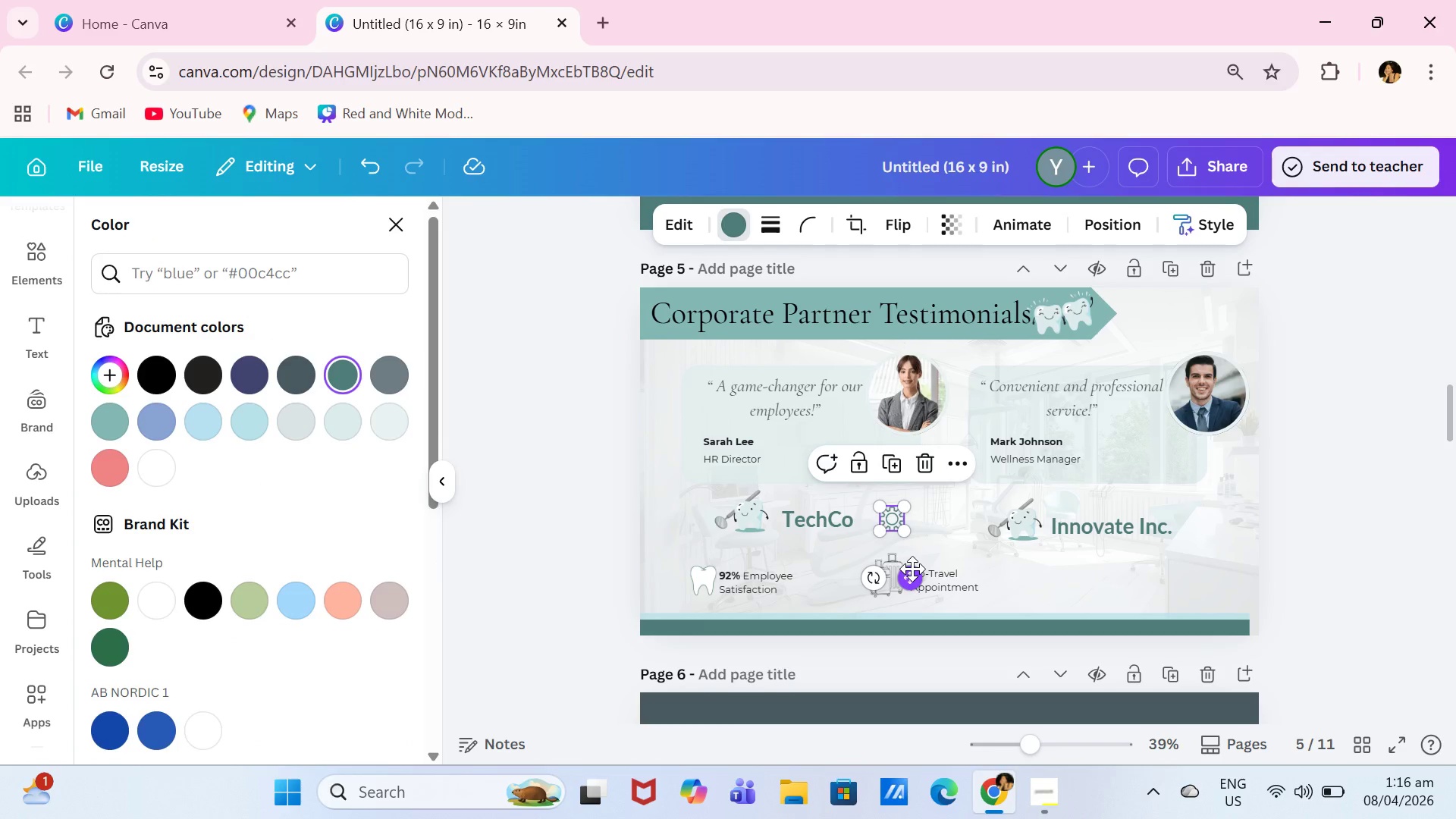 
left_click_drag(start_coordinate=[910, 574], to_coordinate=[1068, 632])
 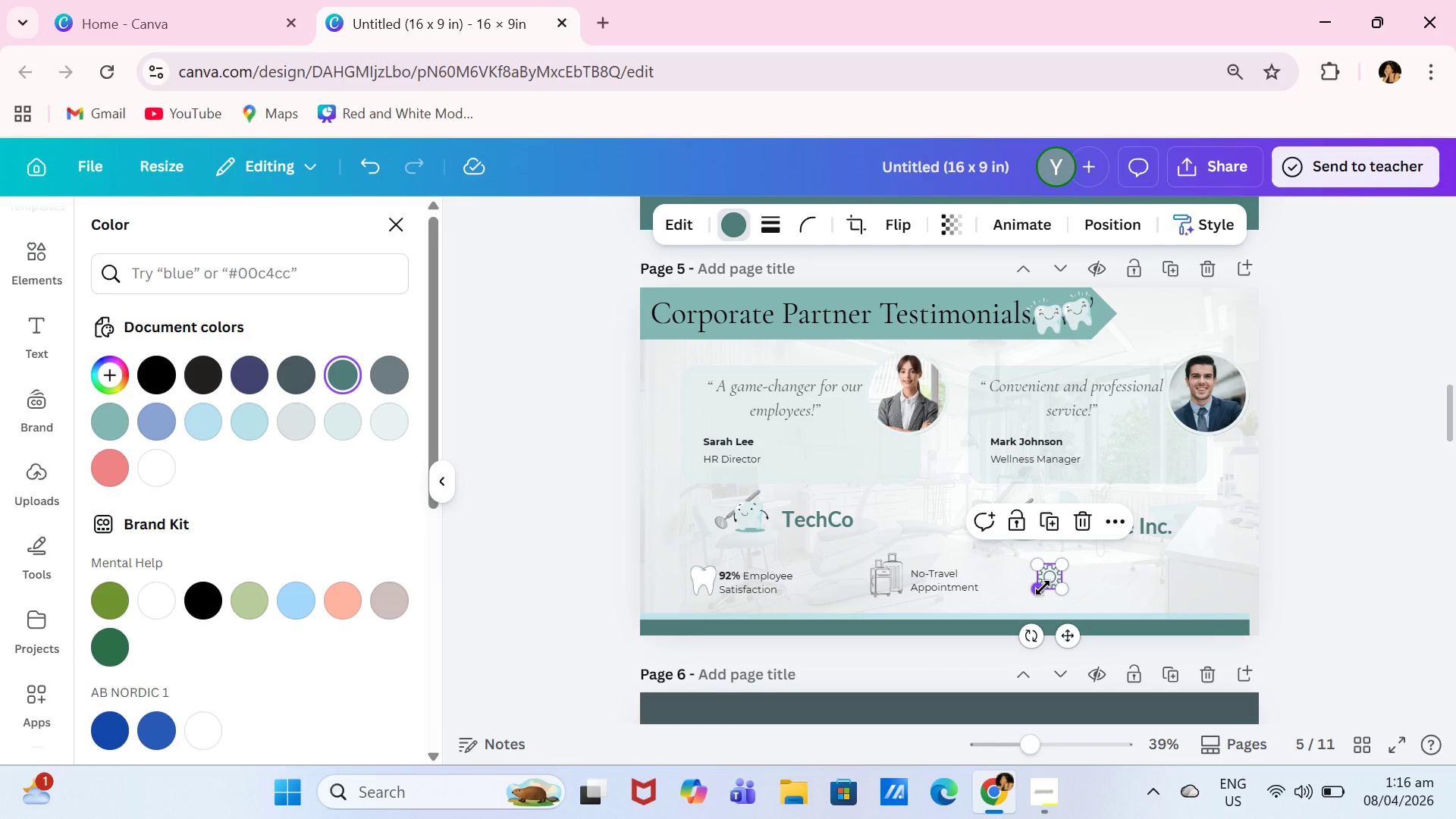 
left_click_drag(start_coordinate=[1043, 586], to_coordinate=[1040, 595])
 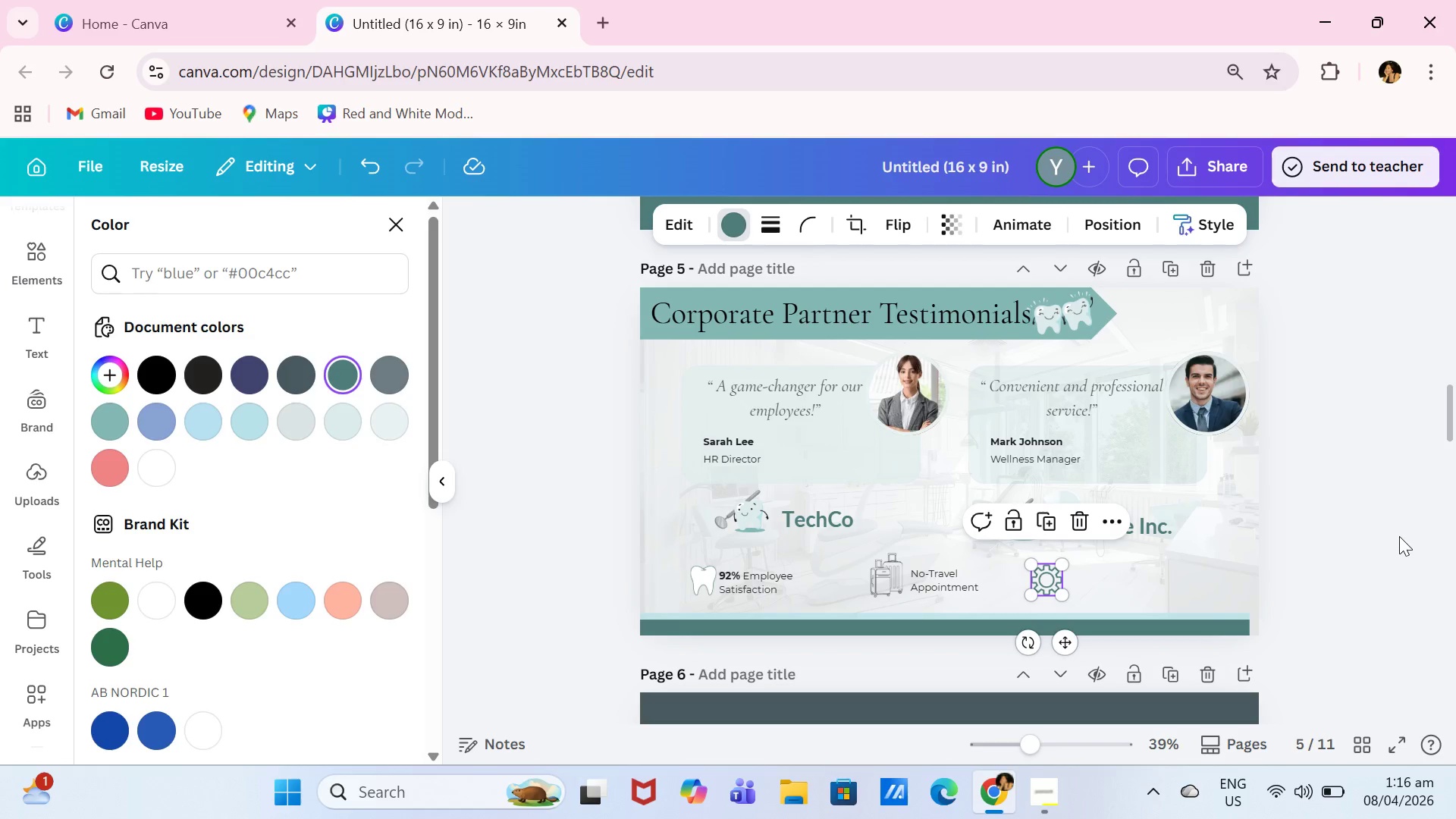 
left_click([1399, 536])
 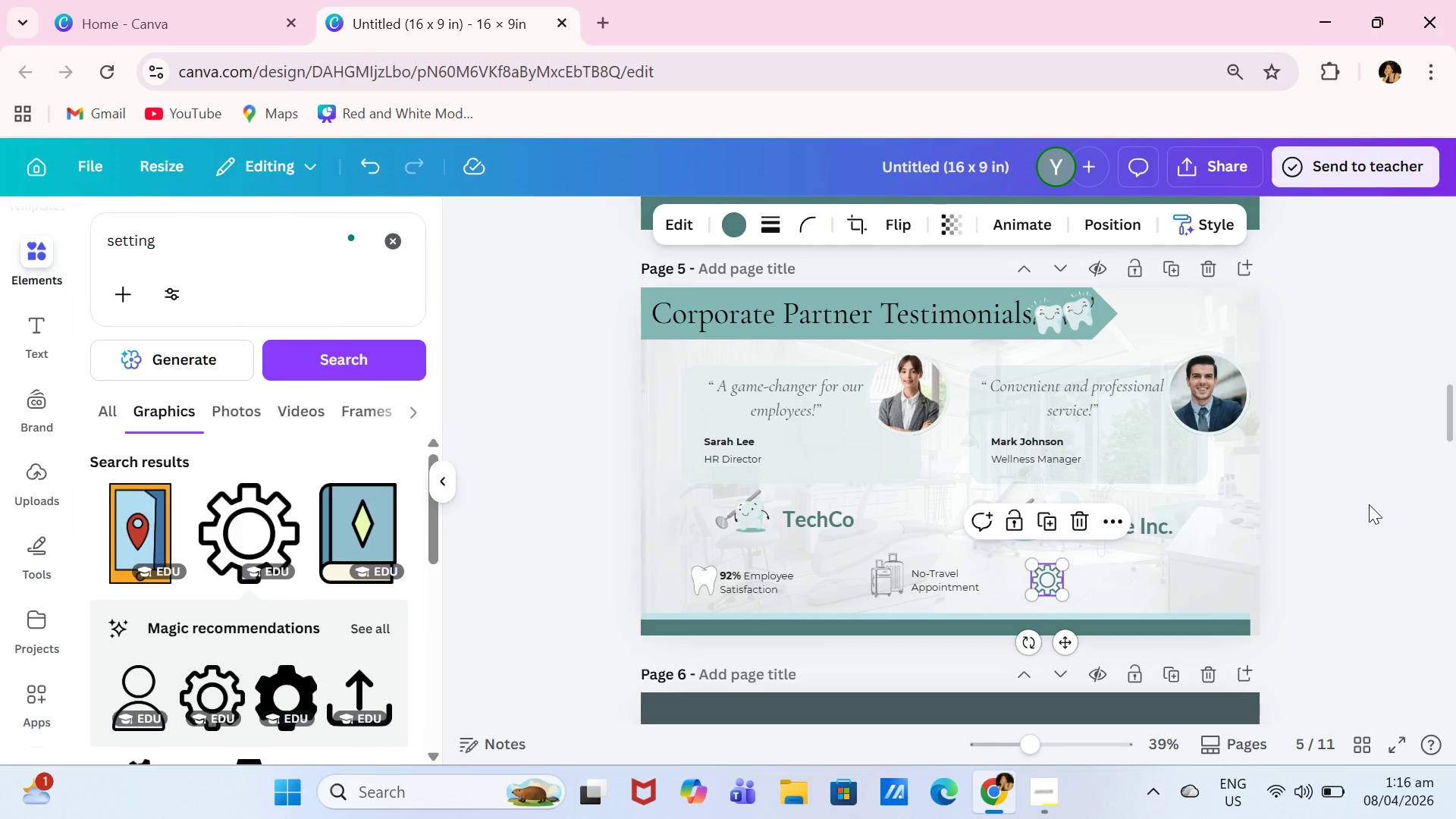 
left_click([1369, 504])
 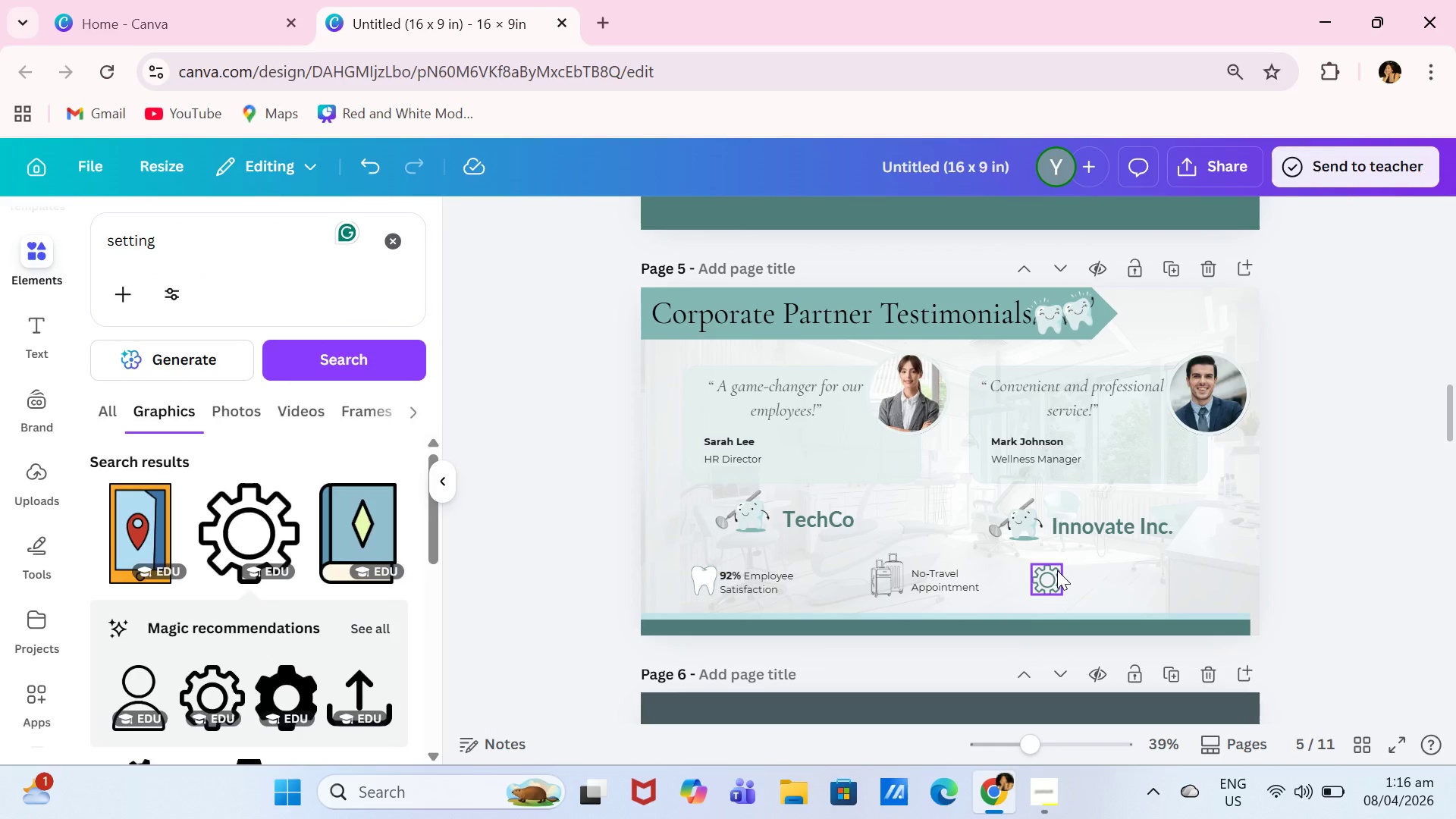 
left_click_drag(start_coordinate=[1057, 571], to_coordinate=[1064, 569])
 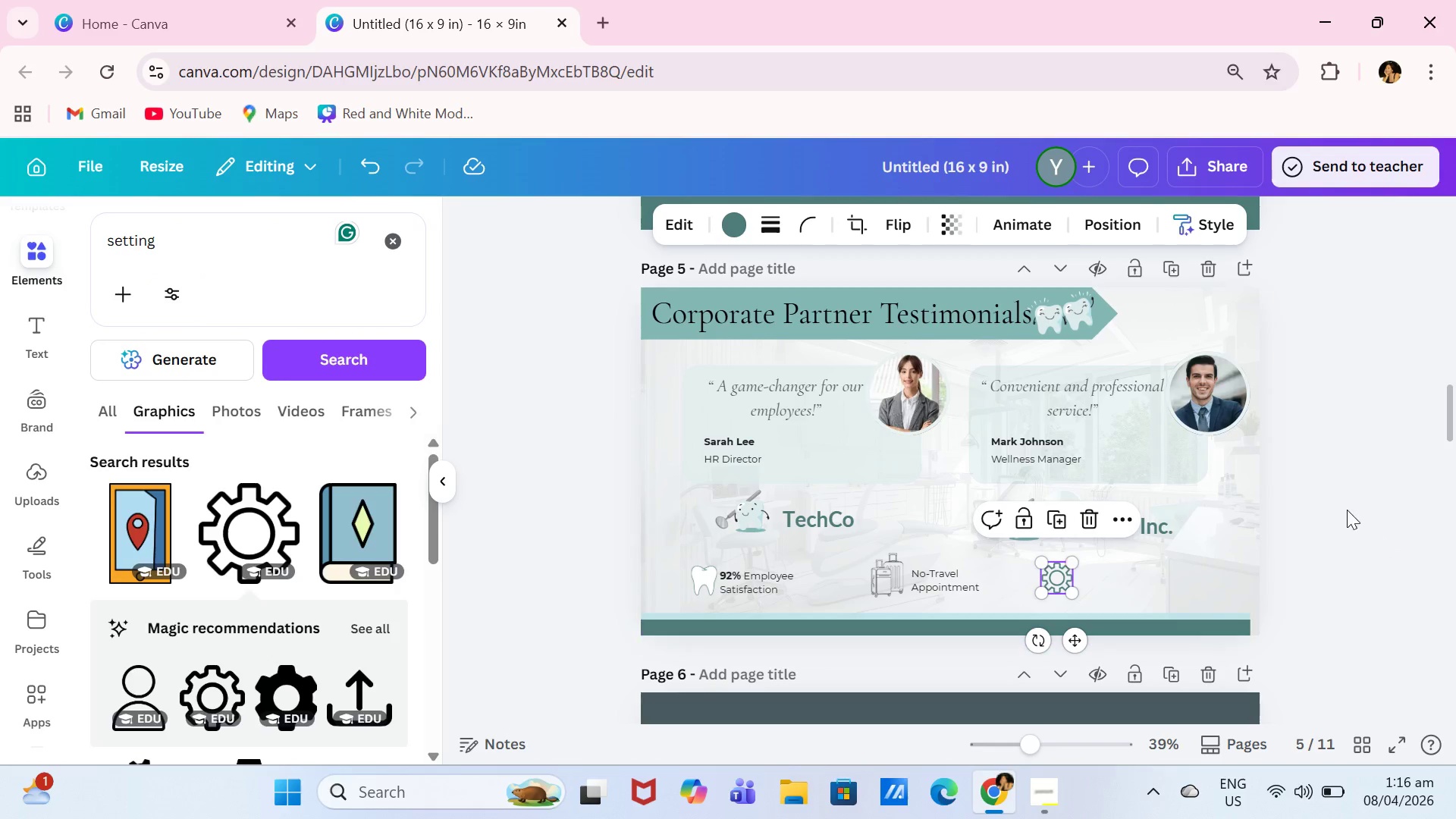 
left_click([1374, 510])
 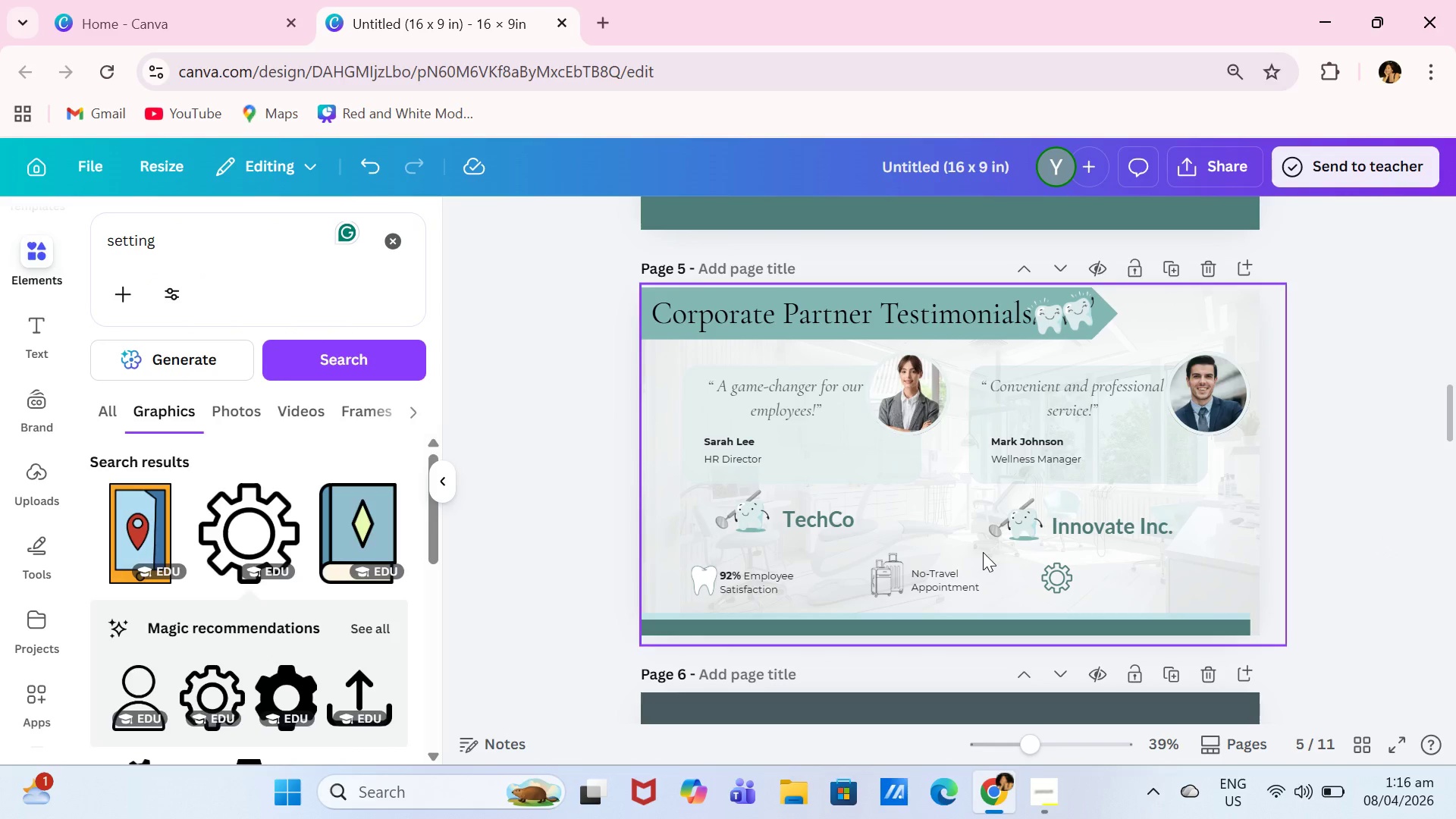 
left_click([943, 580])
 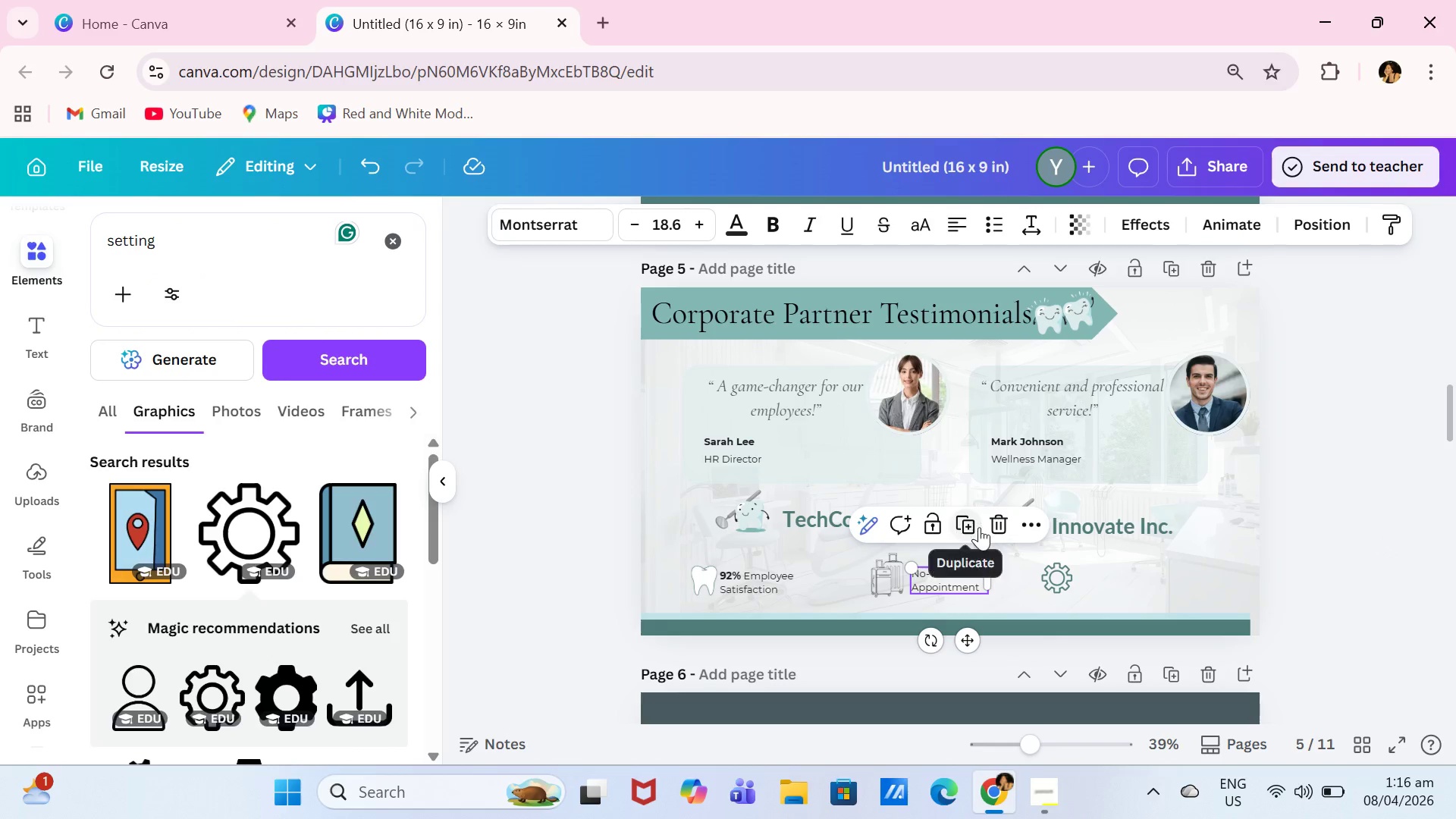 
left_click([980, 527])
 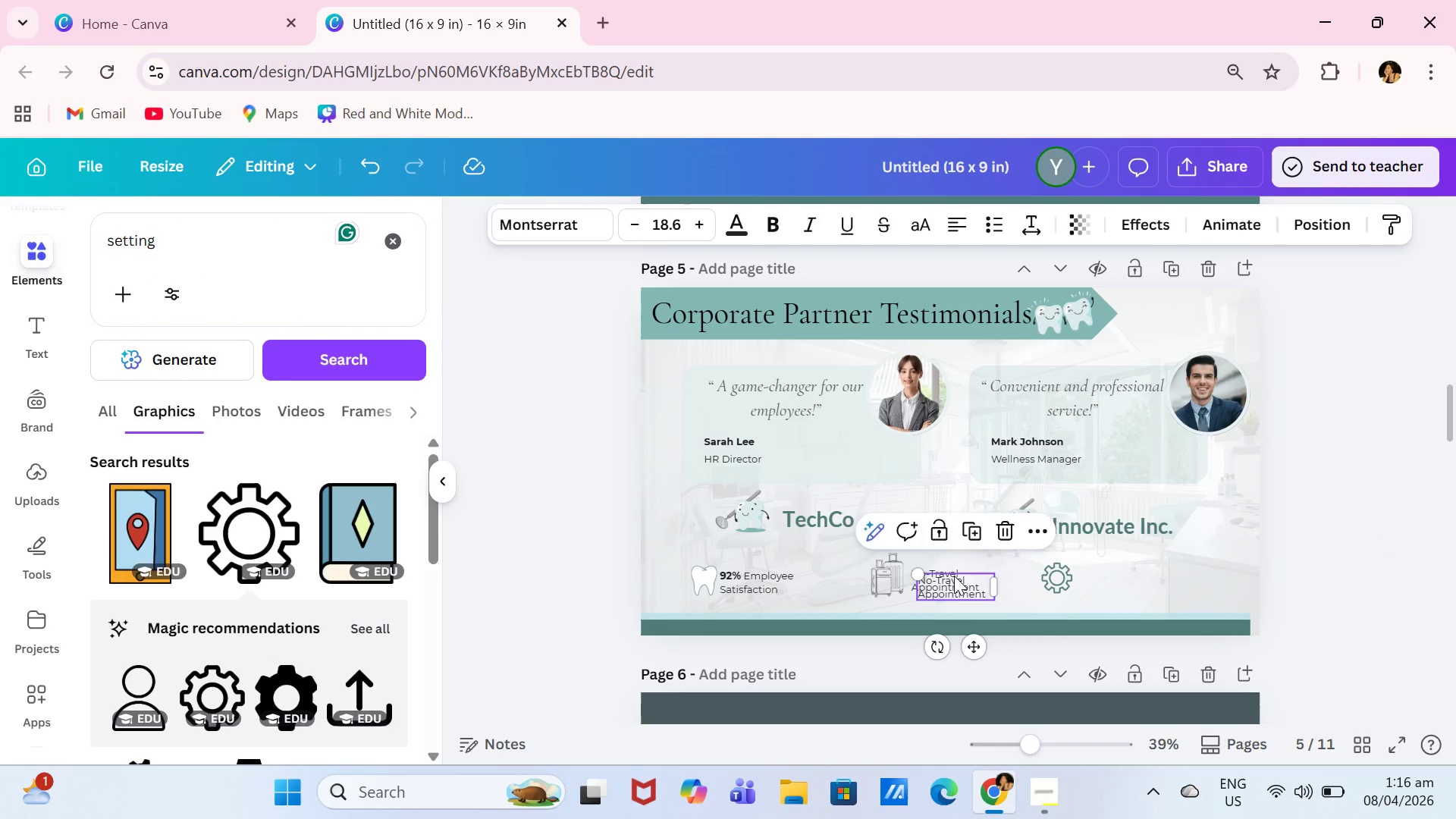 
left_click_drag(start_coordinate=[954, 579], to_coordinate=[1138, 577])
 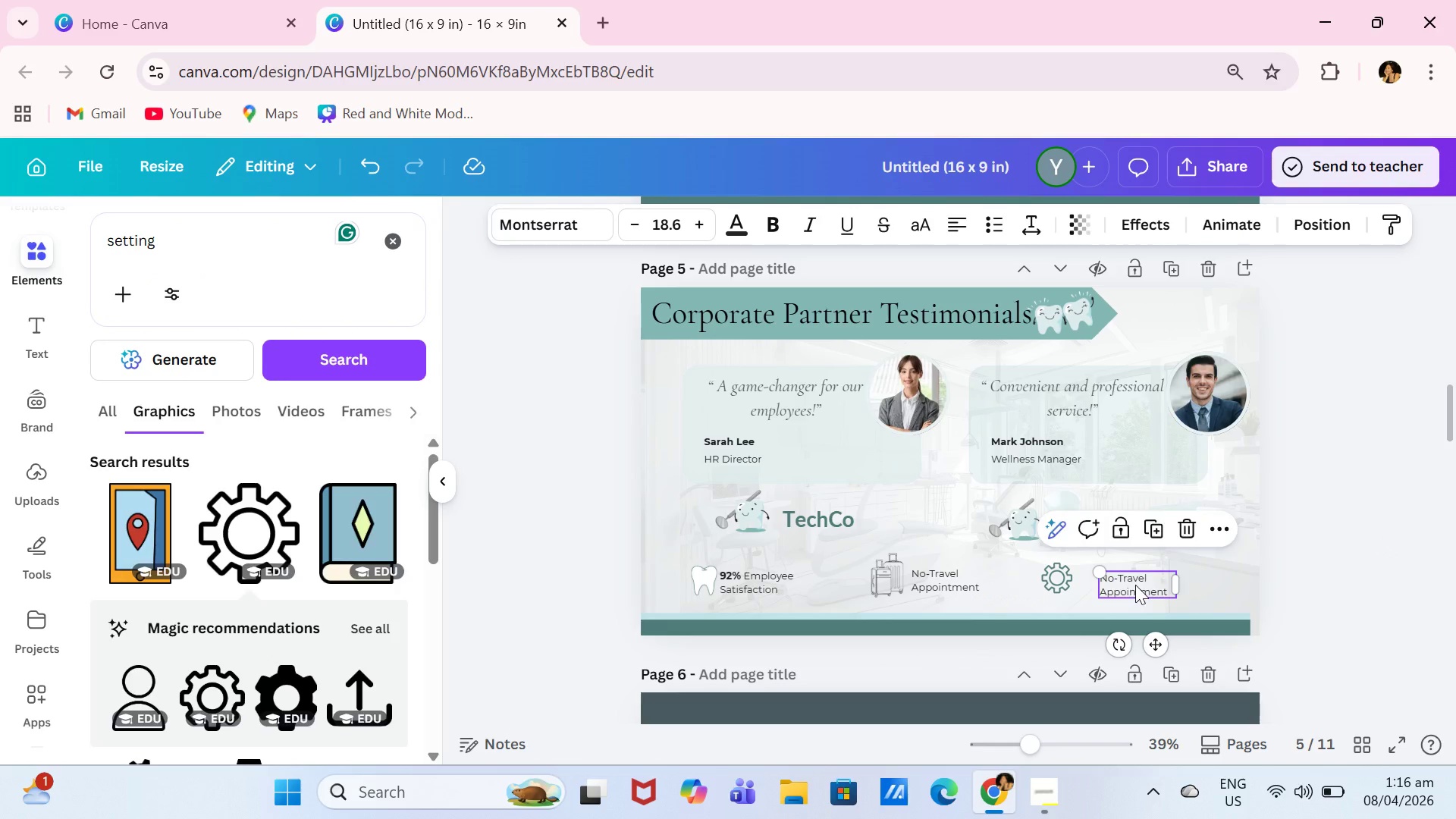 
left_click([1135, 585])
 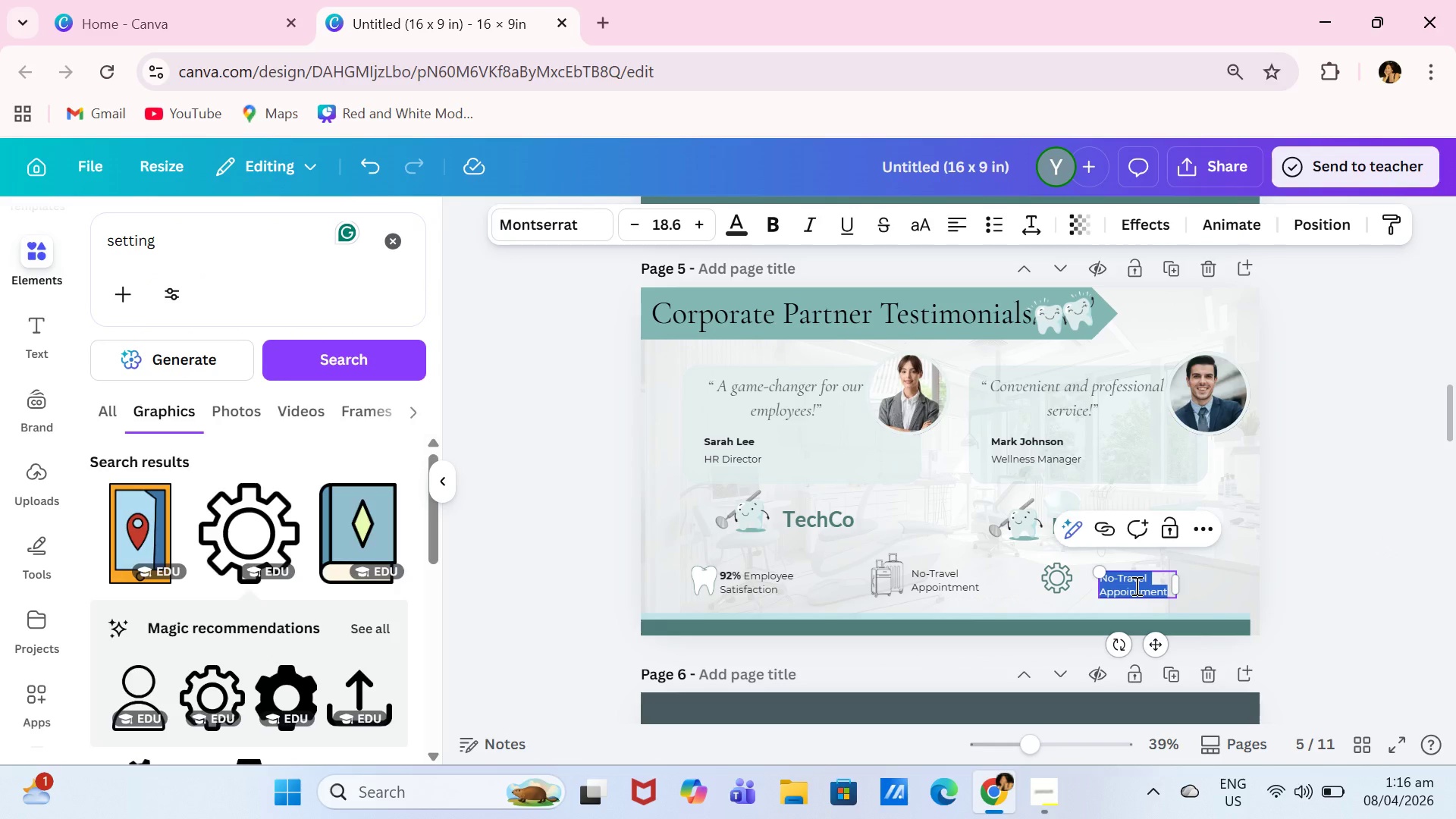 
type(Quarter)
 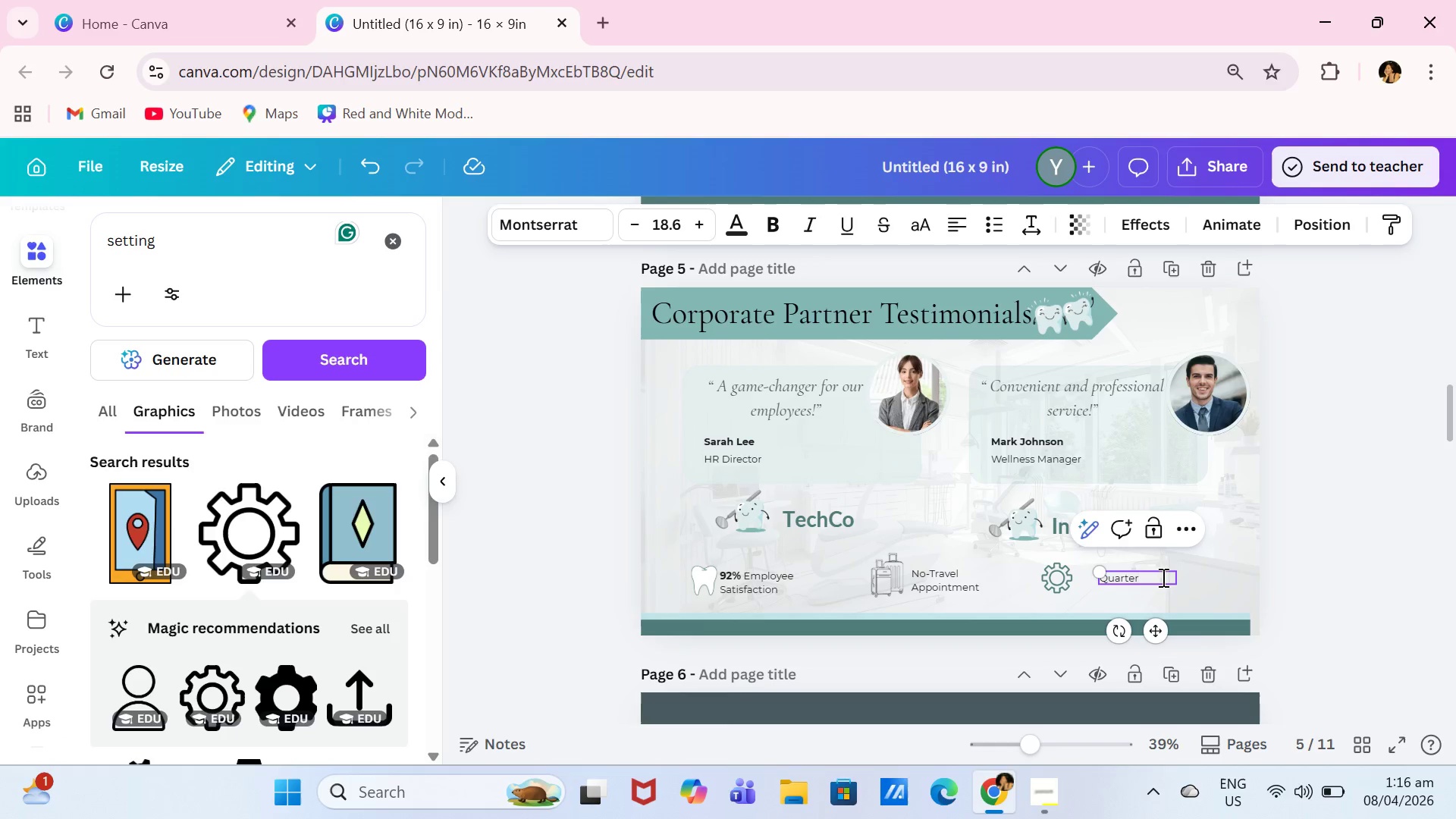 
type(ly)
 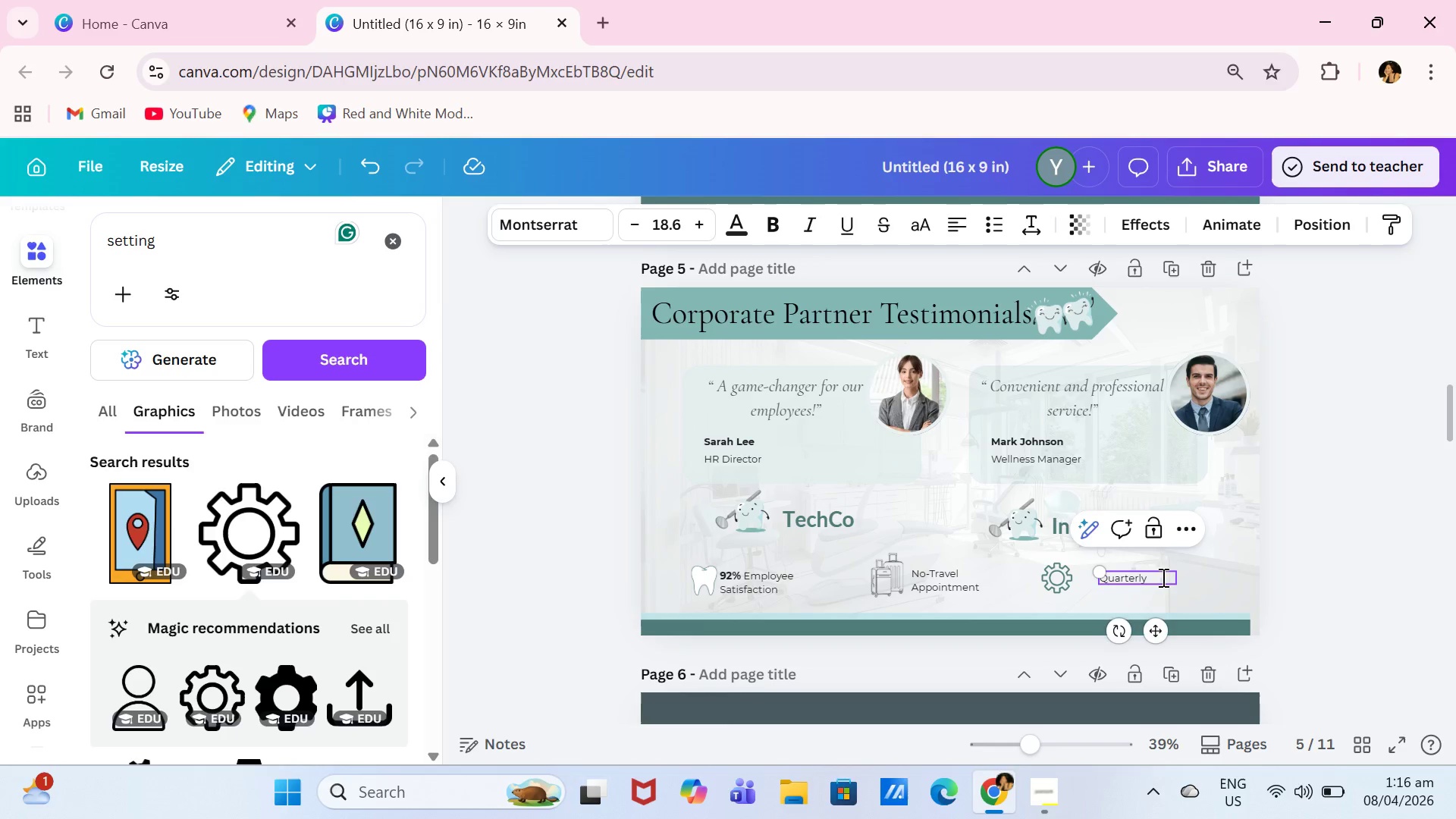 
key(Enter)
 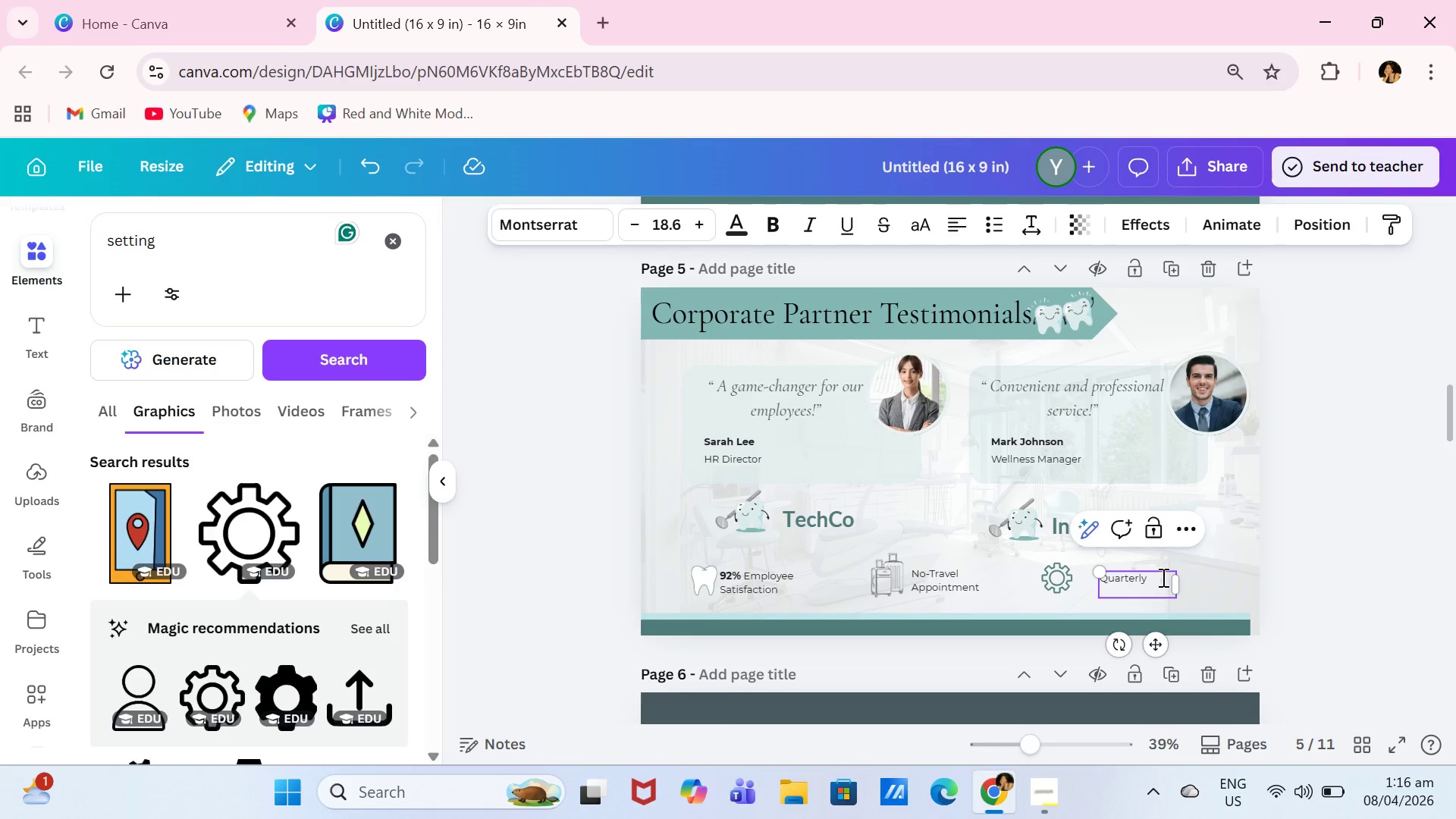 
type(Wellness Perk)
 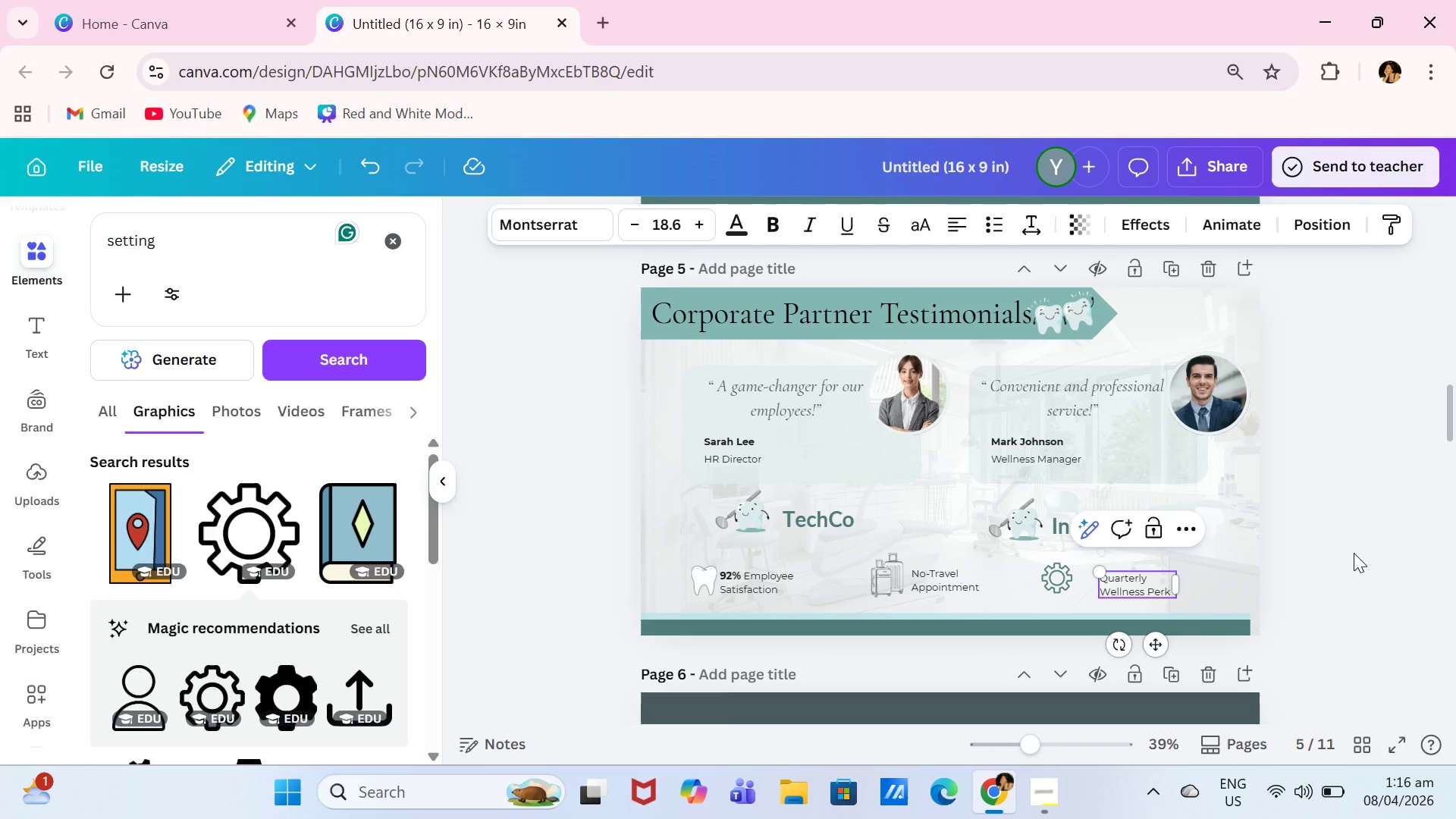 
left_click([1361, 553])
 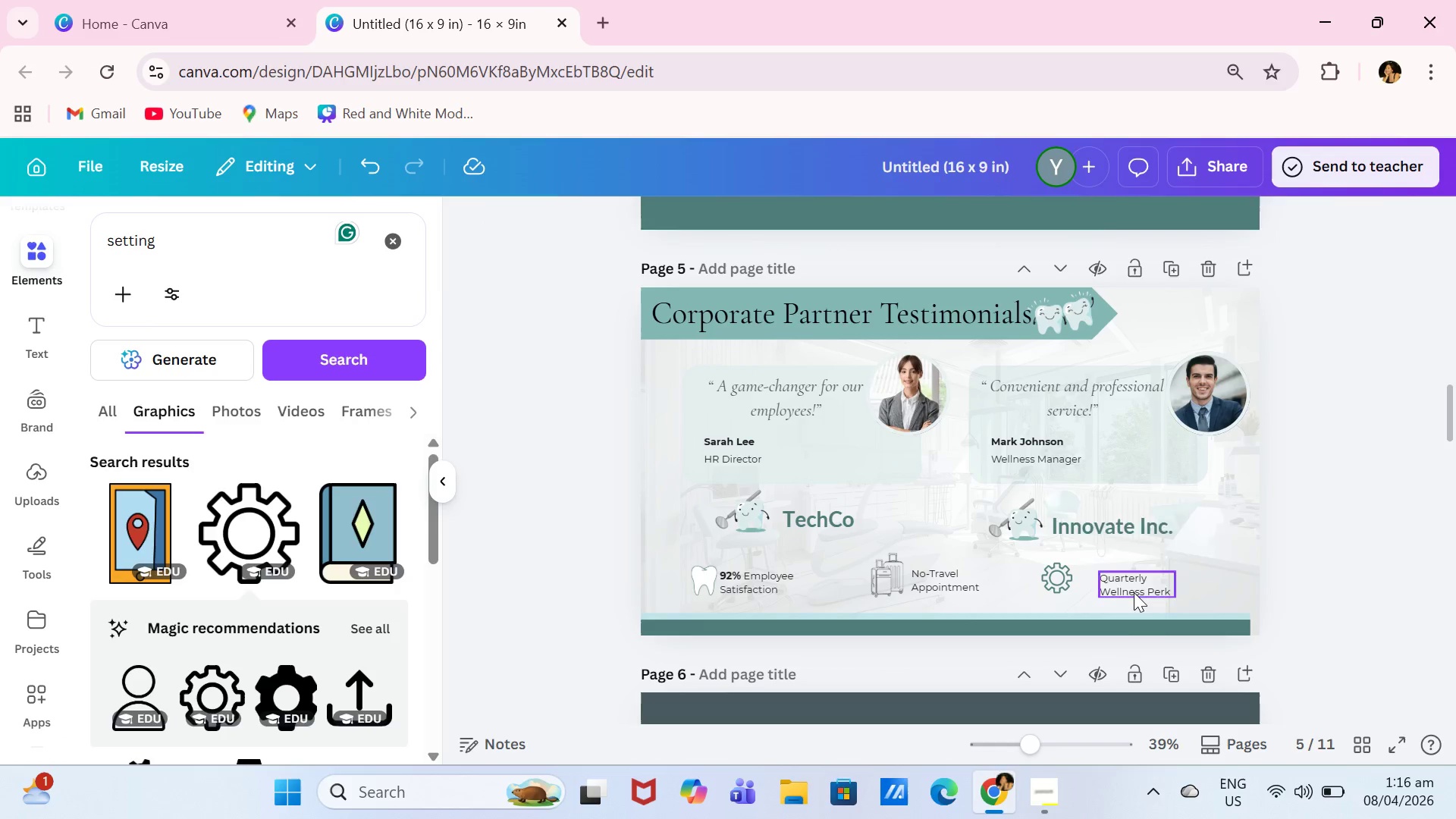 
left_click_drag(start_coordinate=[1134, 592], to_coordinate=[1121, 587])
 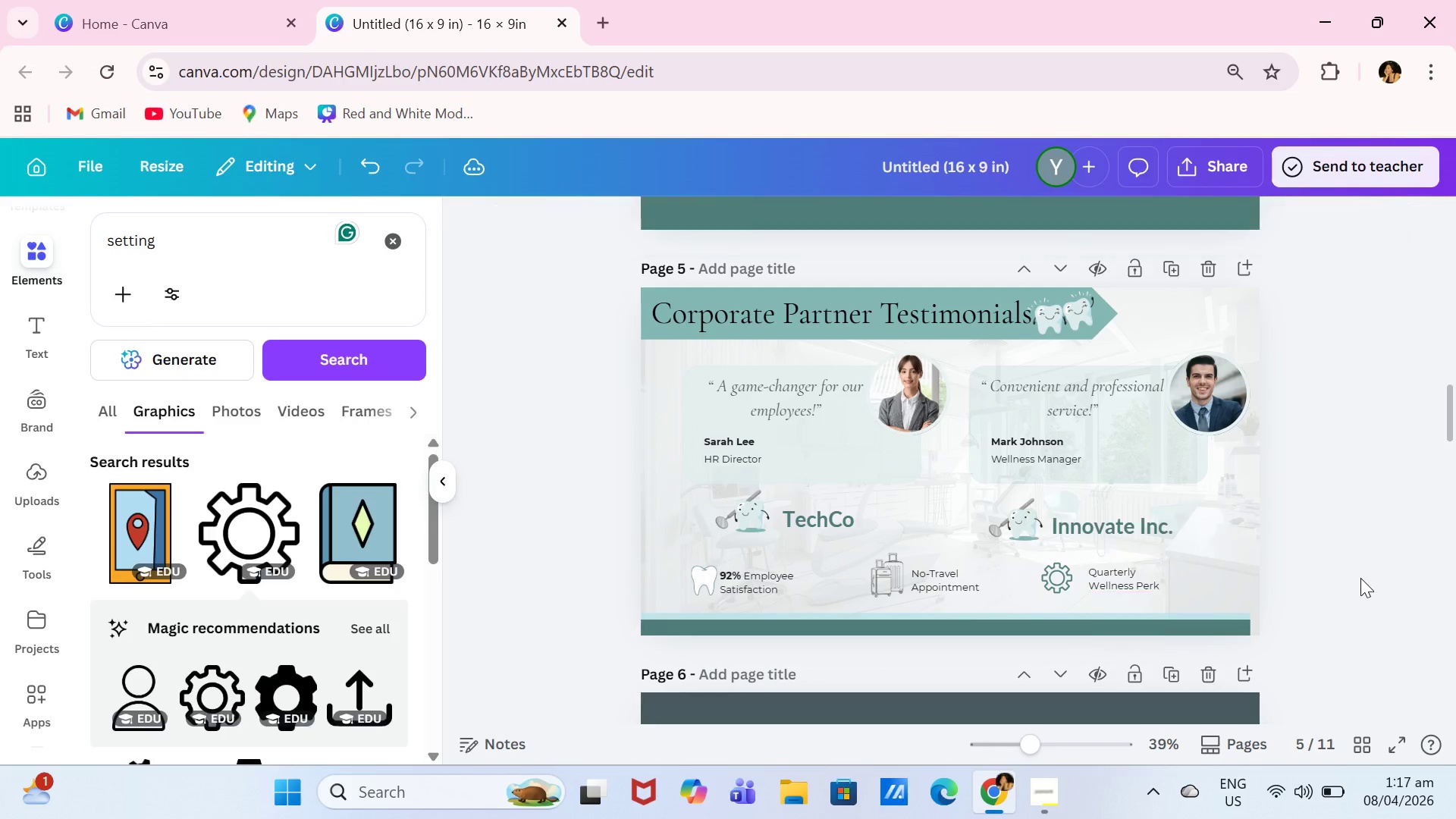 
left_click([1360, 578])
 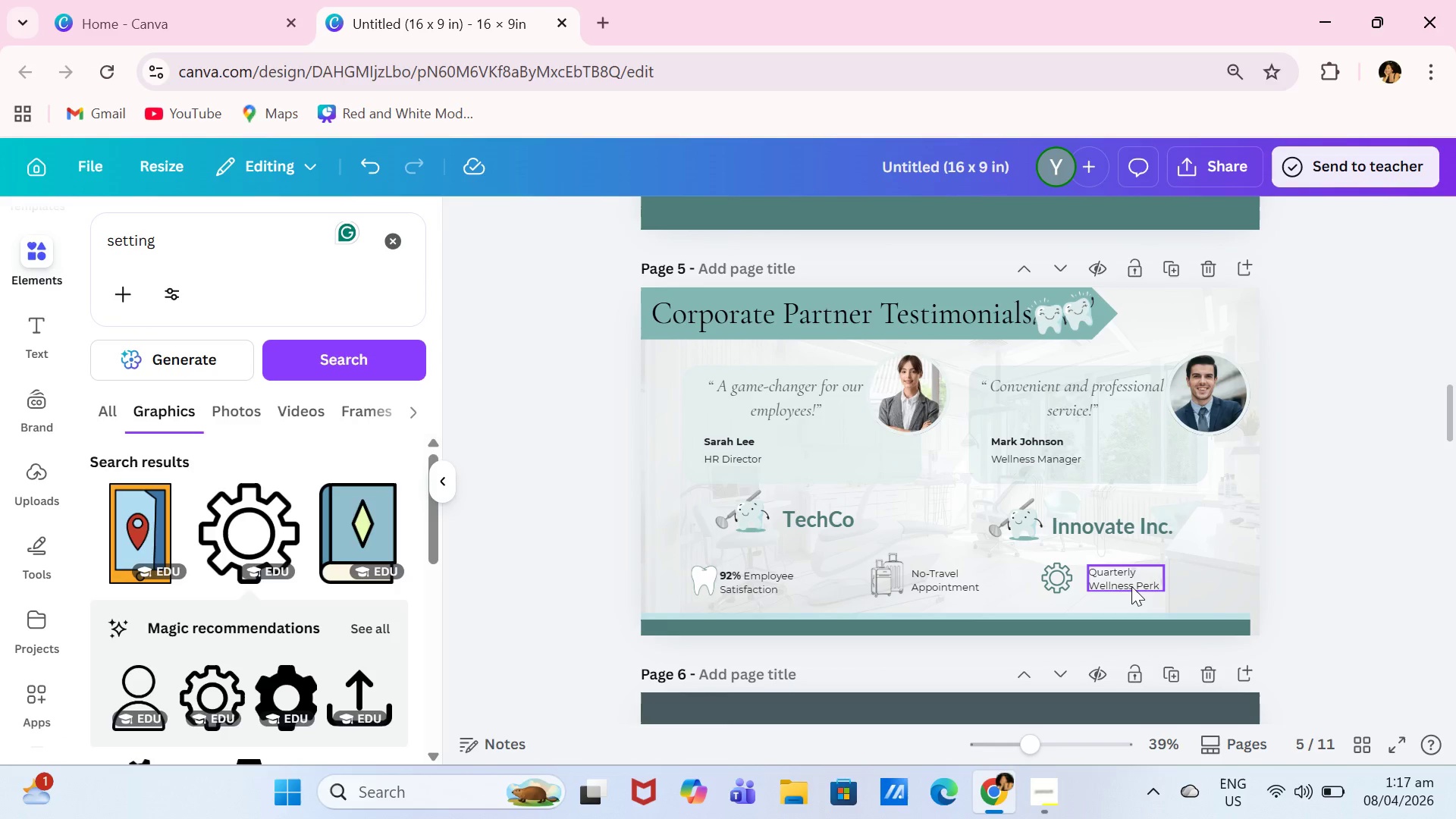 
left_click_drag(start_coordinate=[1131, 586], to_coordinate=[1124, 586])
 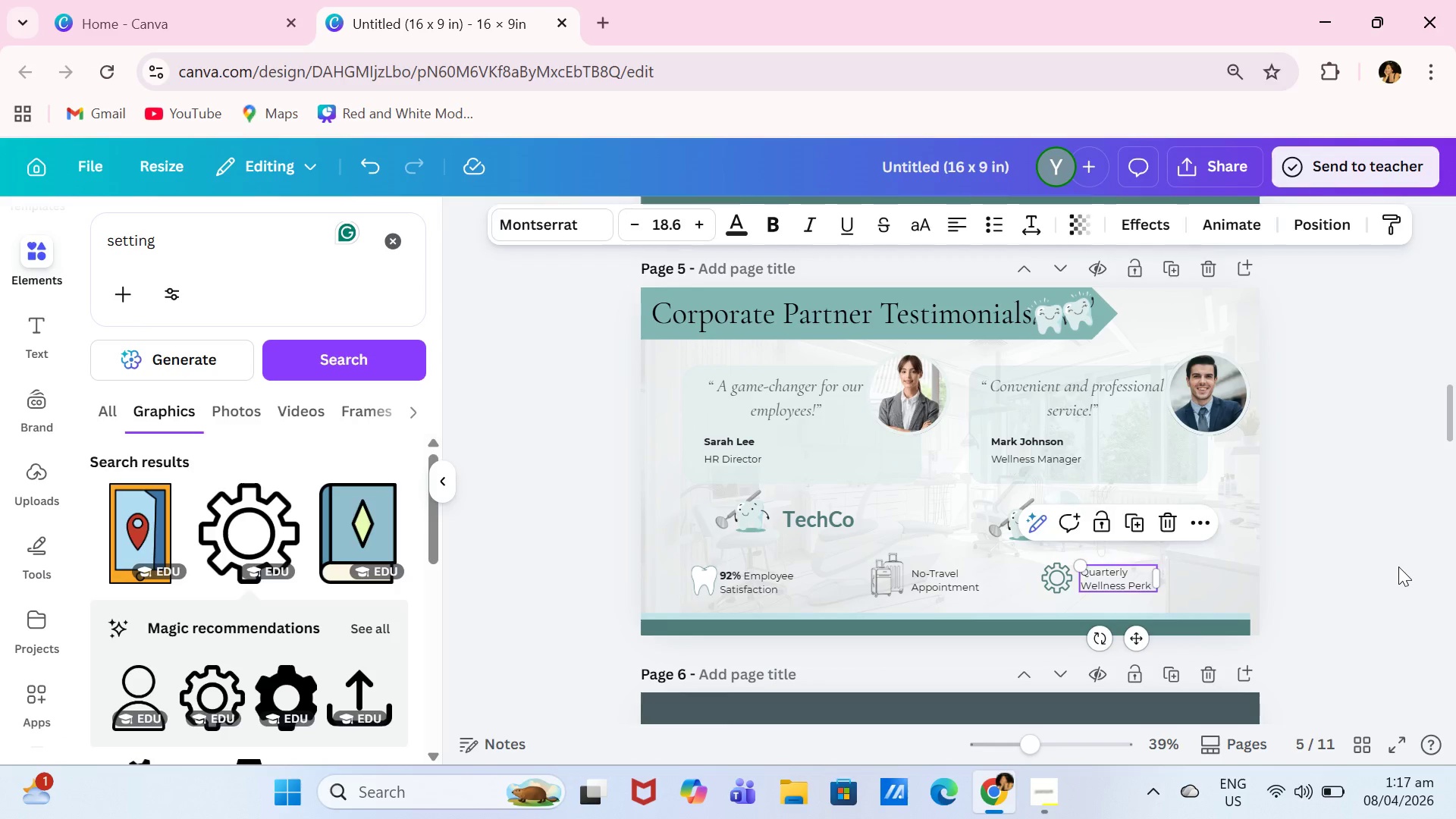 
left_click([1398, 566])
 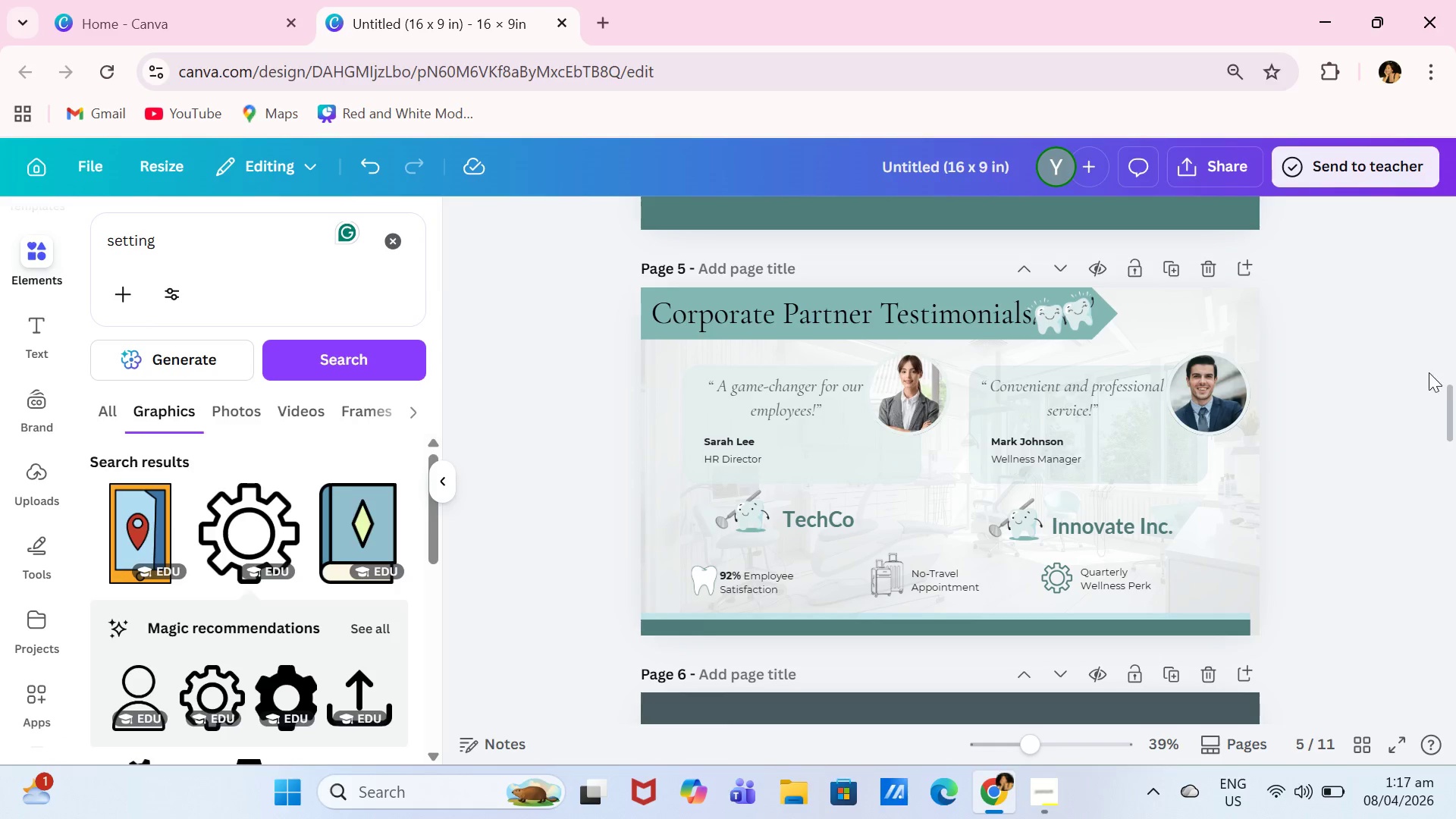 
wait(13.35)
 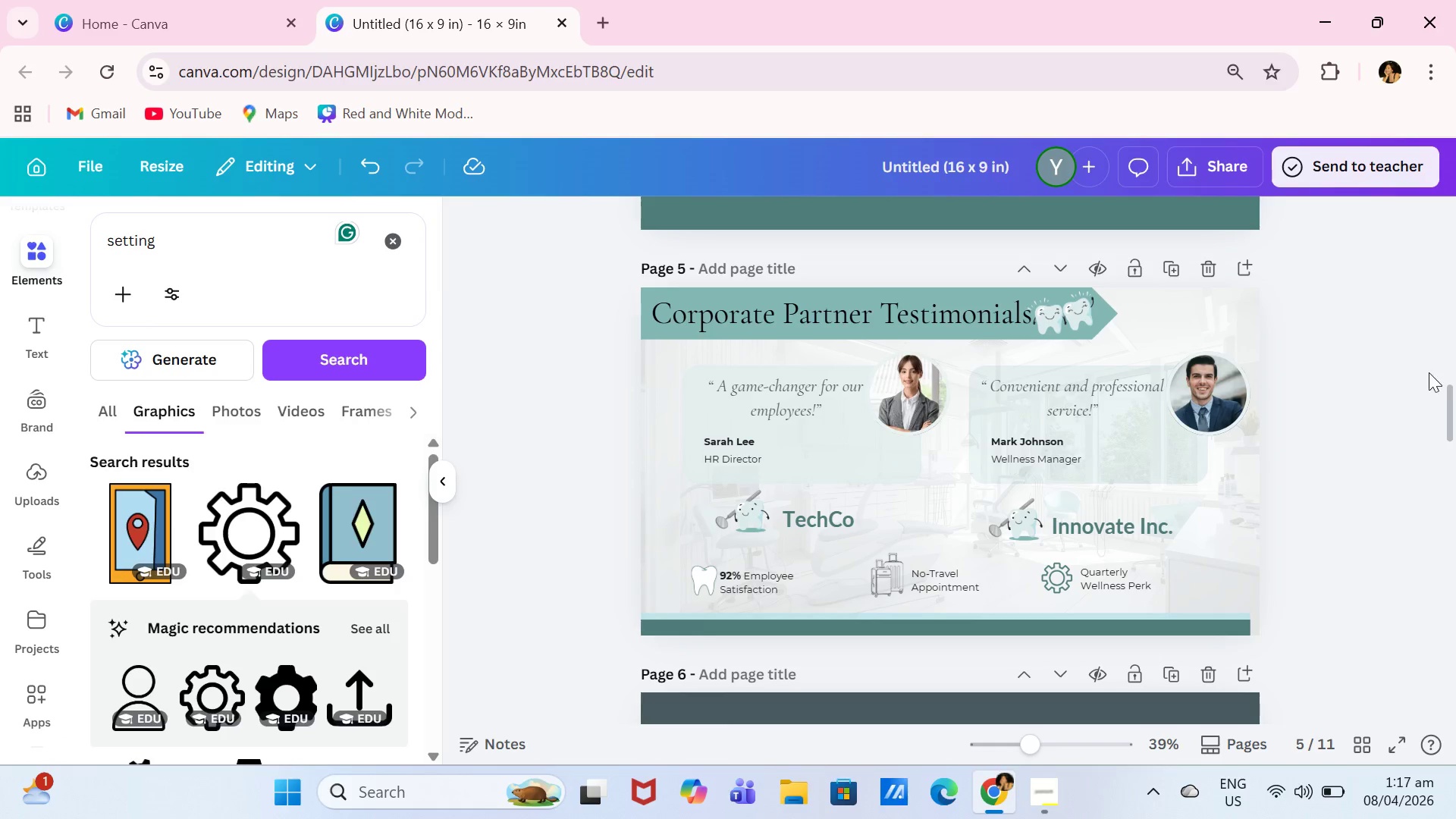 
mouse_move([1079, 311])
 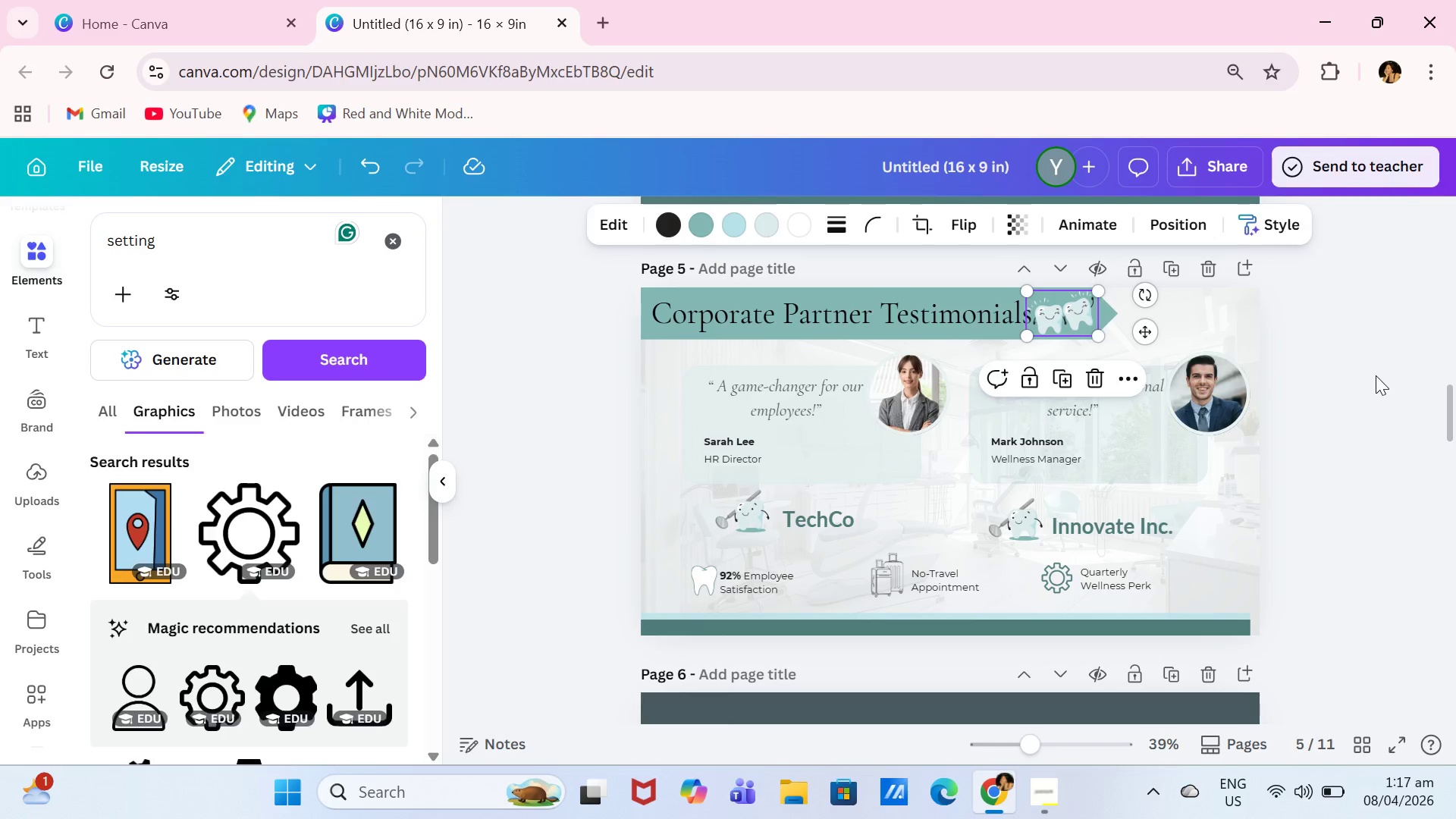 
left_click([1370, 380])
 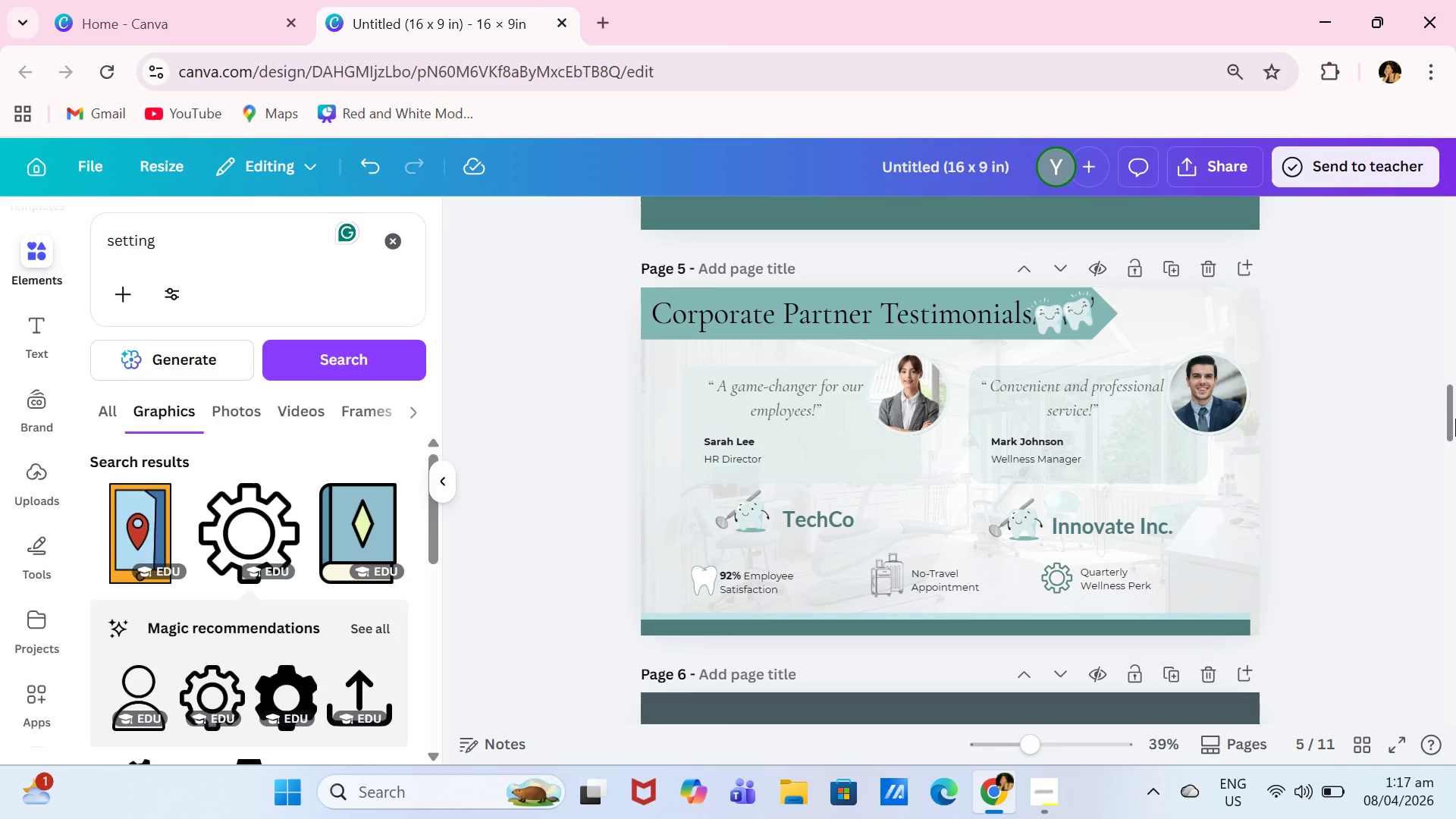 
wait(5.06)
 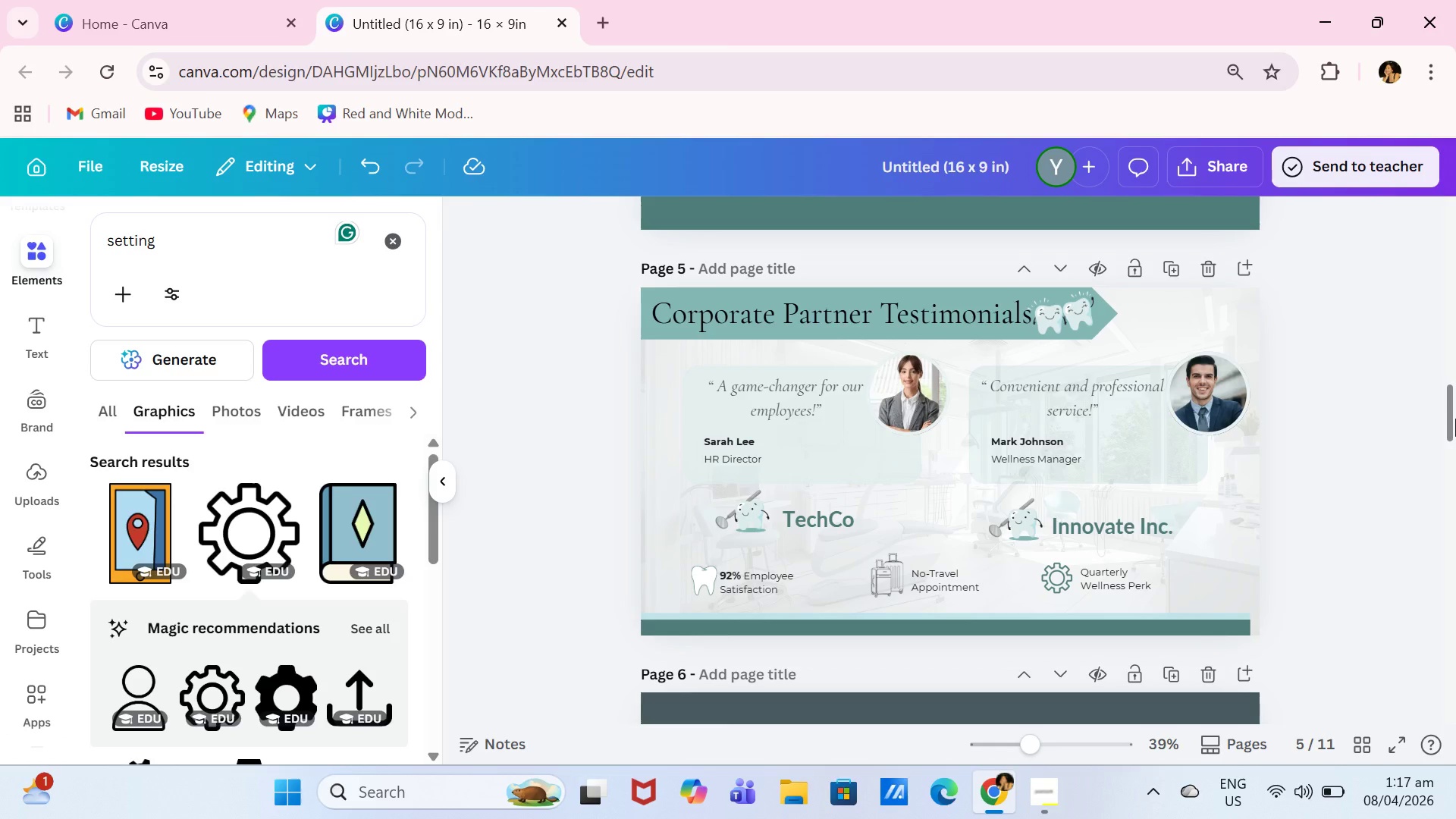 
left_click_drag(start_coordinate=[1455, 417], to_coordinate=[1455, 421])
 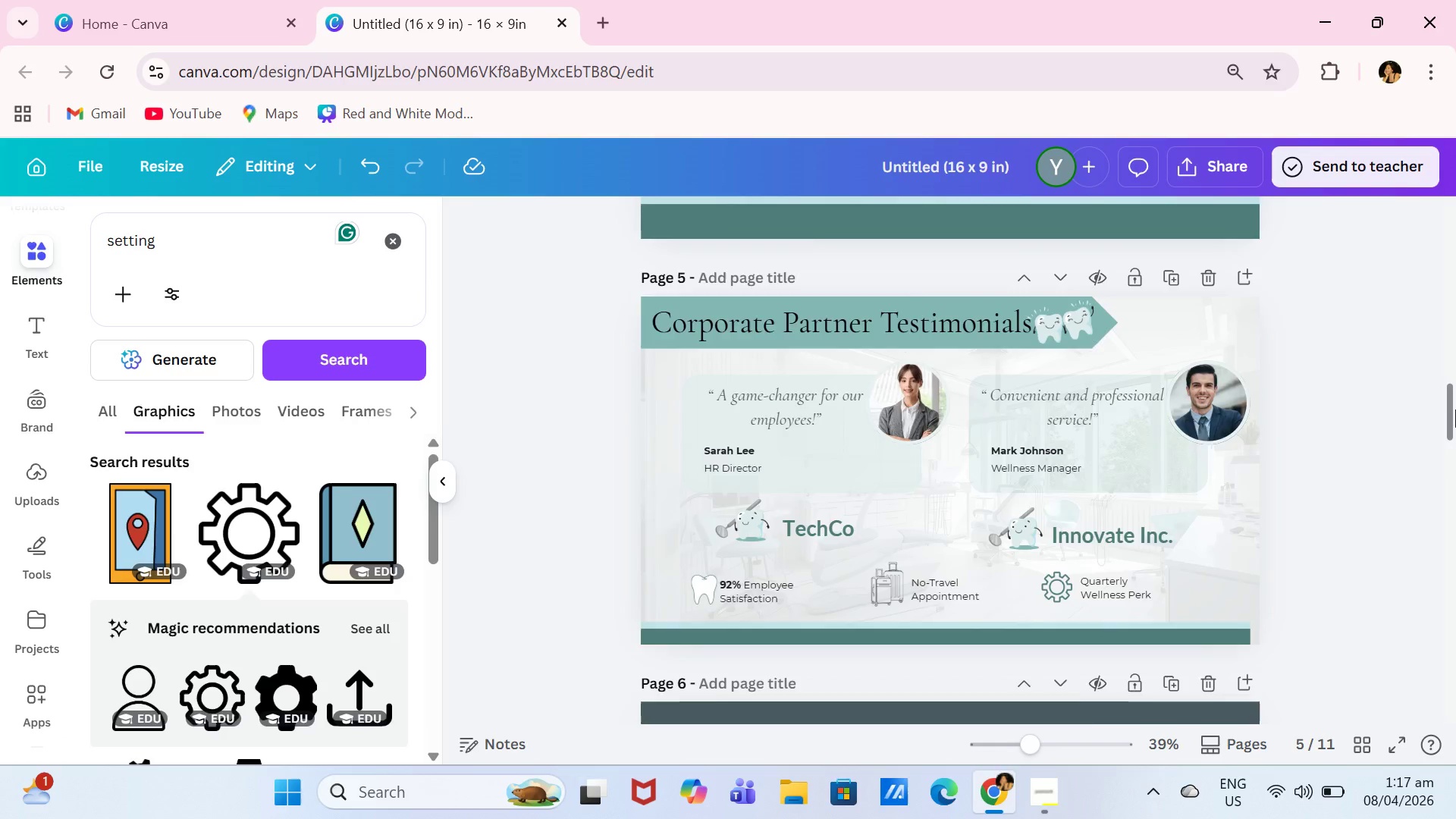 
left_click_drag(start_coordinate=[1455, 419], to_coordinate=[1455, 230])
 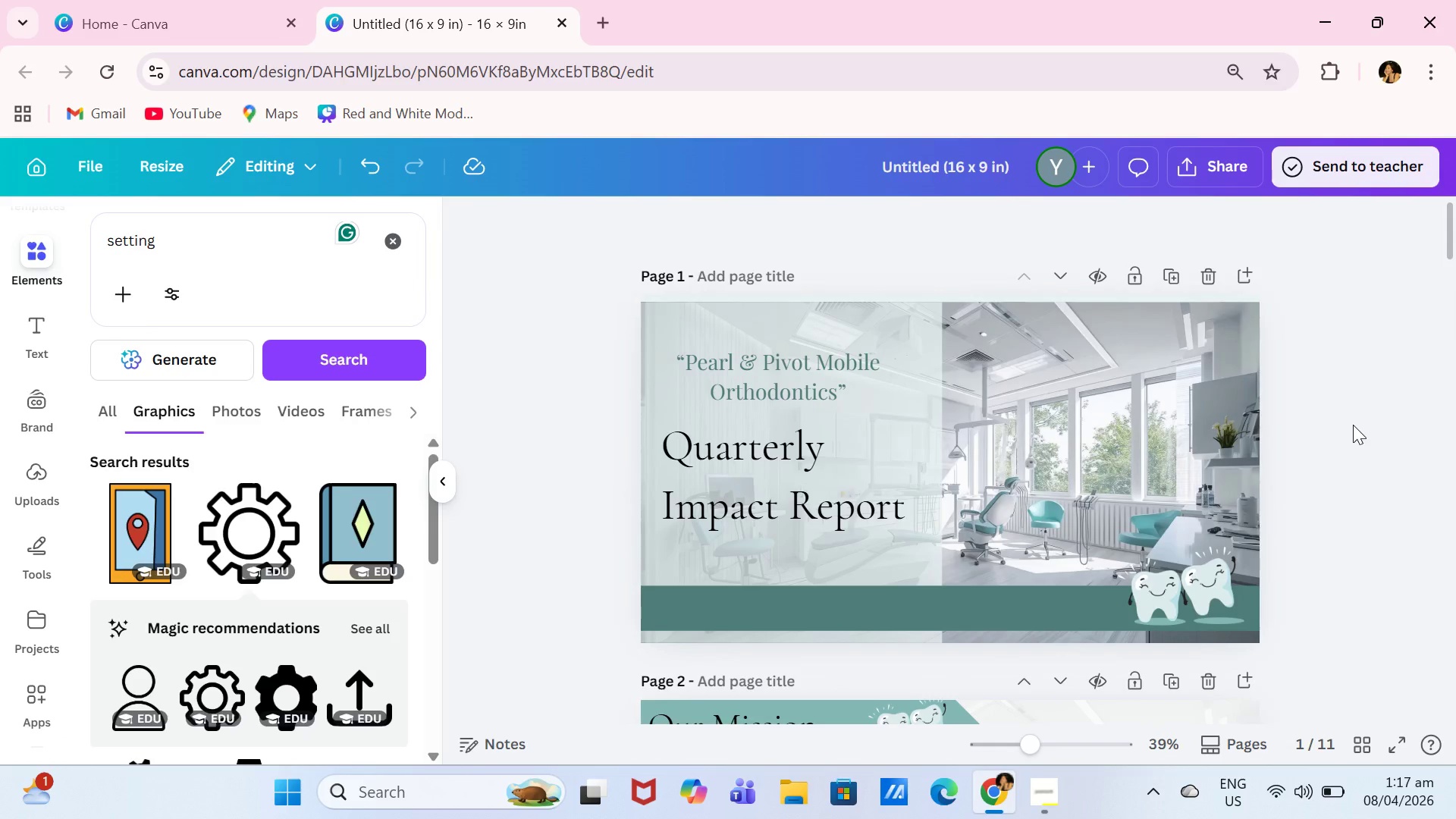 
left_click([1128, 365])
 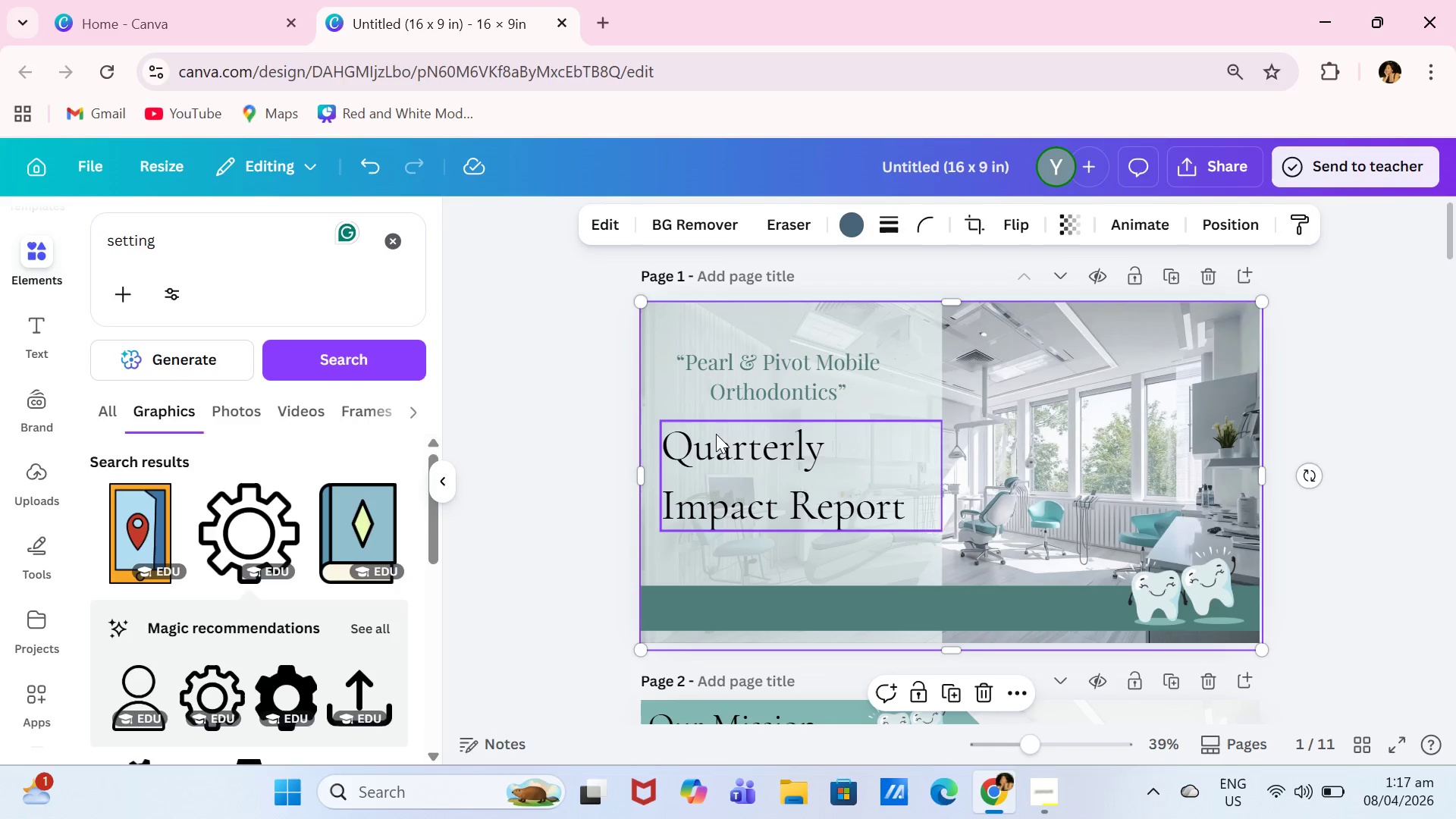 
left_click([1348, 332])
 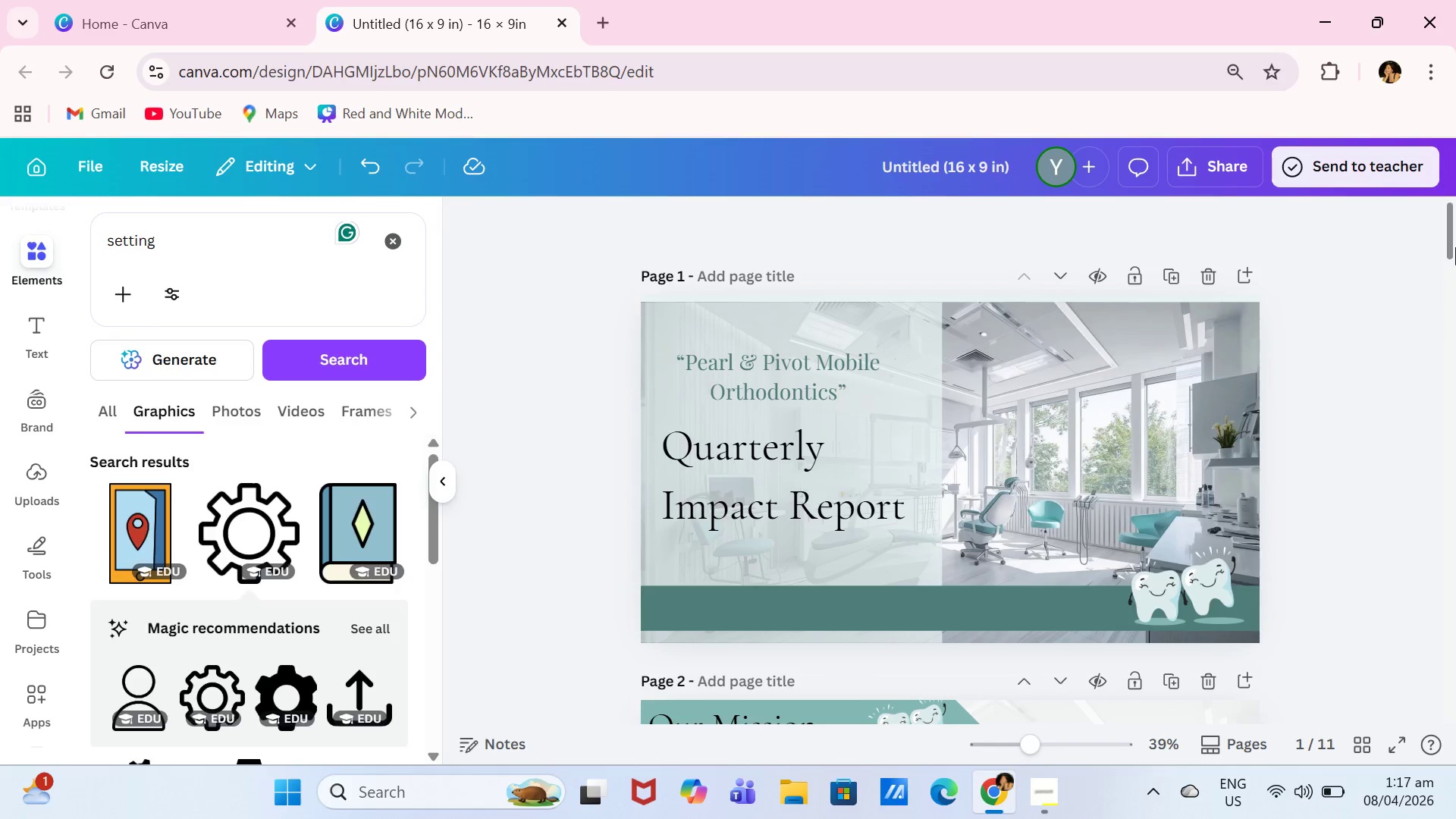 
left_click_drag(start_coordinate=[1455, 248], to_coordinate=[1455, 395])
 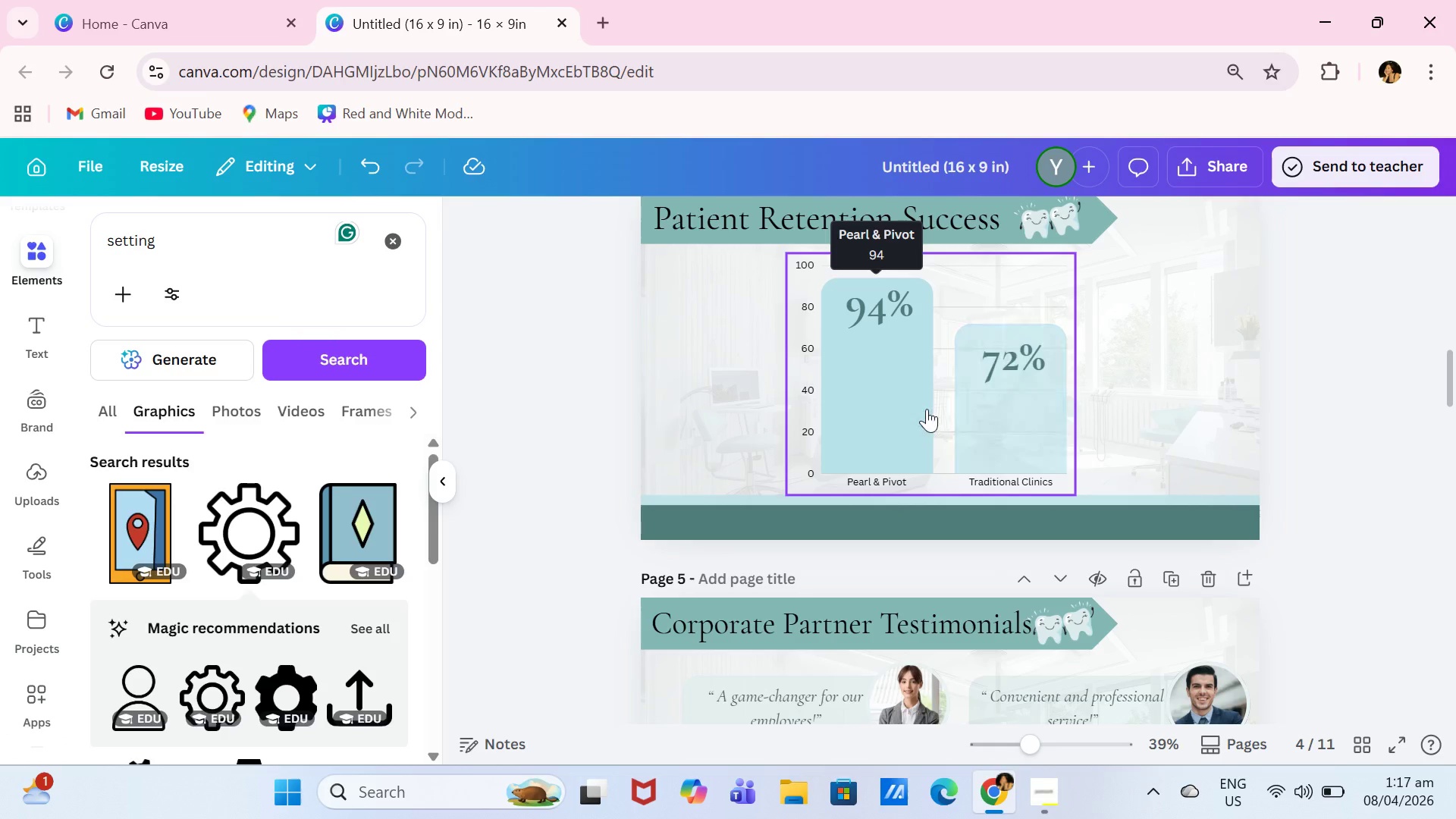 
left_click([927, 409])
 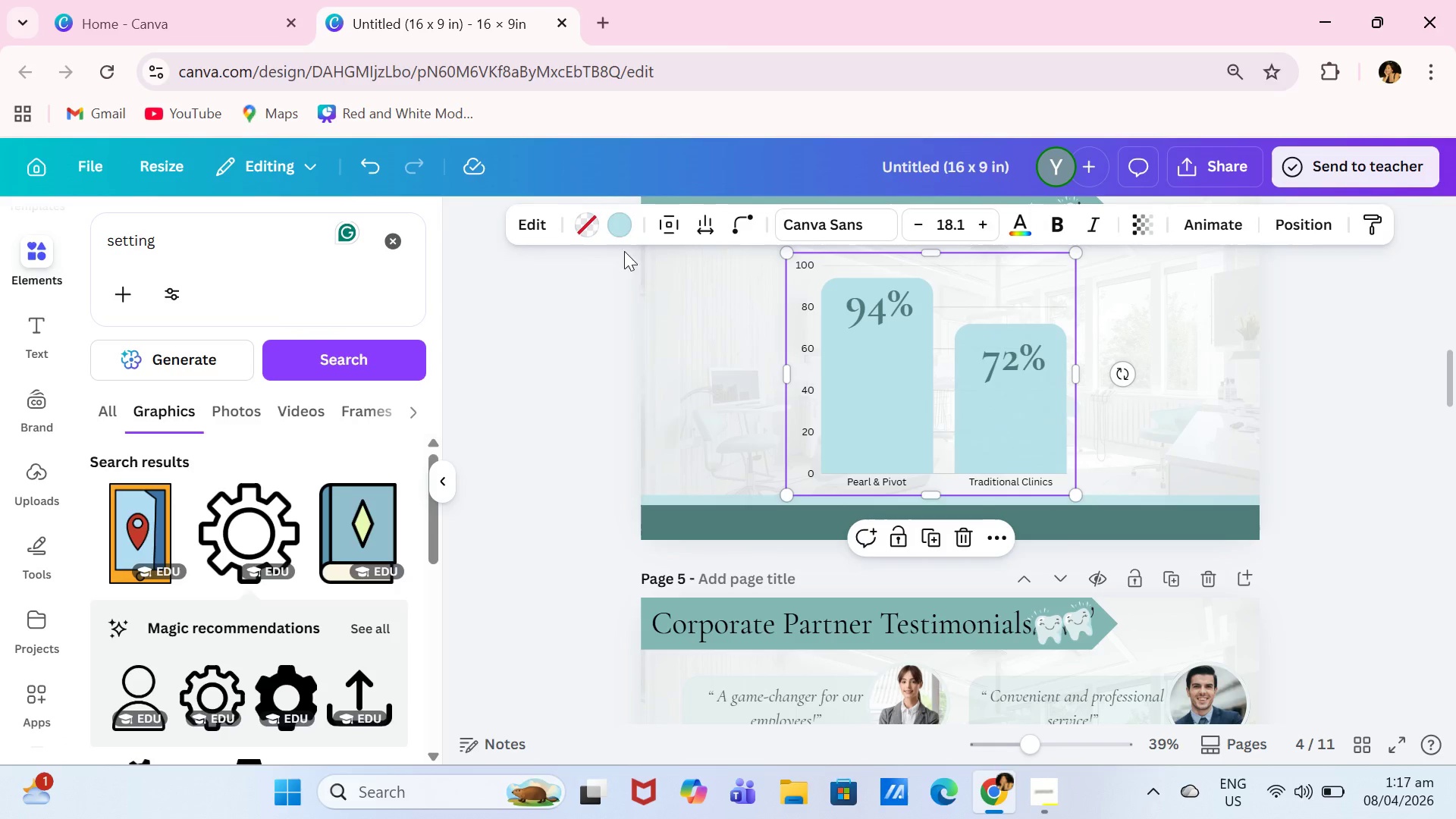 
left_click([625, 234])
 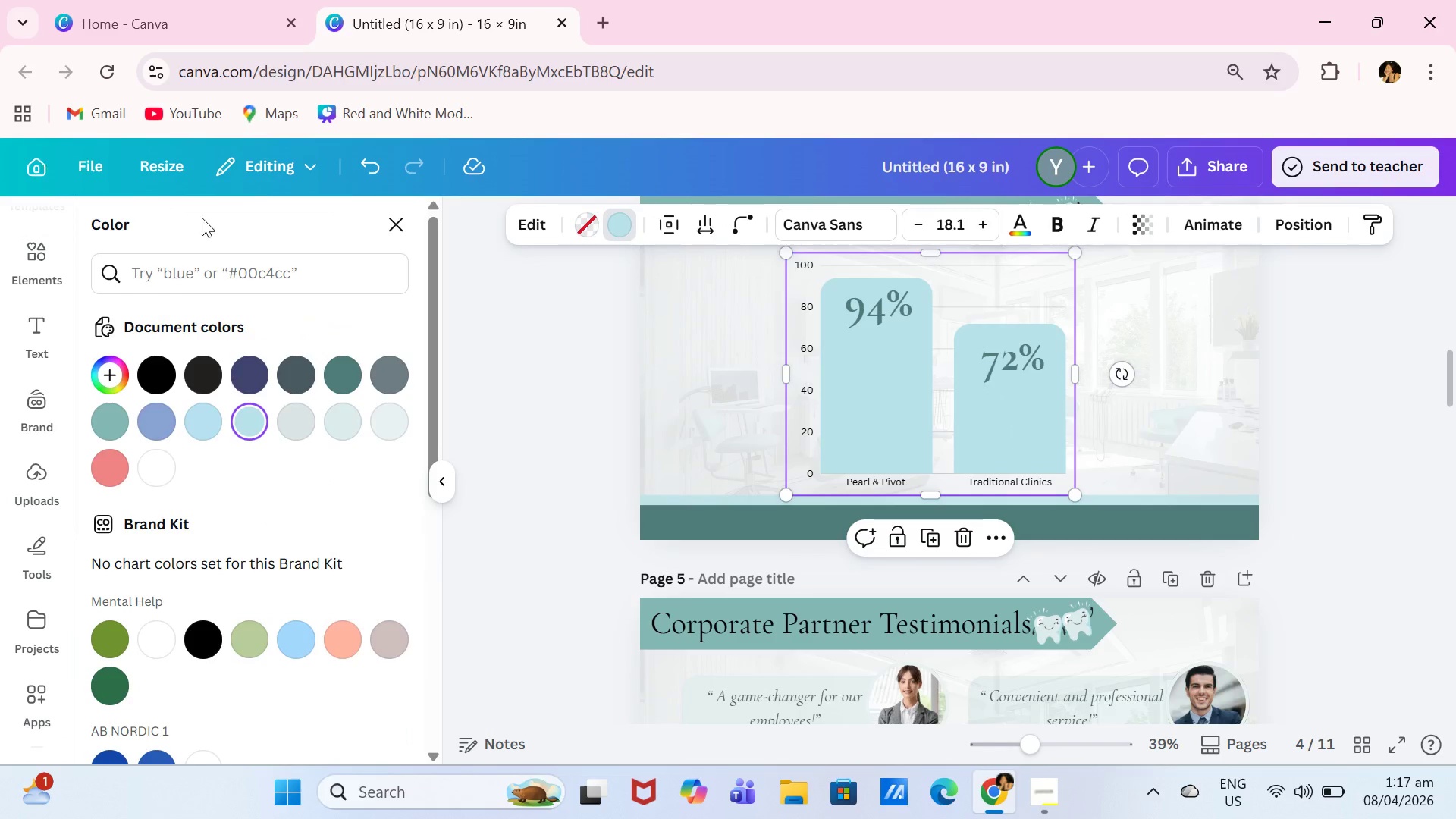 
left_click([350, 420])
 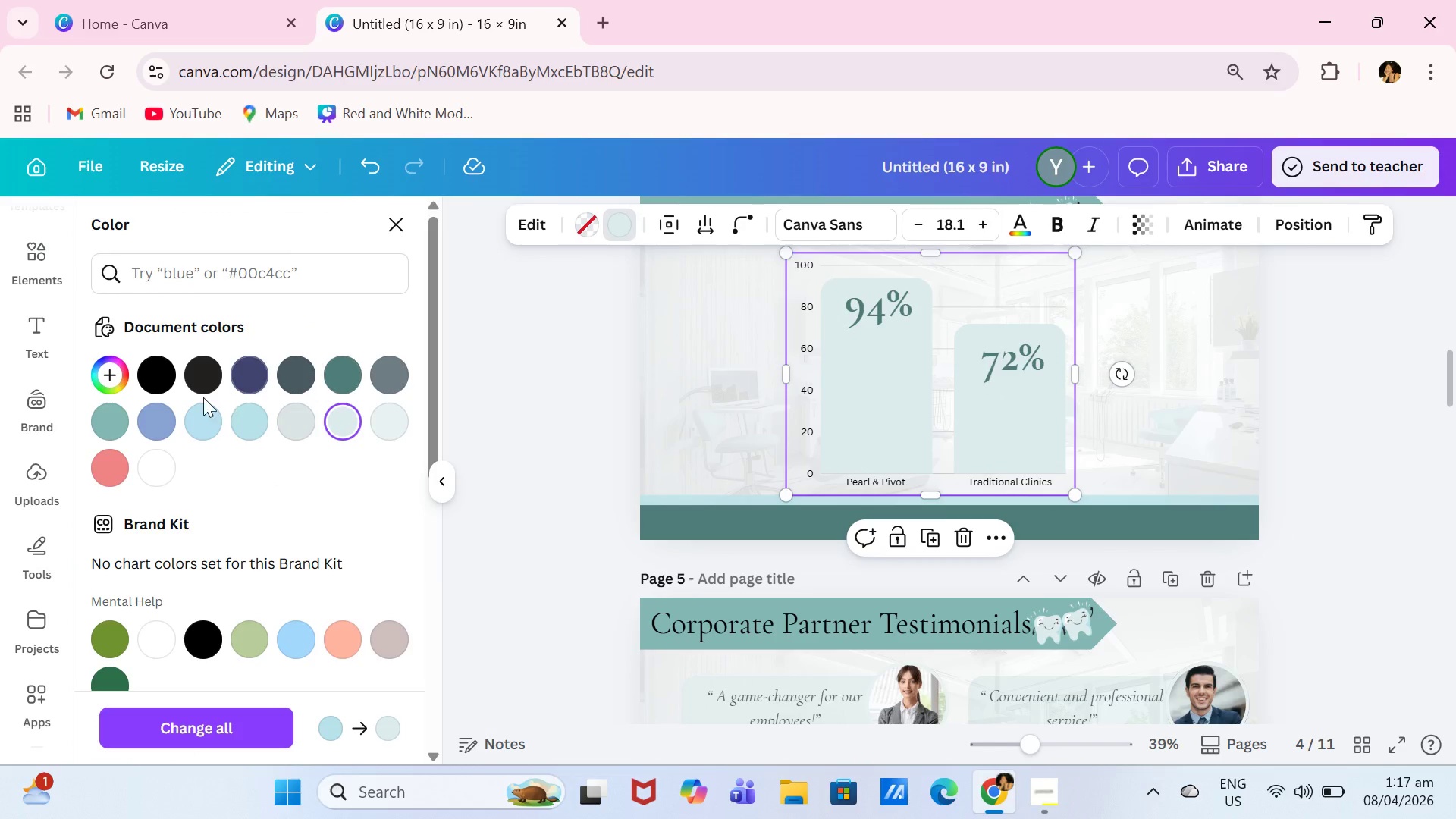 
left_click([118, 427])
 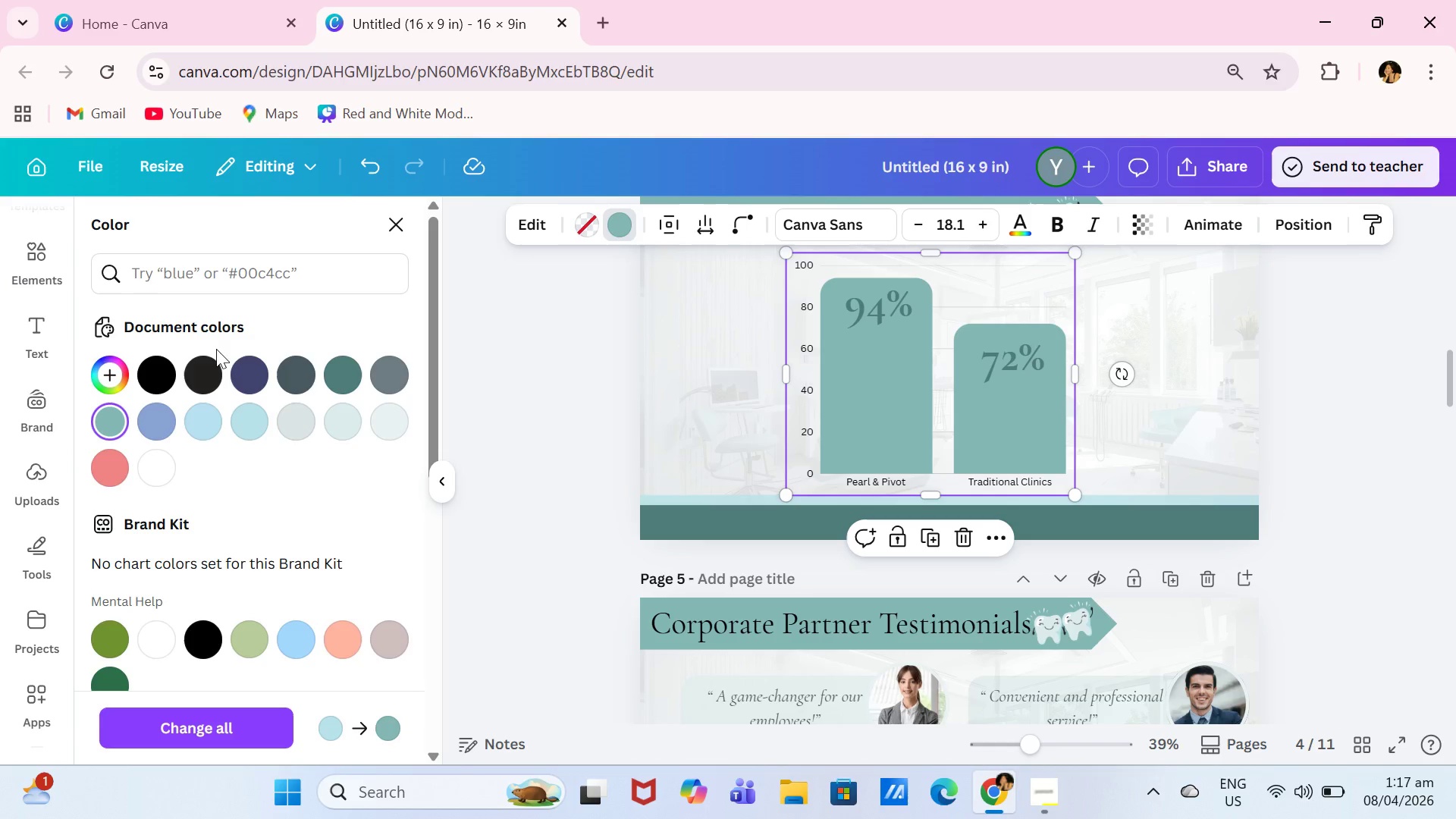 
wait(5.83)
 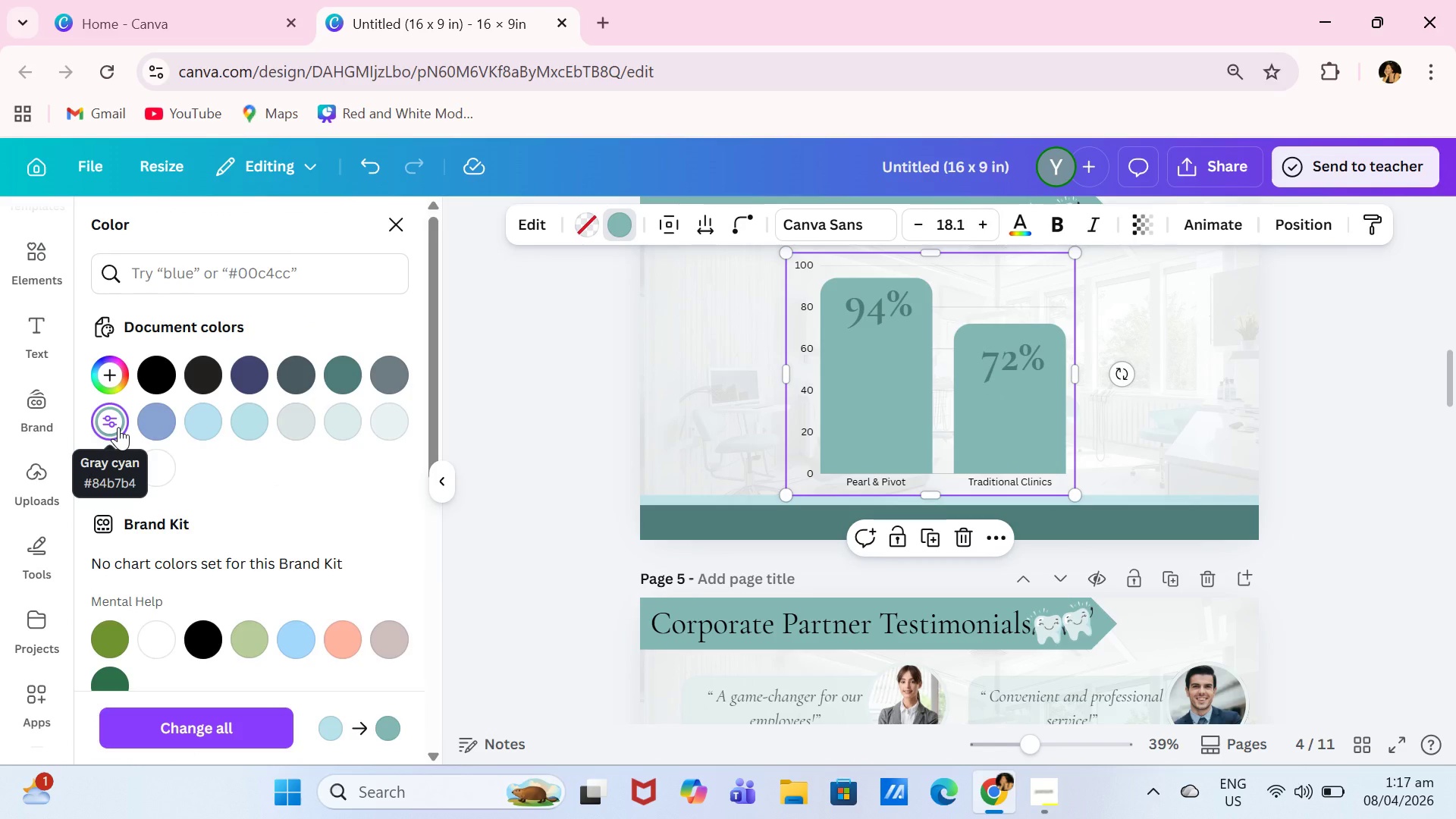 
left_click([335, 422])
 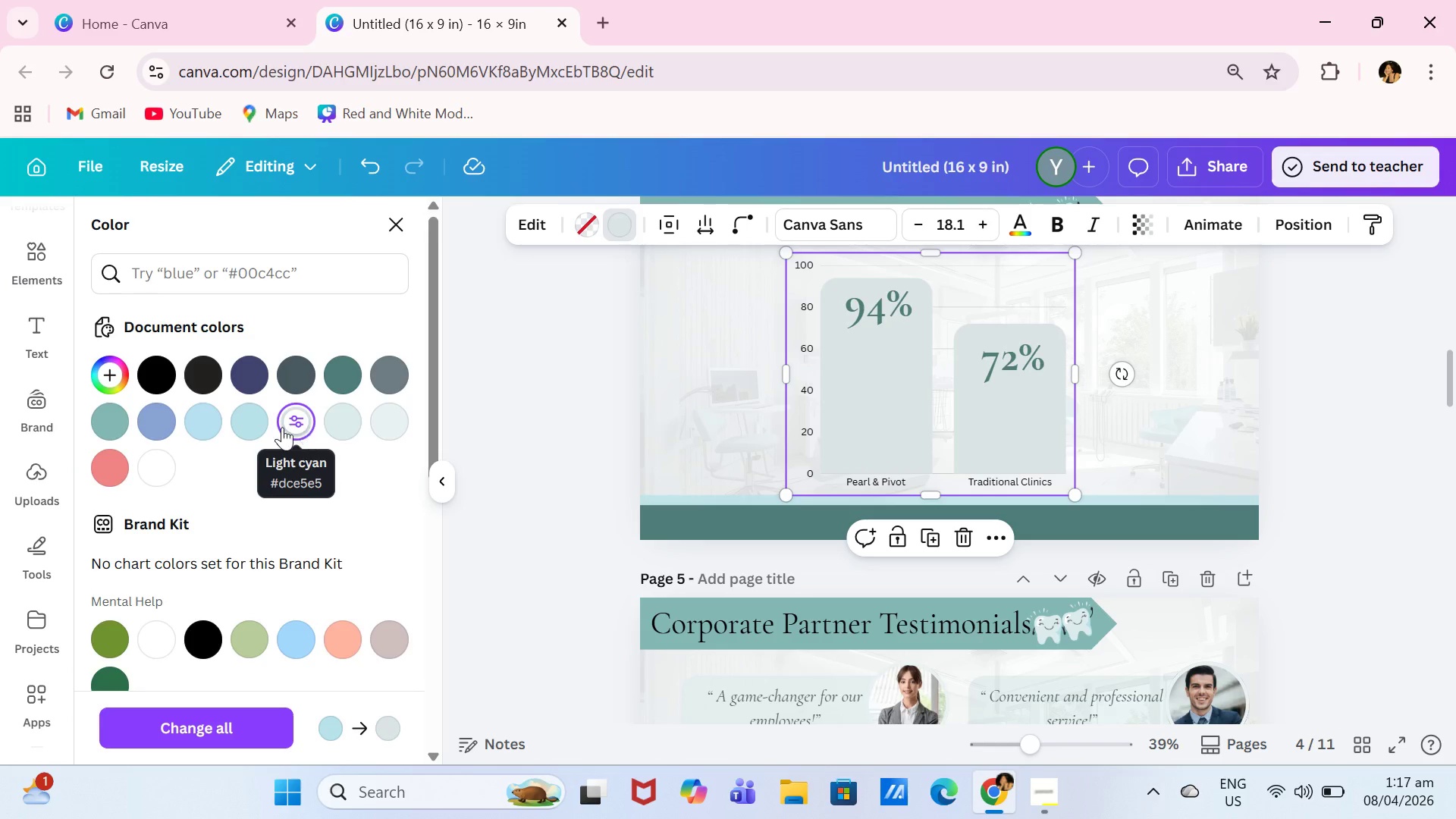 
left_click([243, 426])
 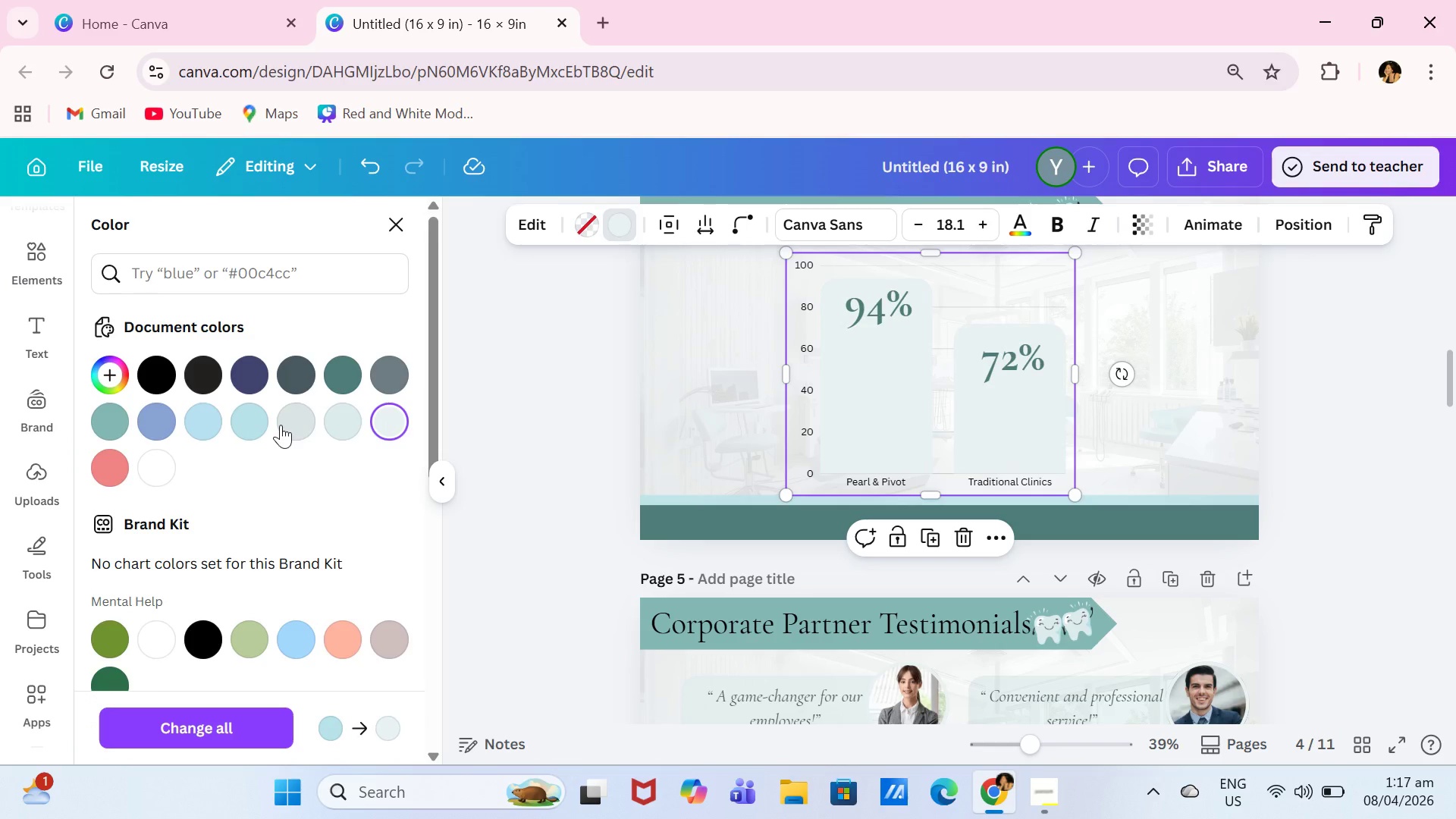 
double_click([259, 425])
 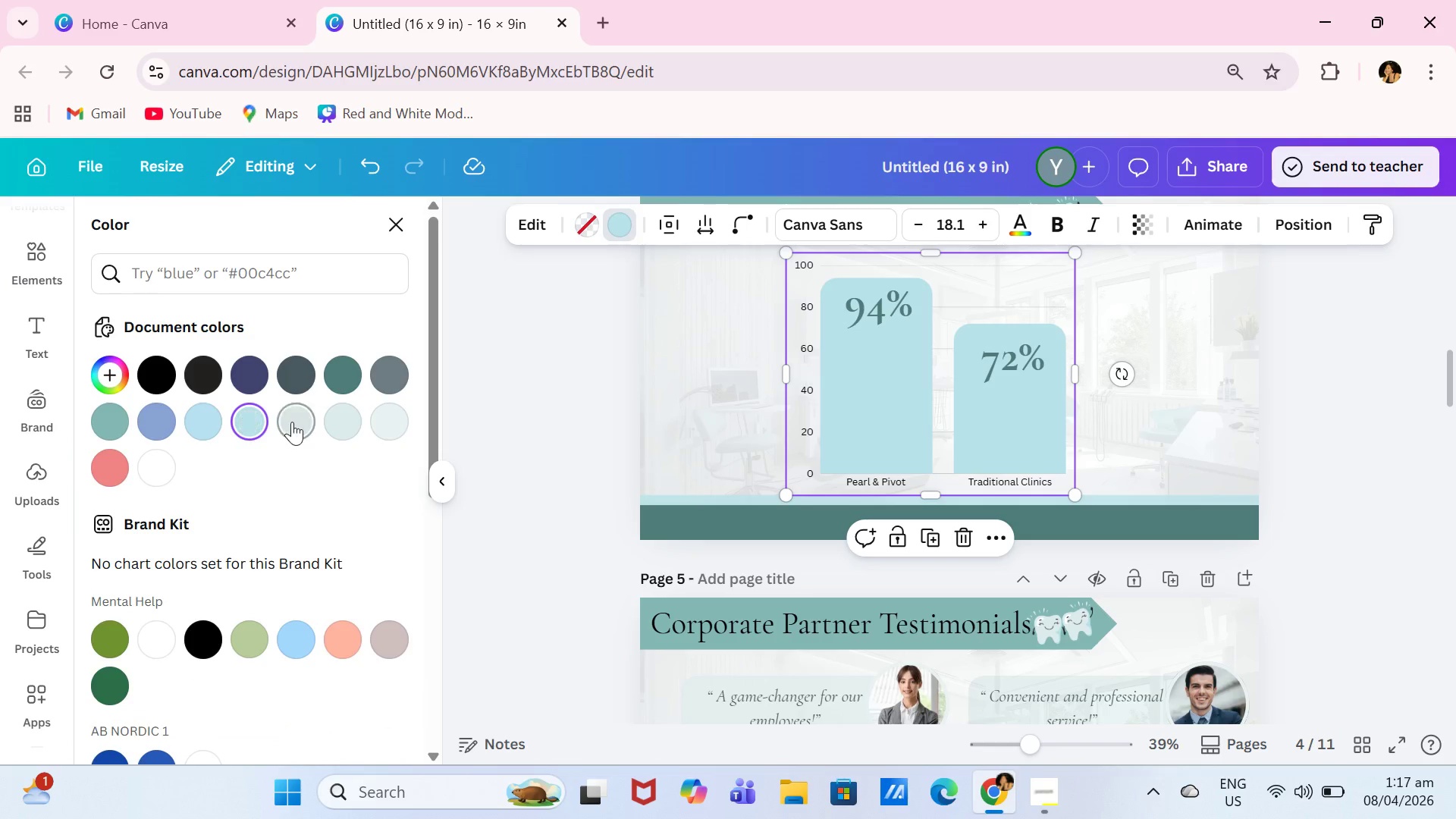 
triple_click([292, 422])
 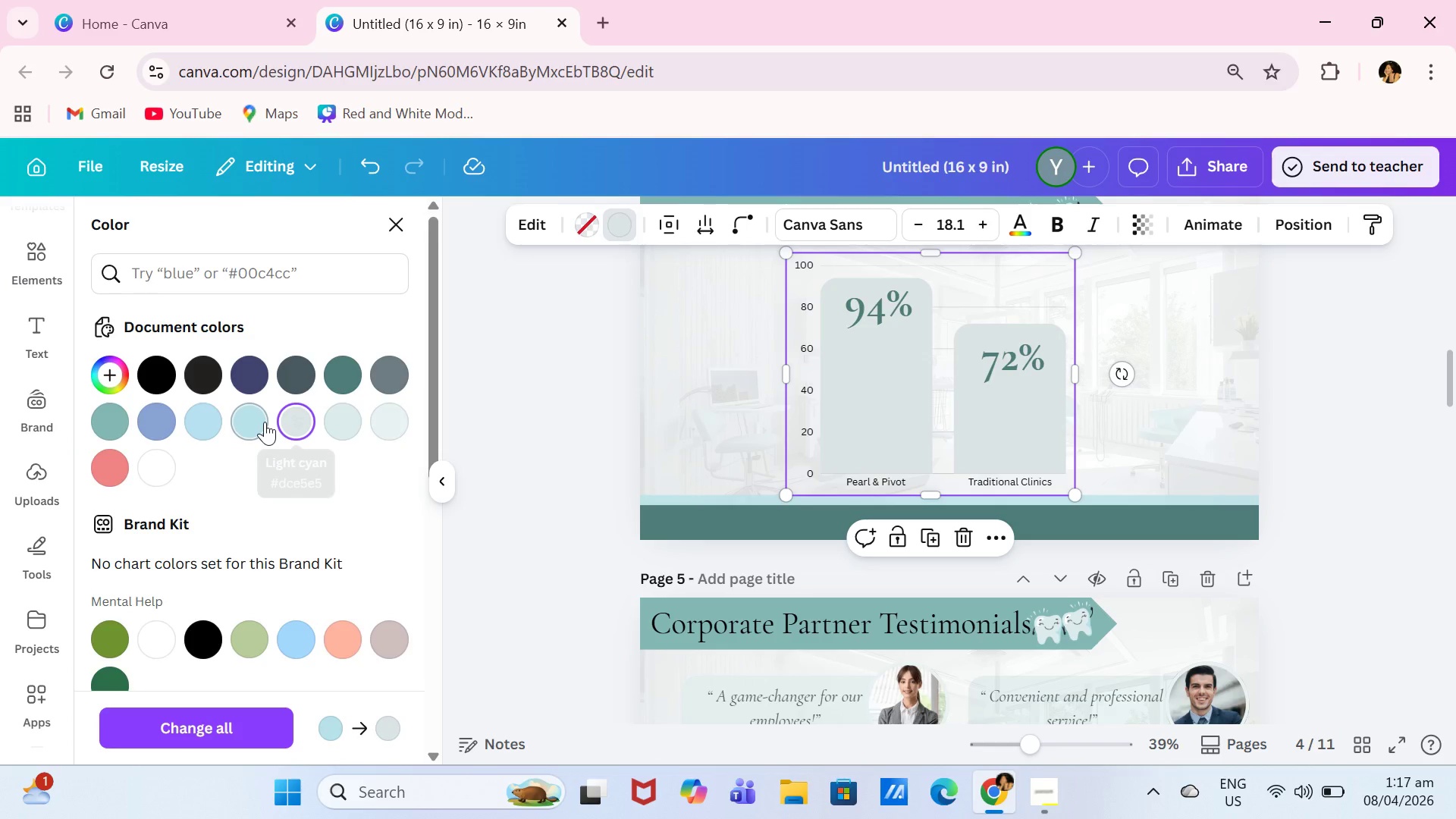 
left_click([265, 422])
 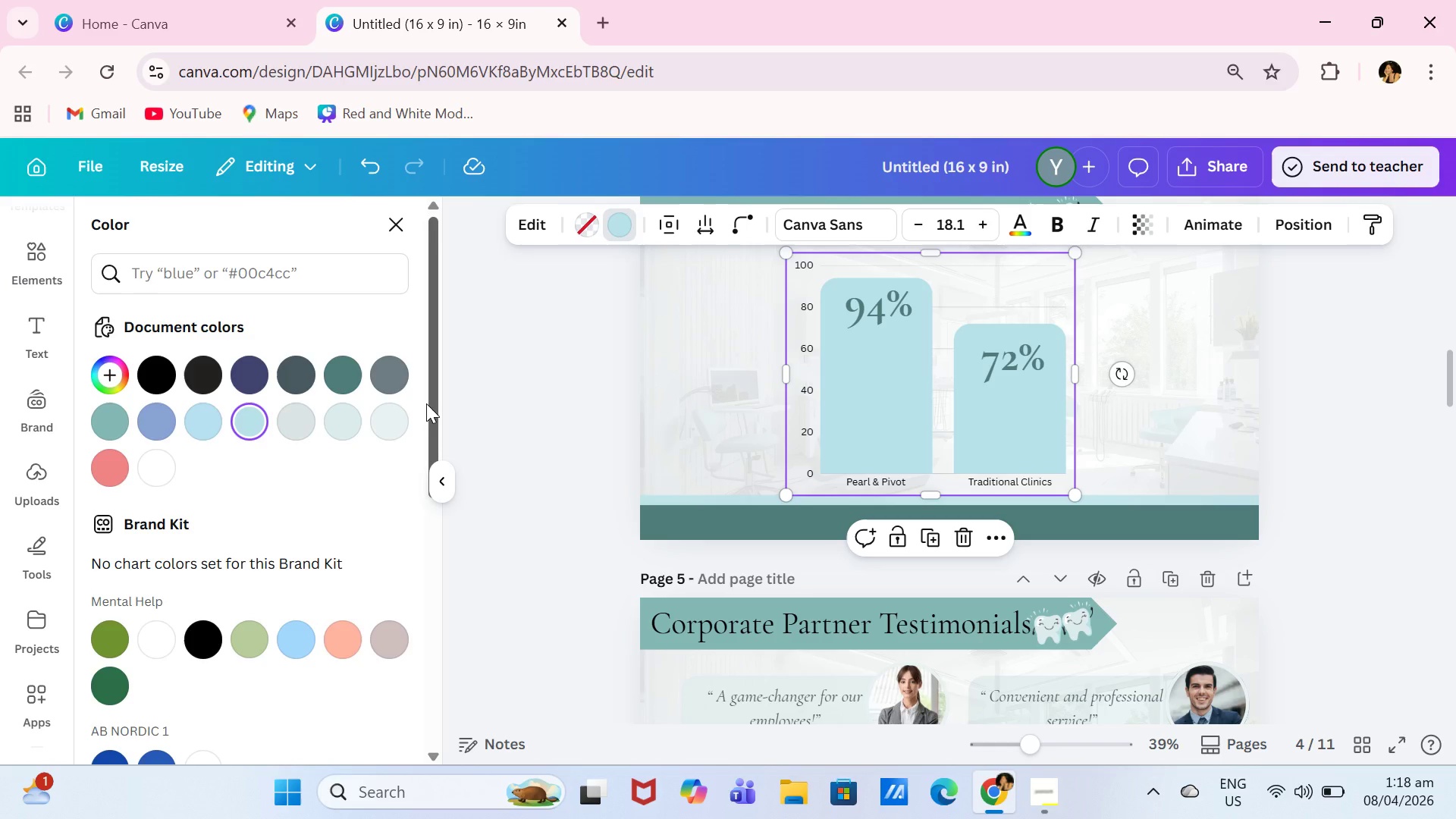 
wait(10.86)
 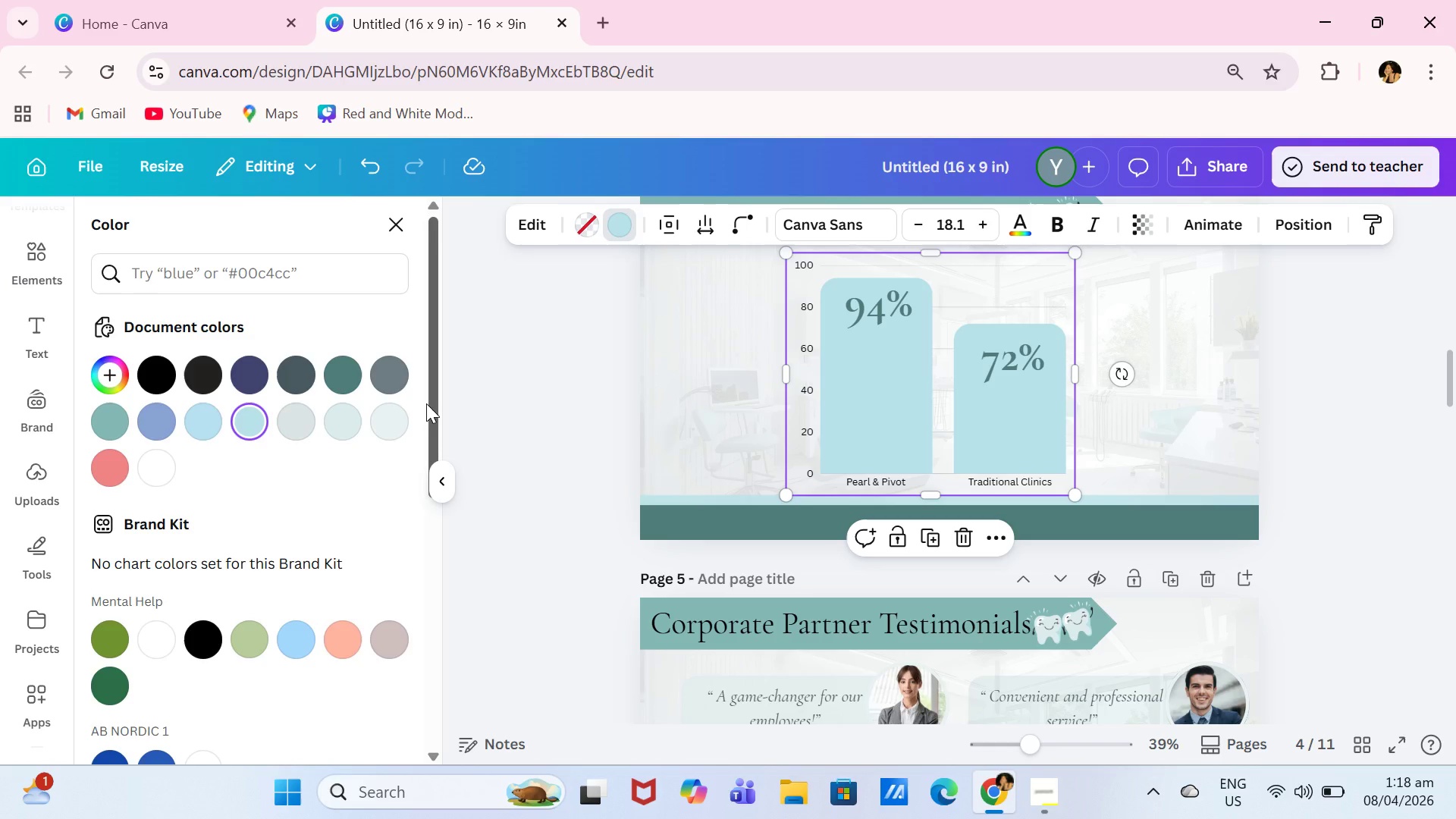 
left_click([353, 370])
 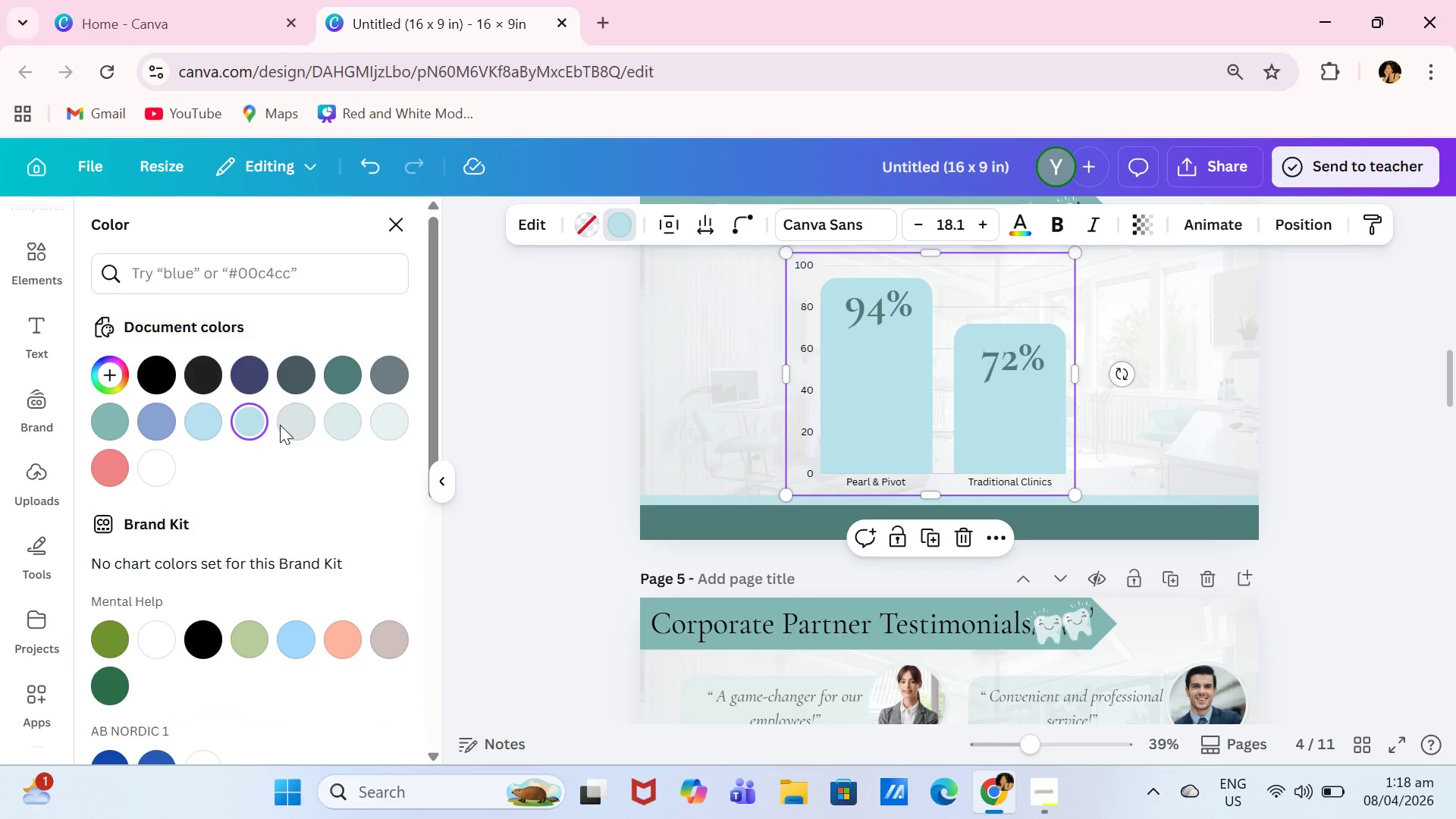 
double_click([358, 422])
 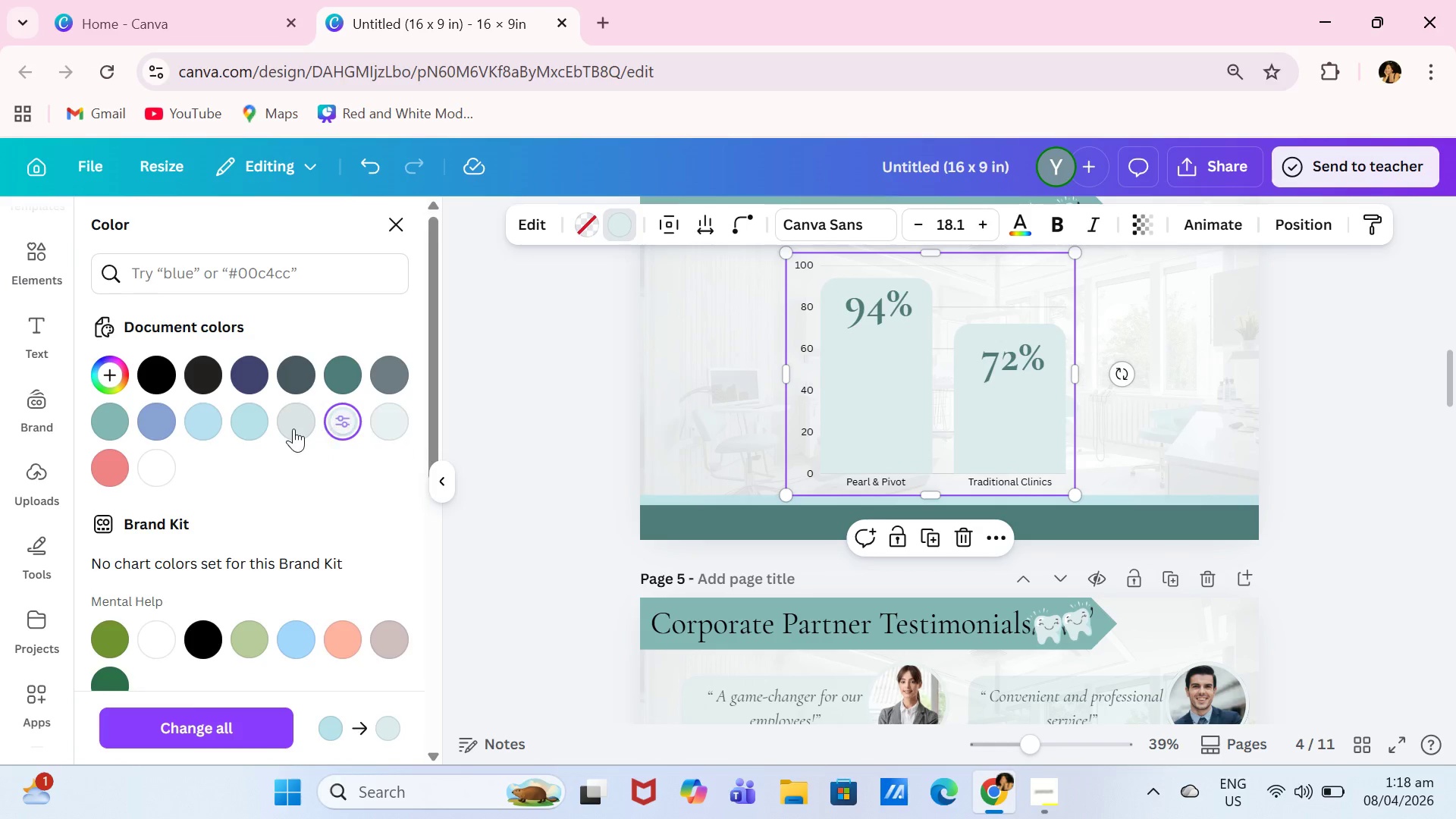 
left_click([237, 425])
 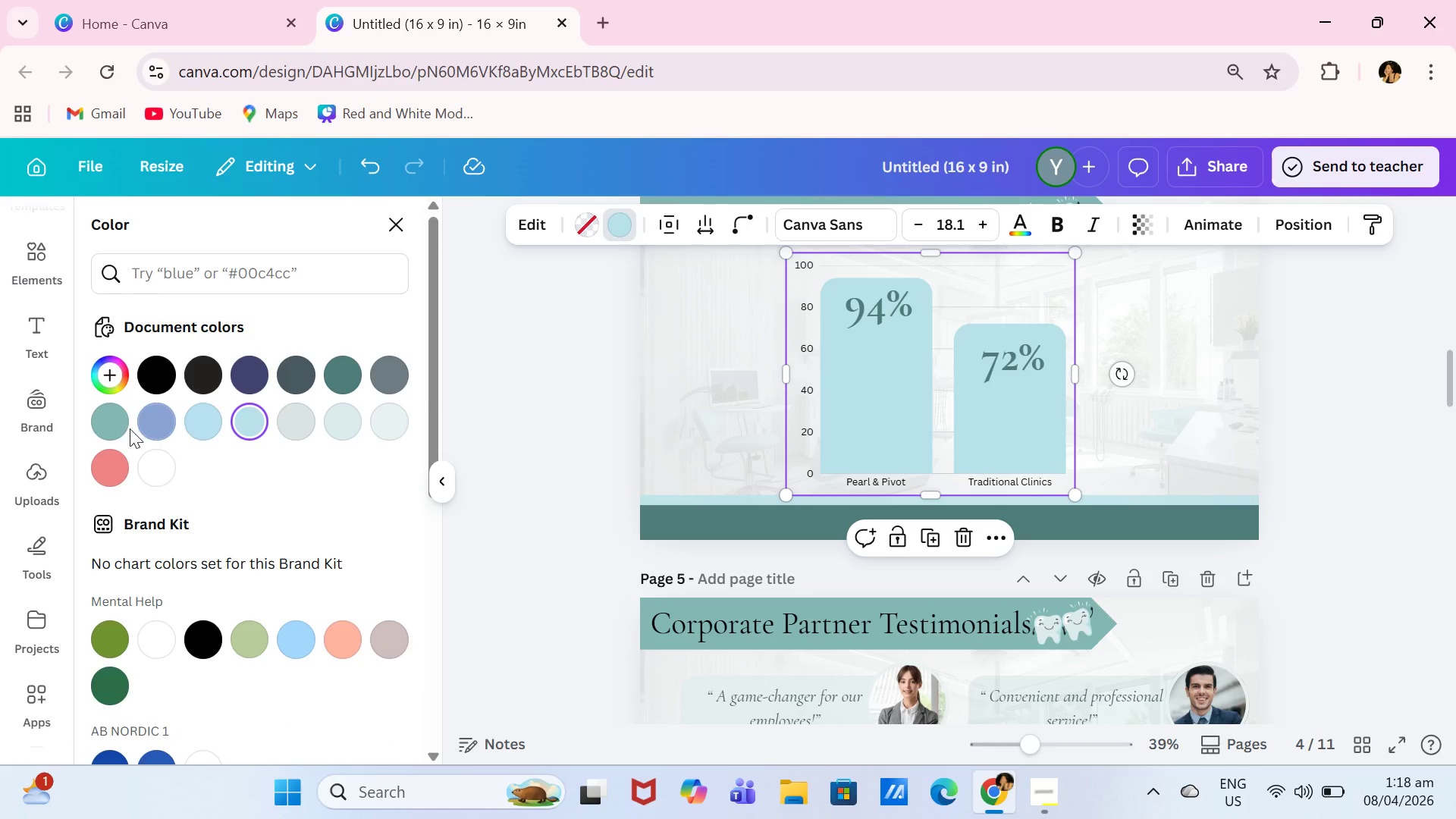 
left_click([103, 421])
 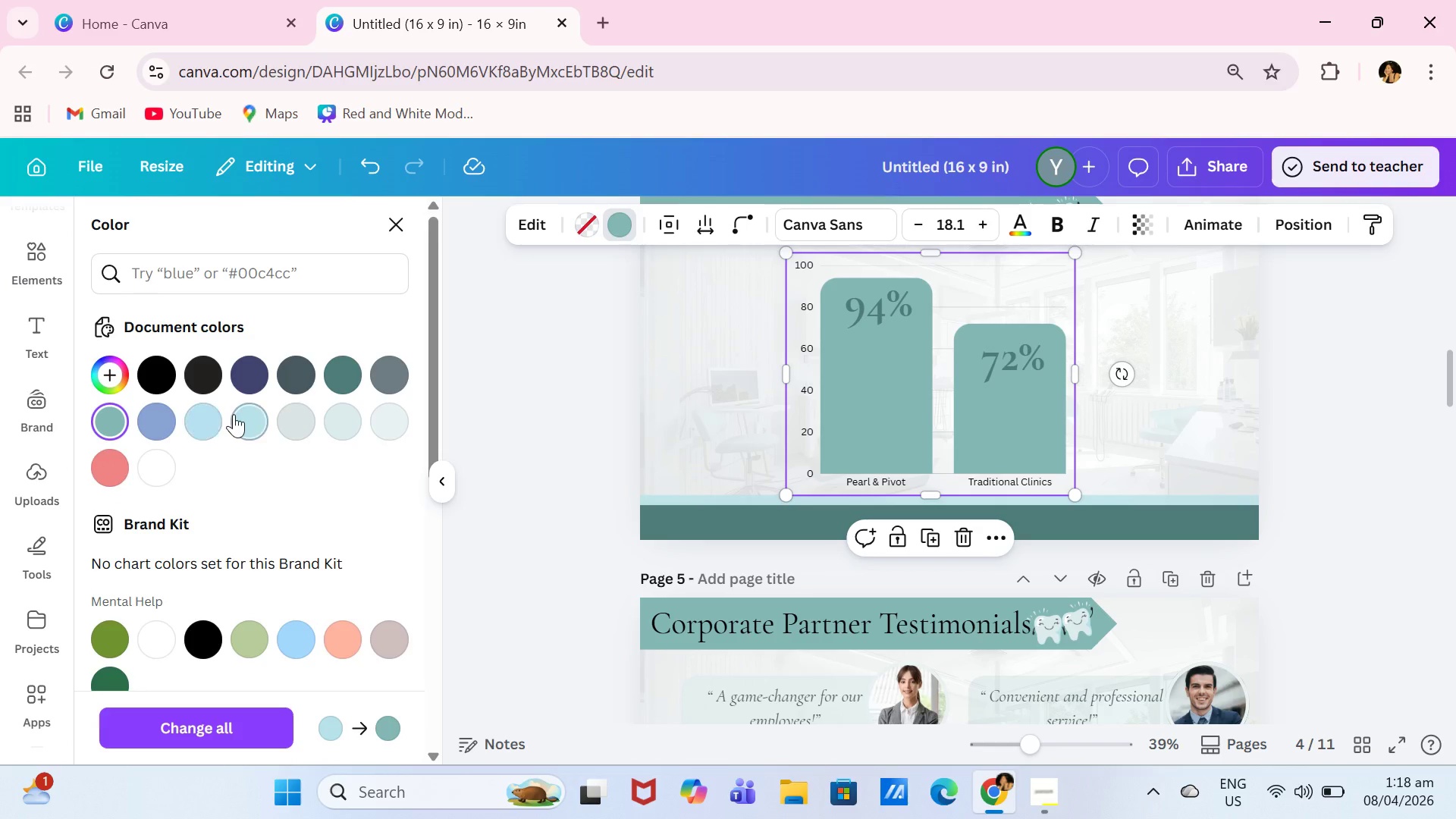 
left_click([240, 423])
 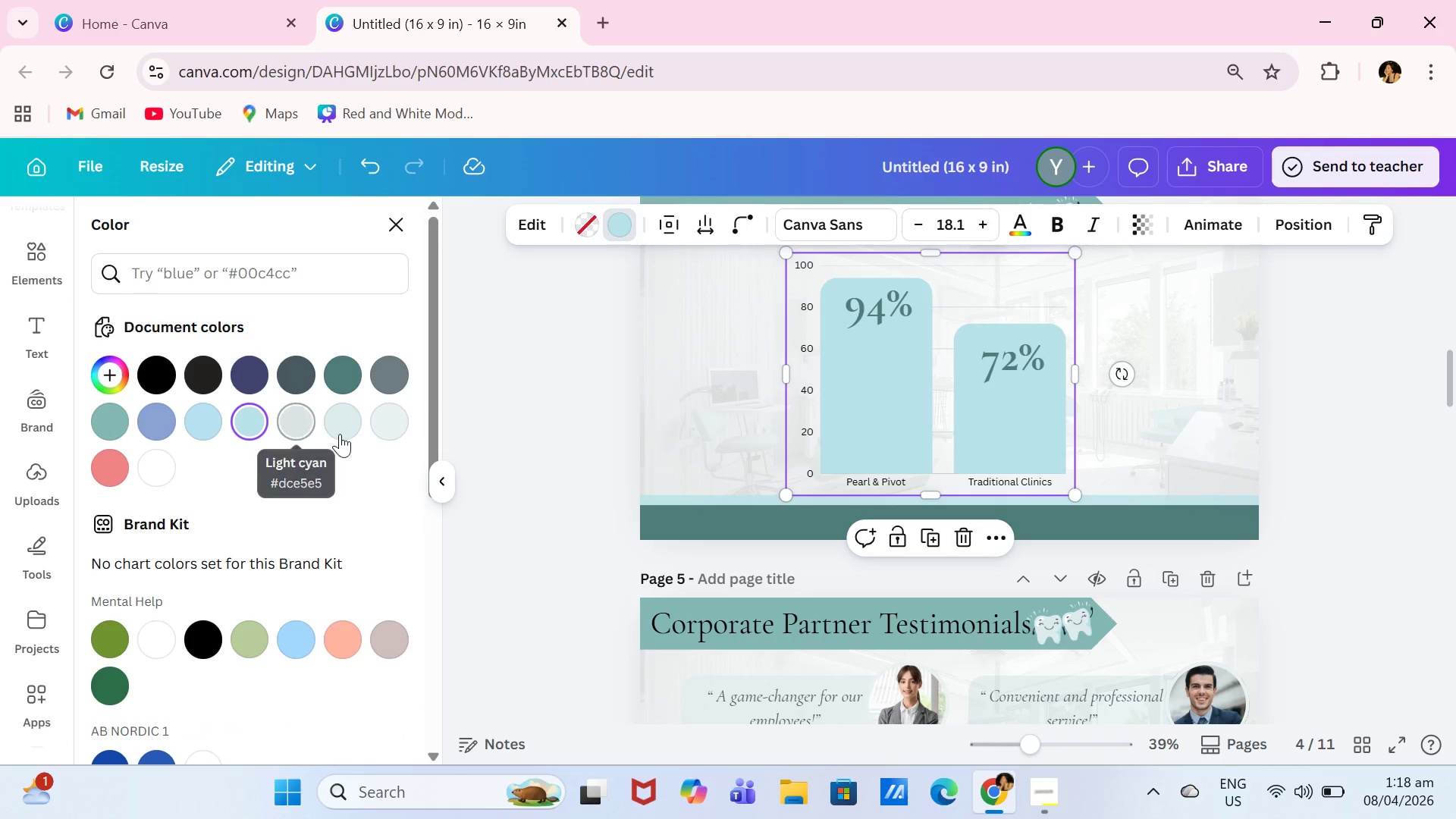 
left_click([344, 434])
 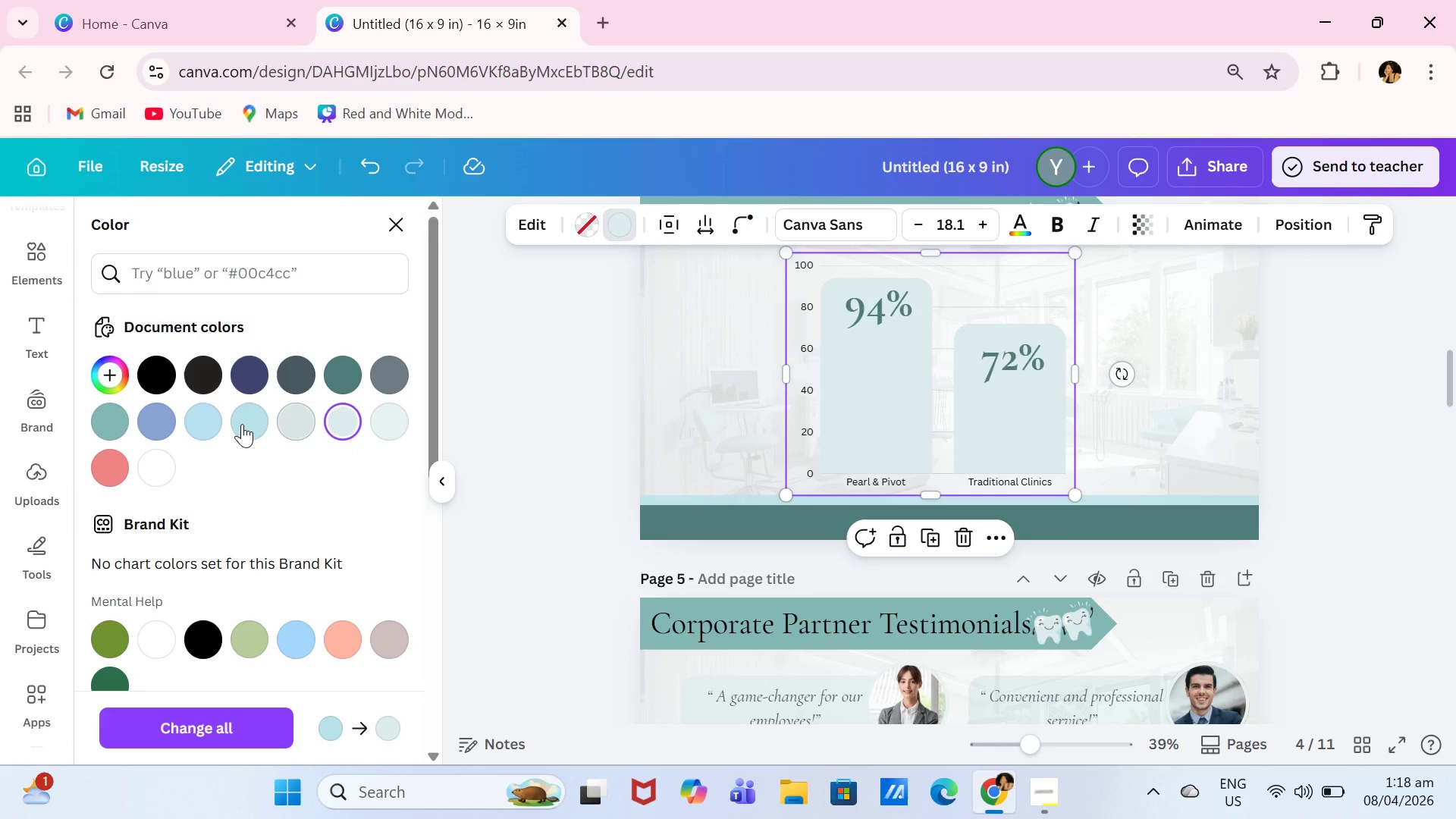 
left_click([242, 421])
 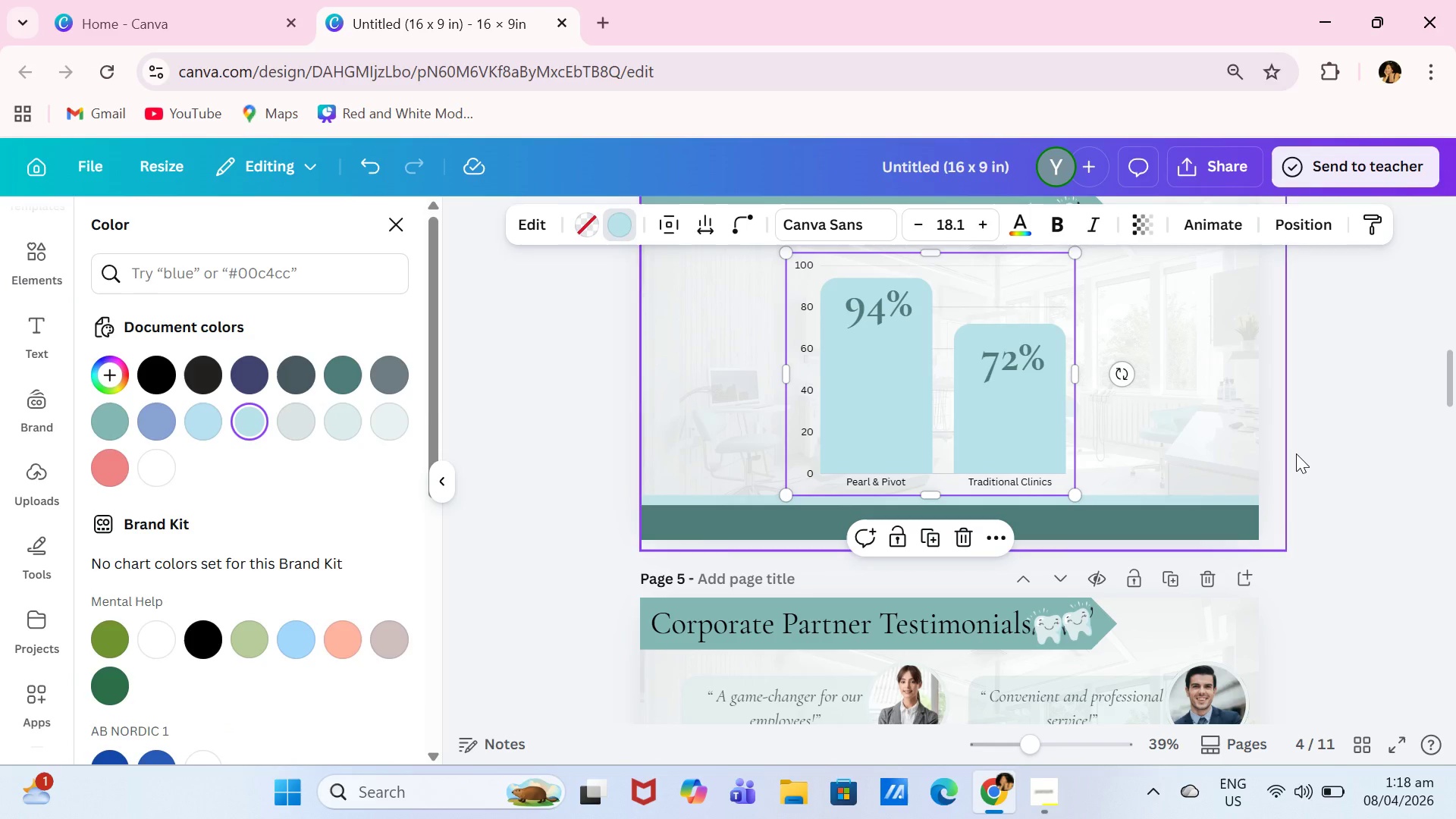 
left_click([1296, 453])
 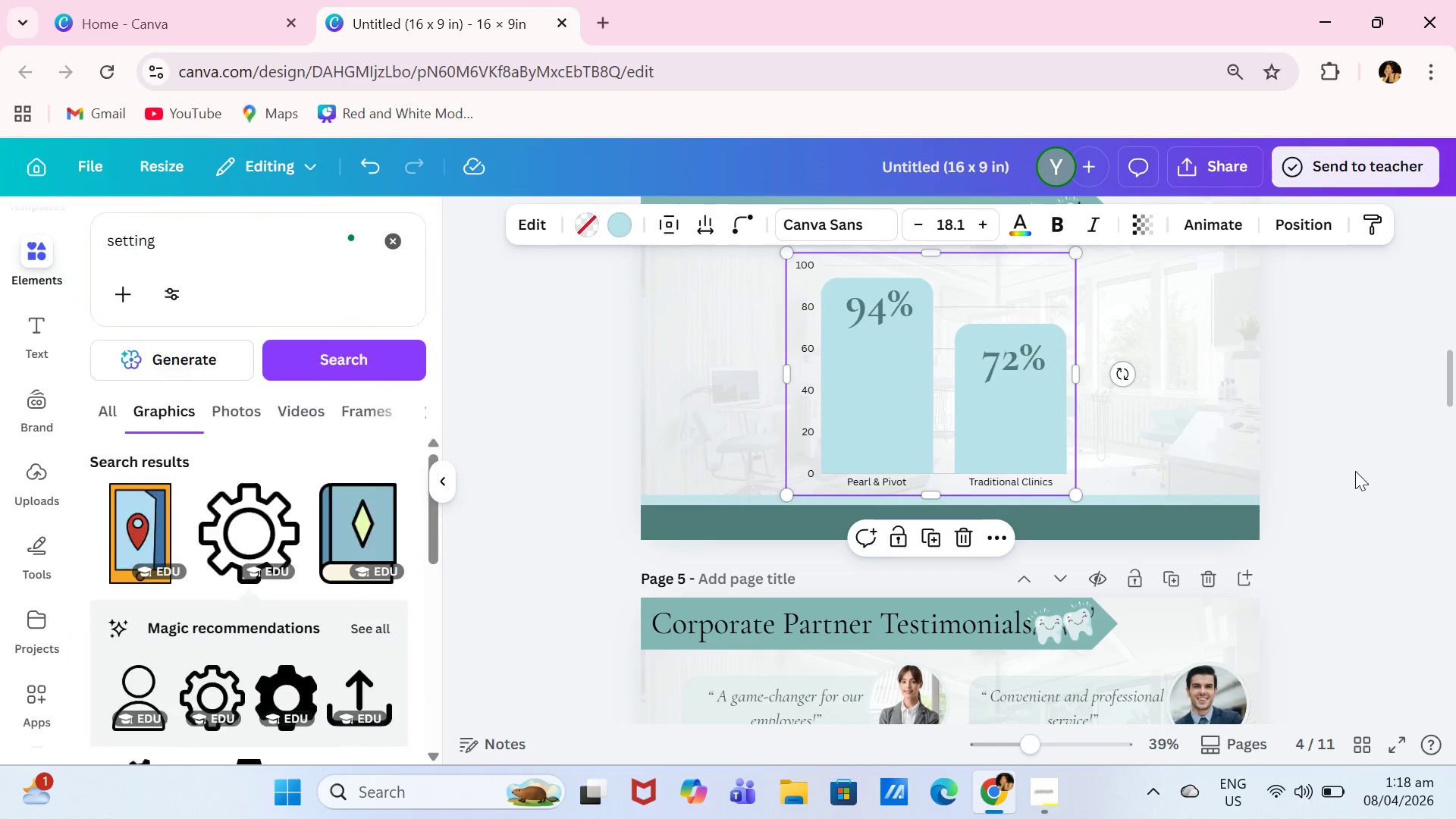 
left_click([1354, 471])
 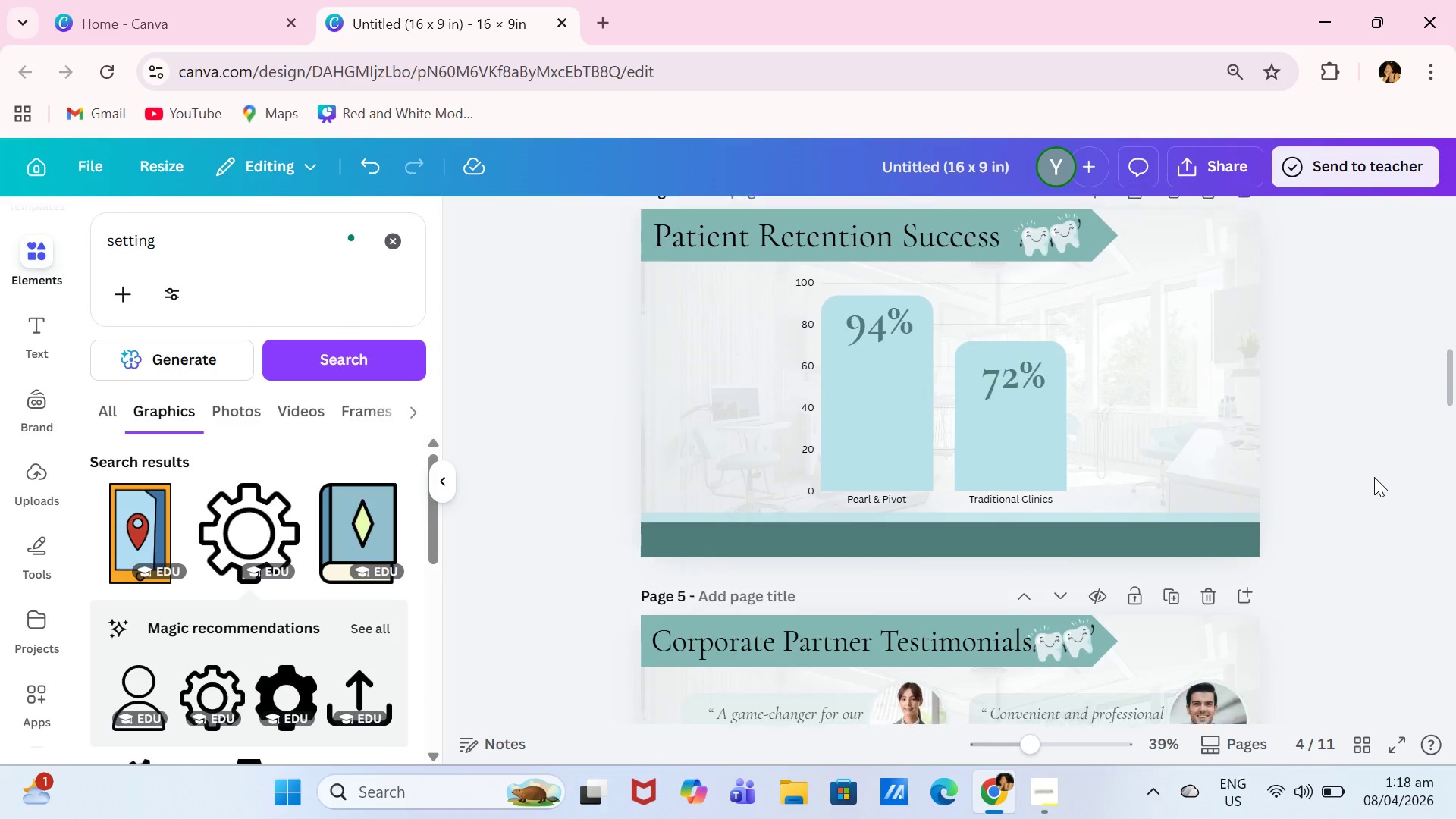 
scroll: coordinate [1380, 480], scroll_direction: up, amount: 3.0
 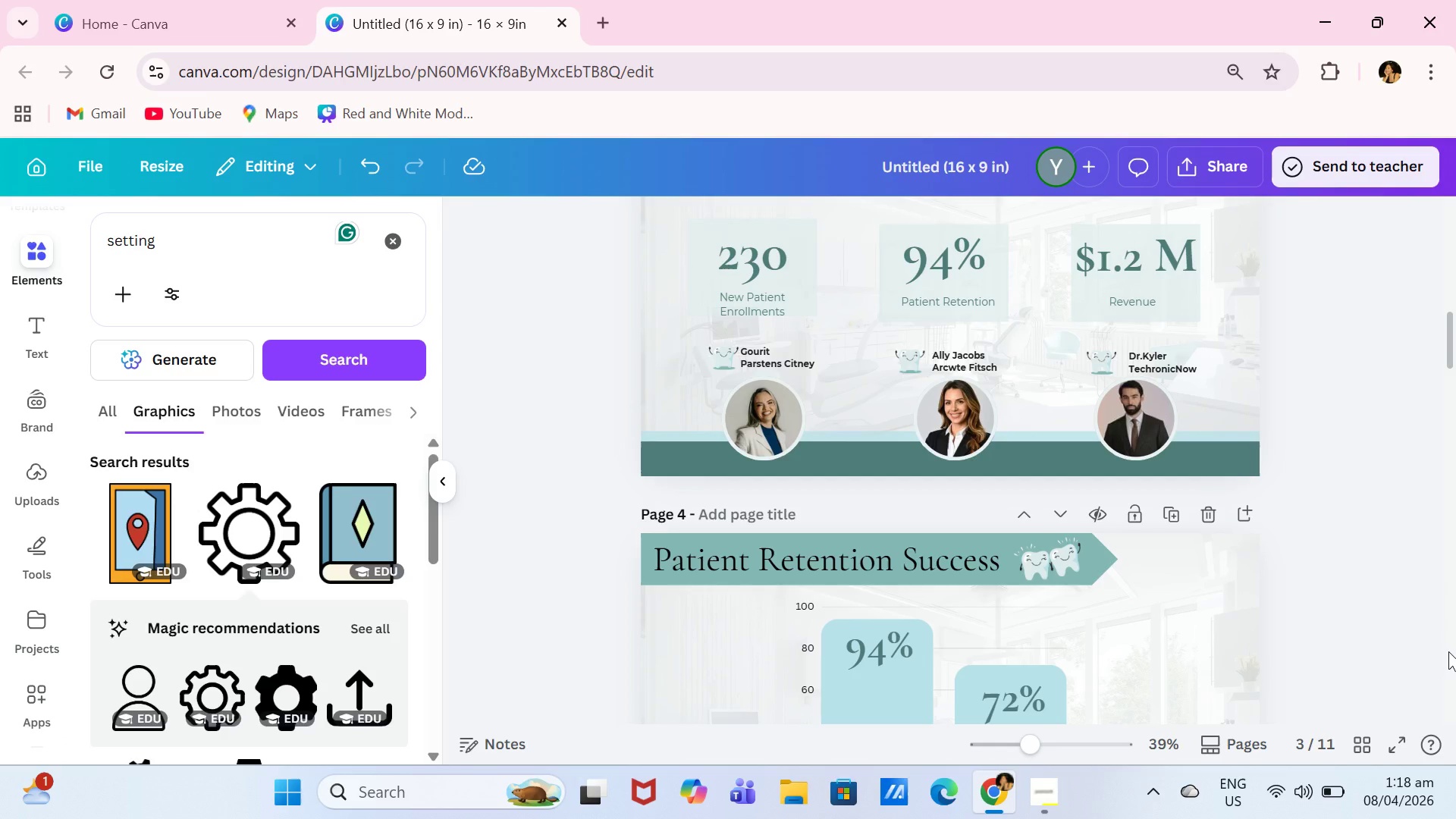 
wait(12.95)
 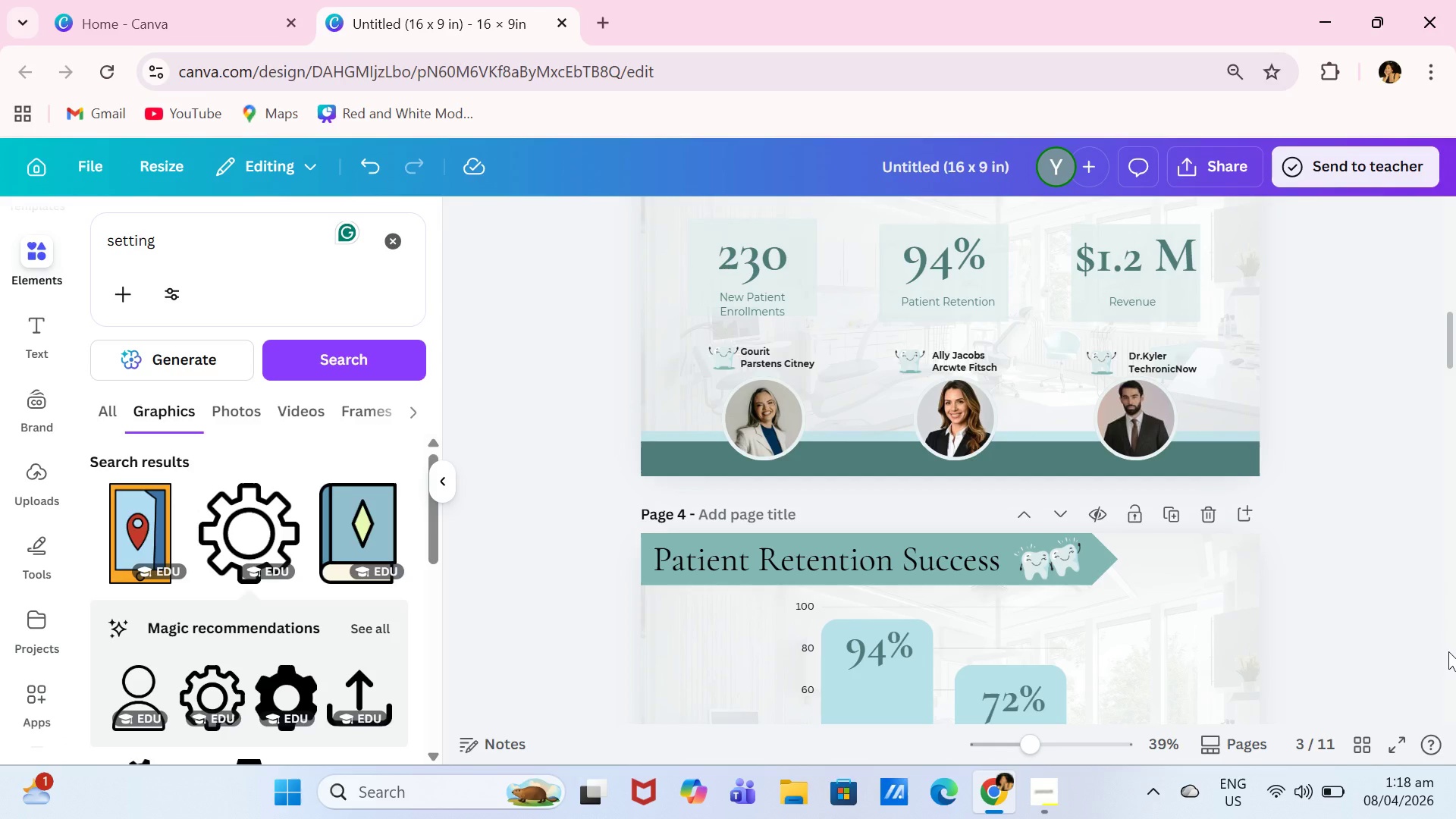 
scroll: coordinate [1403, 441], scroll_direction: down, amount: 9.0
 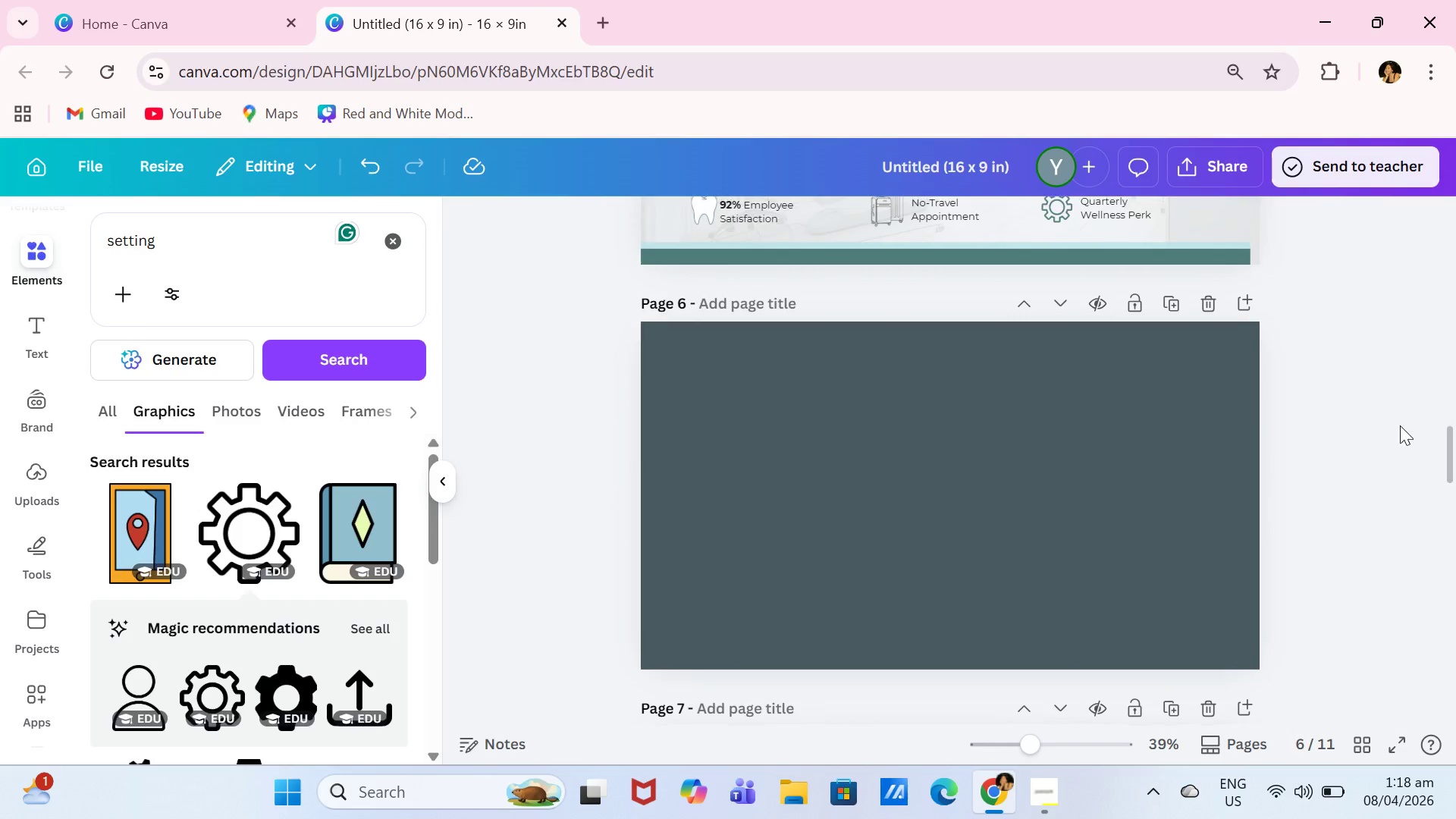 
scroll: coordinate [1400, 425], scroll_direction: up, amount: 4.0
 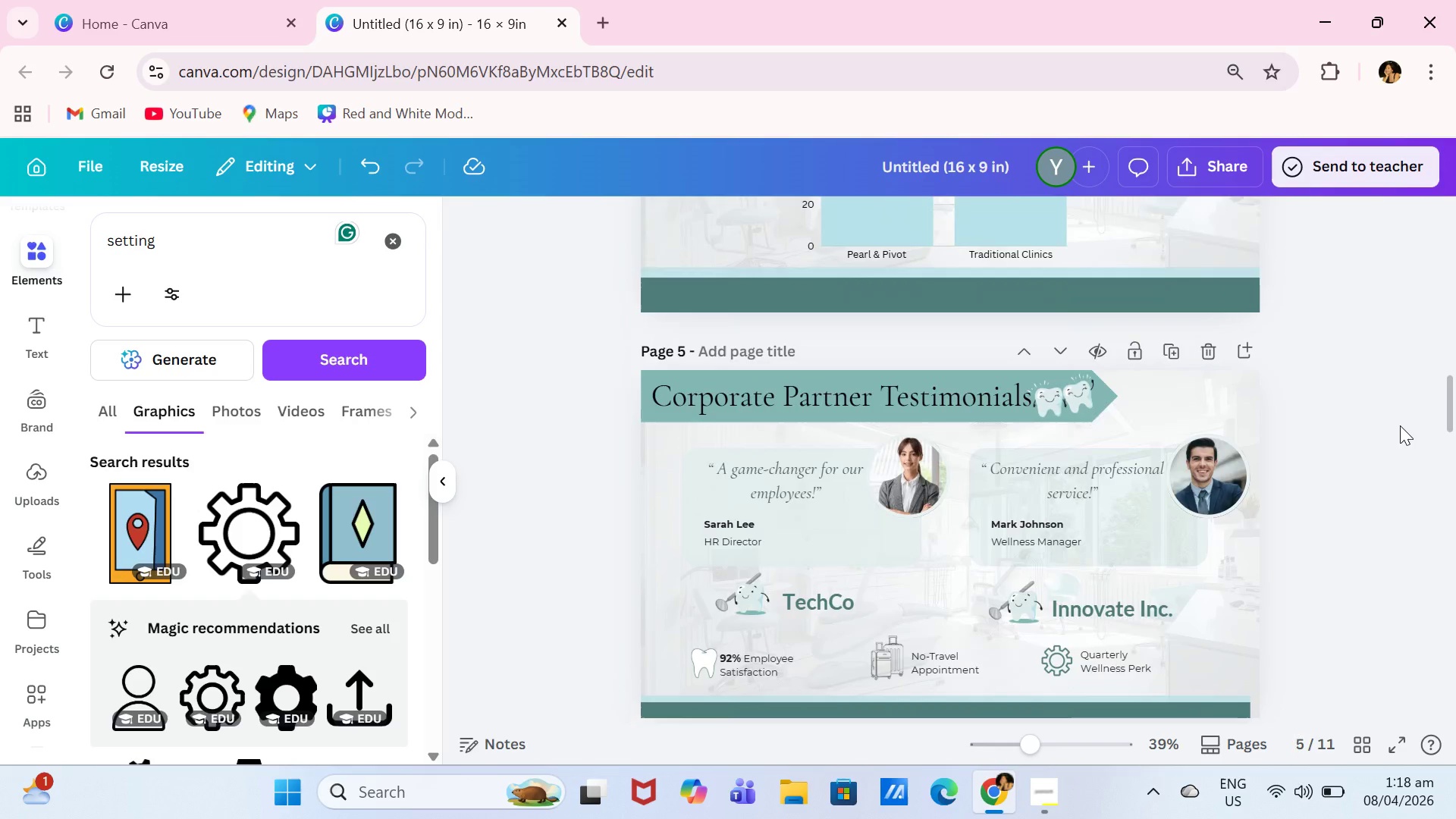 
wait(9.01)
 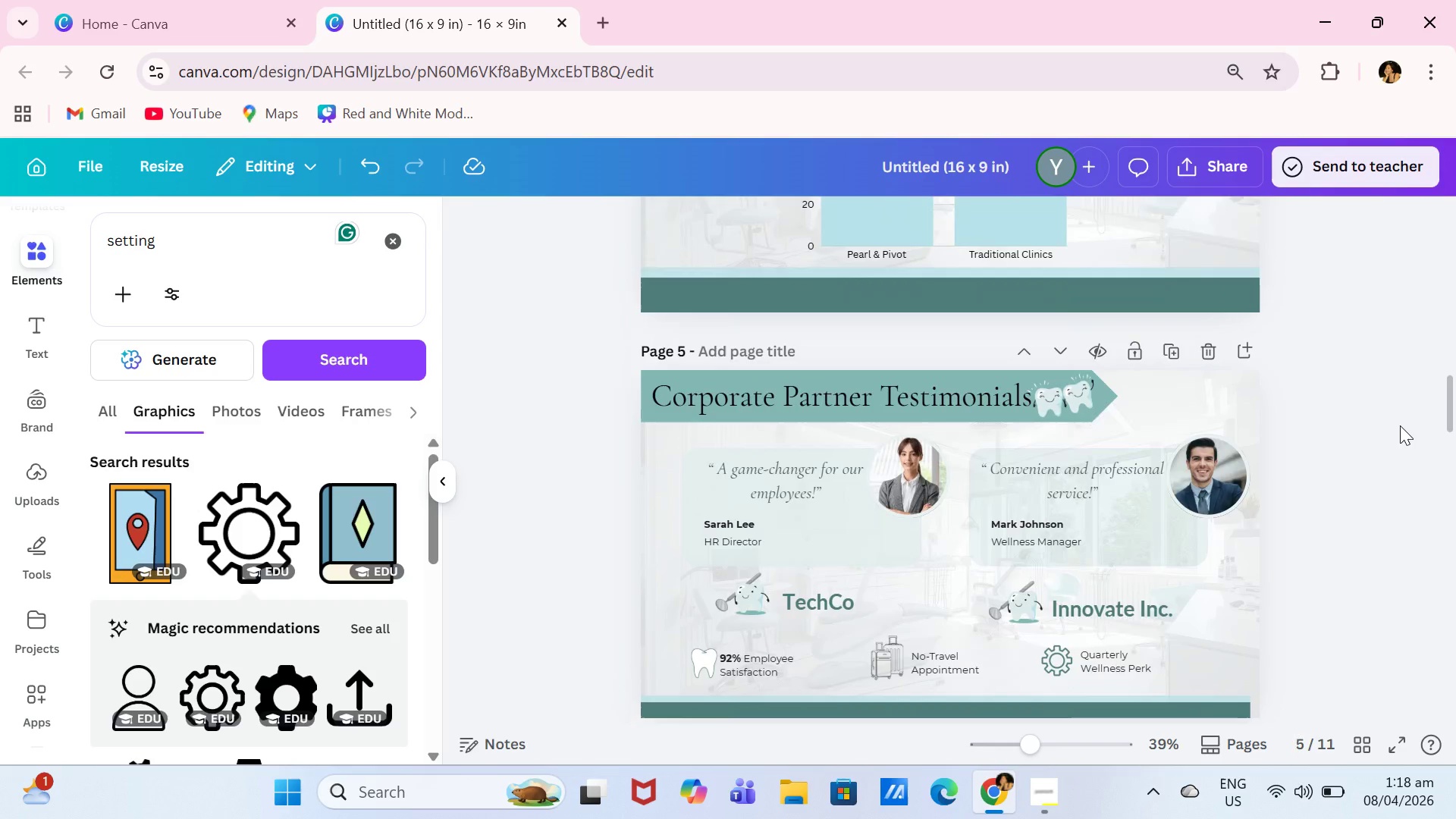 
scroll: coordinate [1344, 447], scroll_direction: down, amount: 3.0
 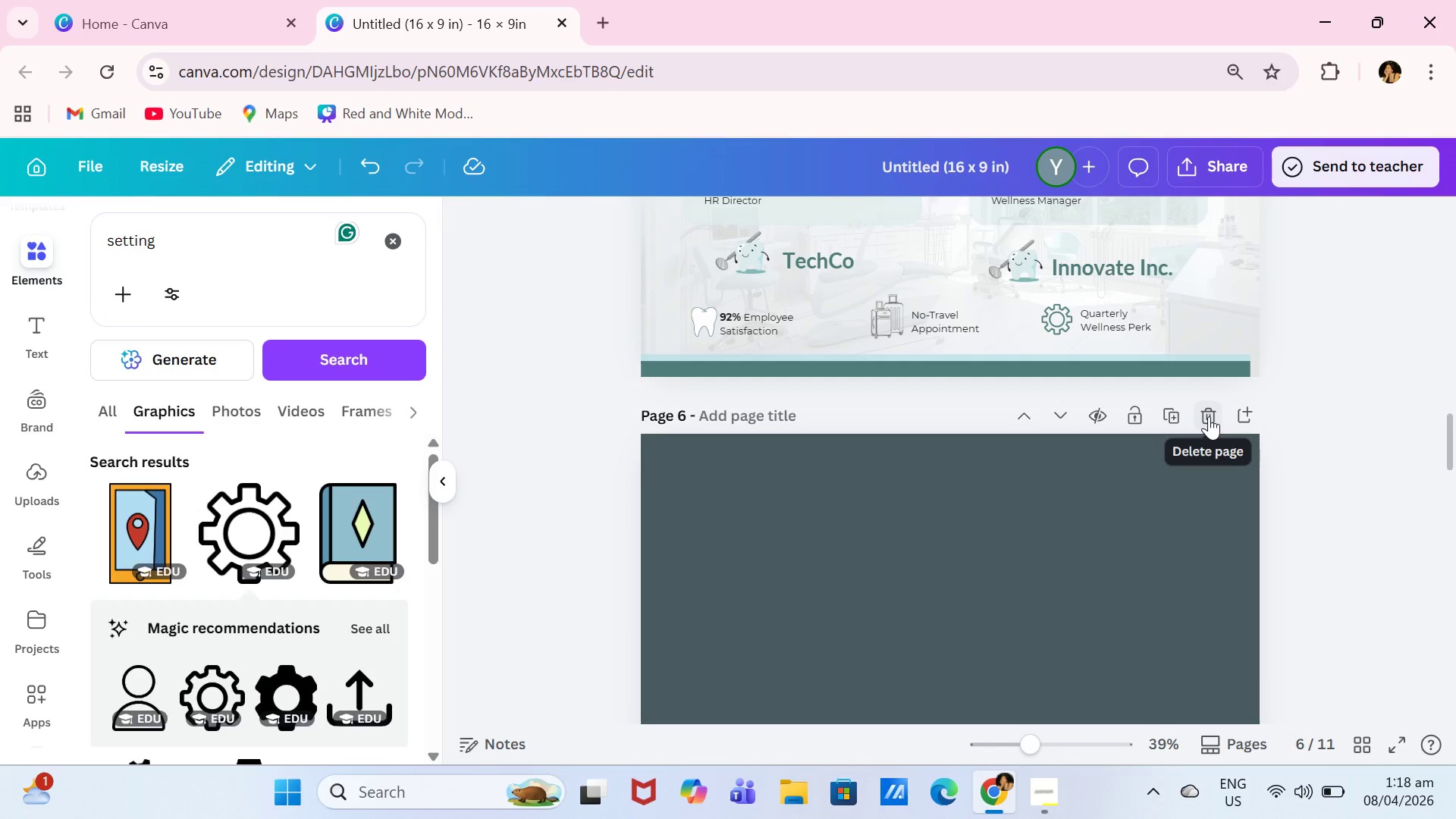 
scroll: coordinate [1223, 490], scroll_direction: up, amount: 12.0
 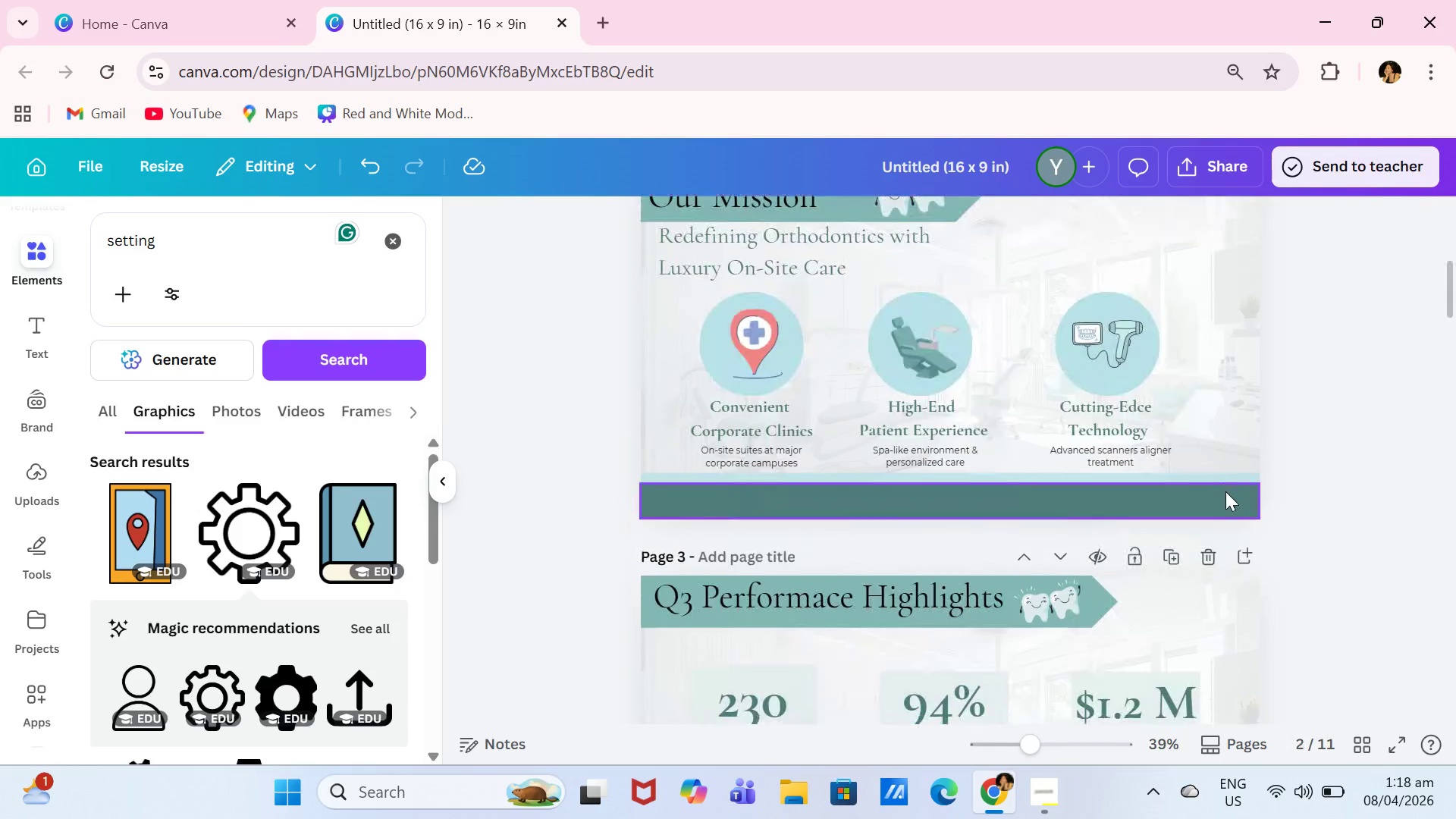 
scroll: coordinate [1226, 492], scroll_direction: down, amount: 5.0
 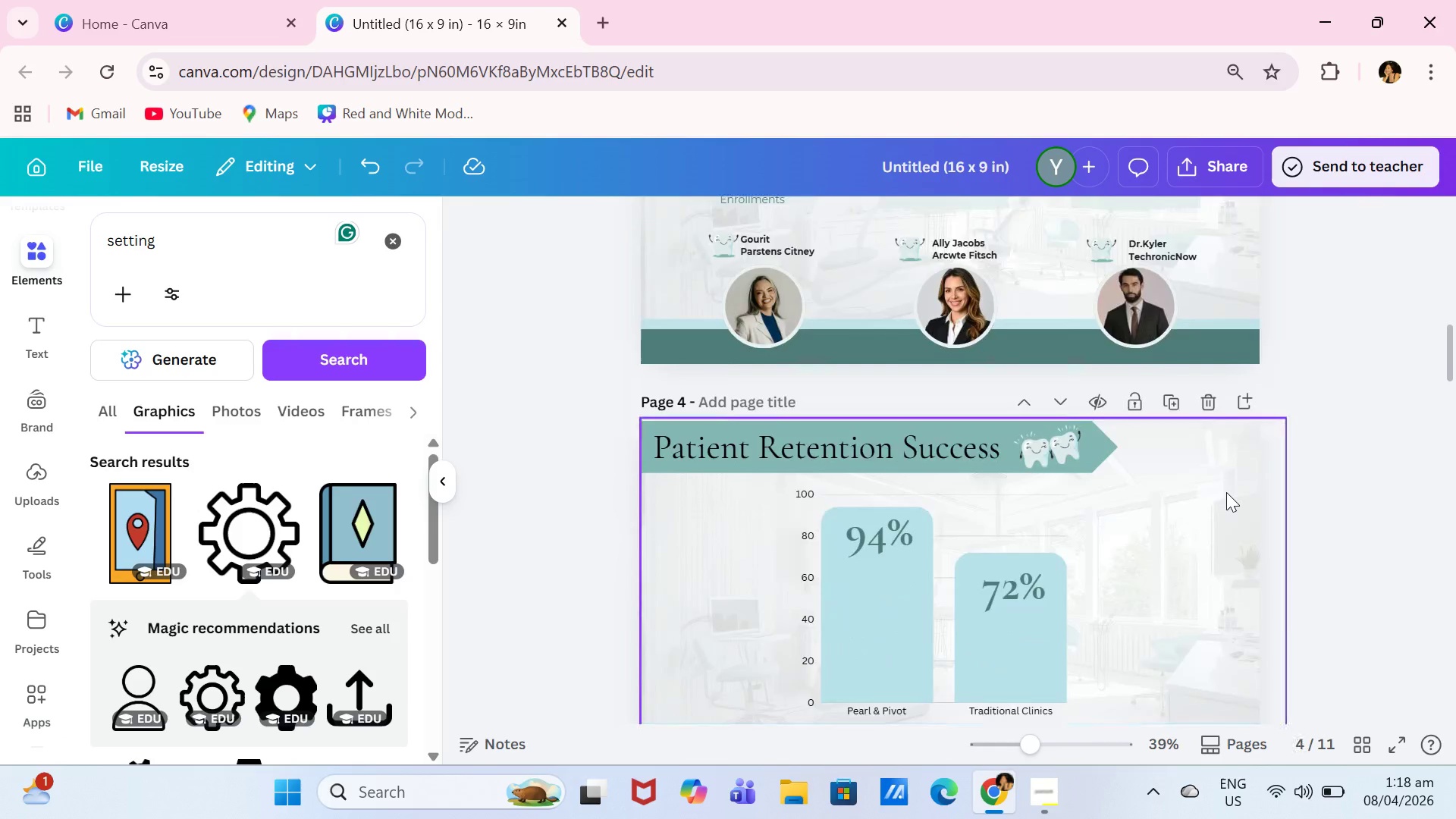 
scroll: coordinate [1226, 492], scroll_direction: up, amount: 3.0
 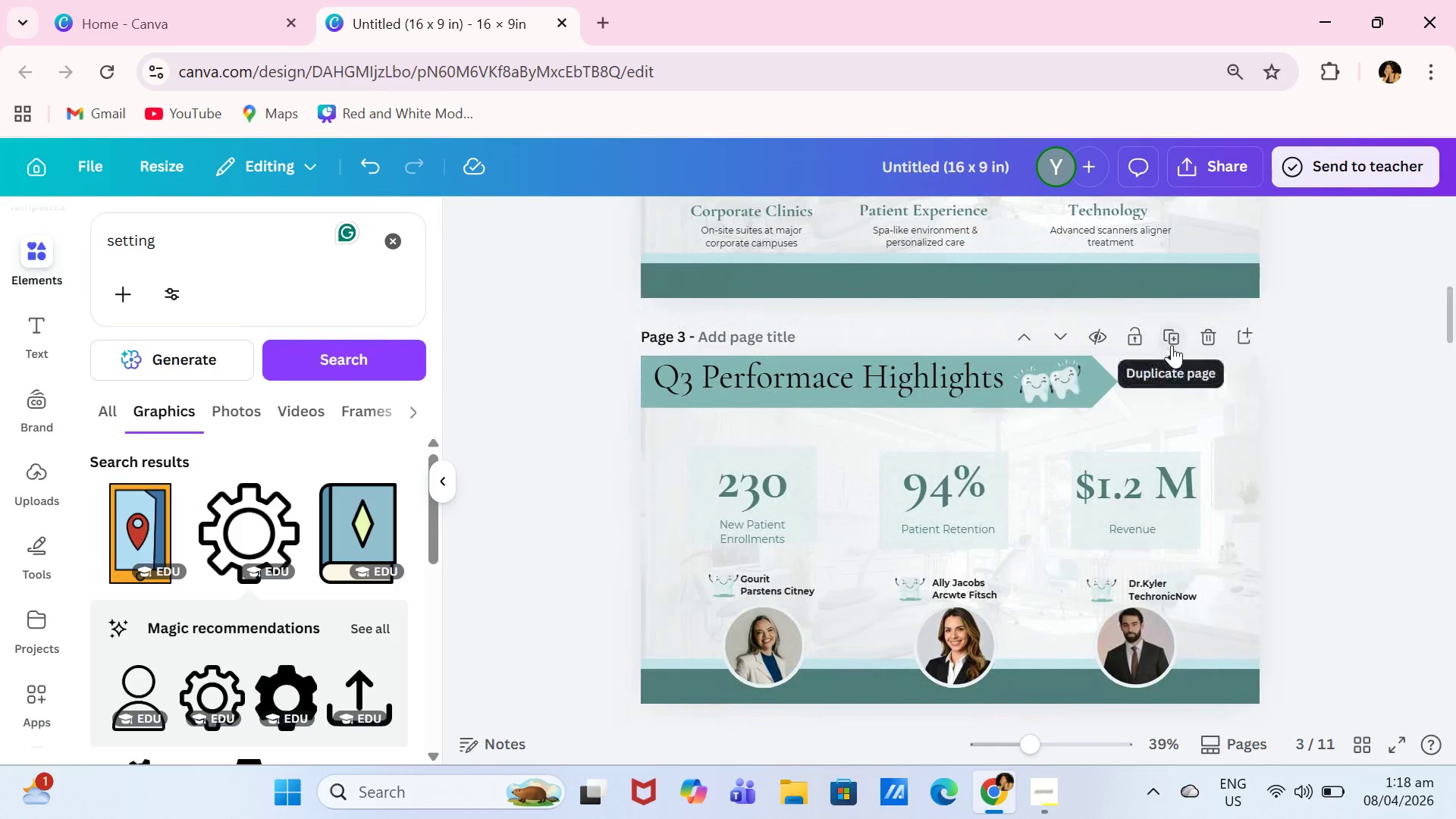 
scroll: coordinate [1252, 463], scroll_direction: down, amount: 7.0
 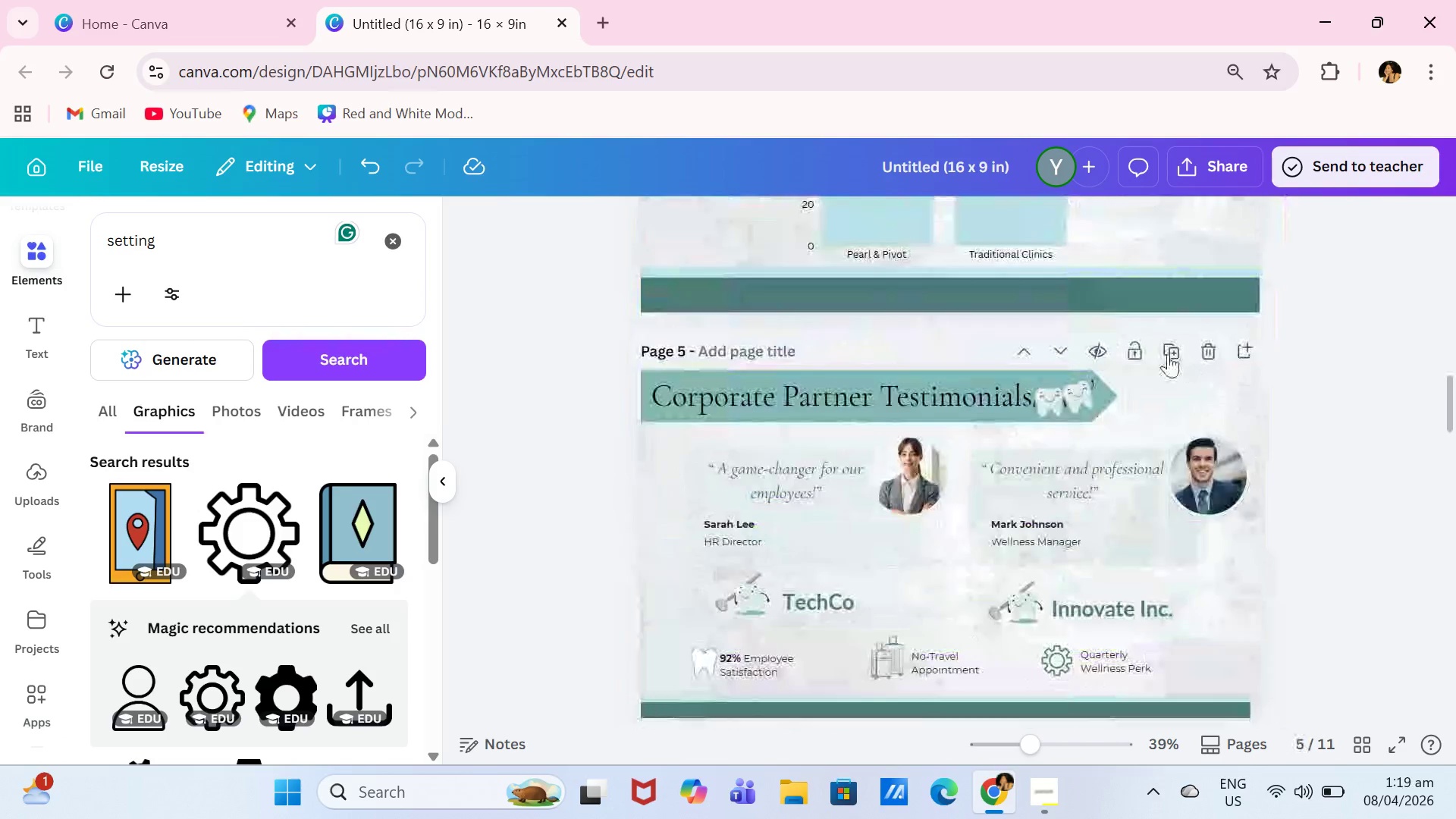 
left_click([1168, 354])
 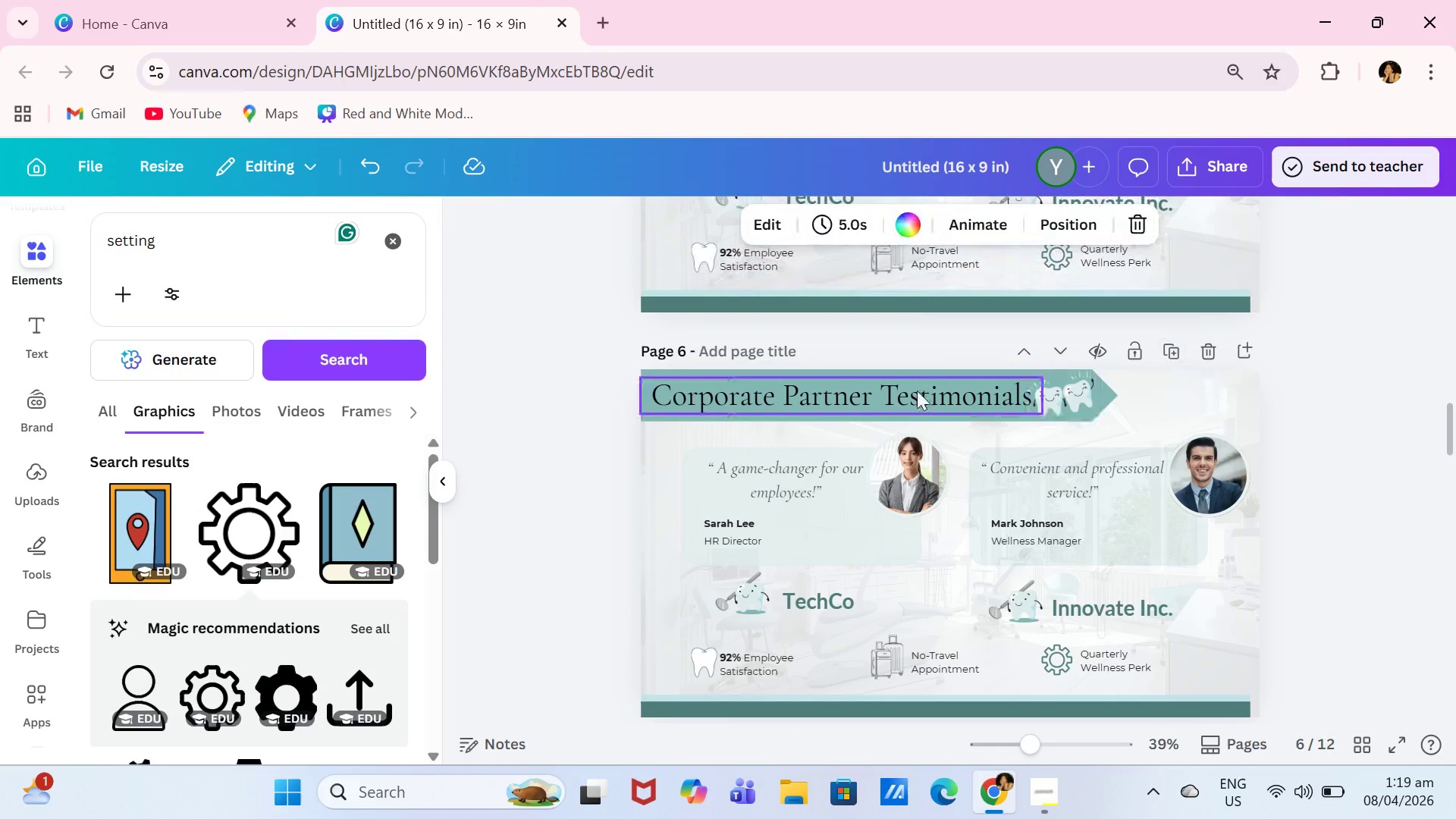 
double_click([917, 391])
 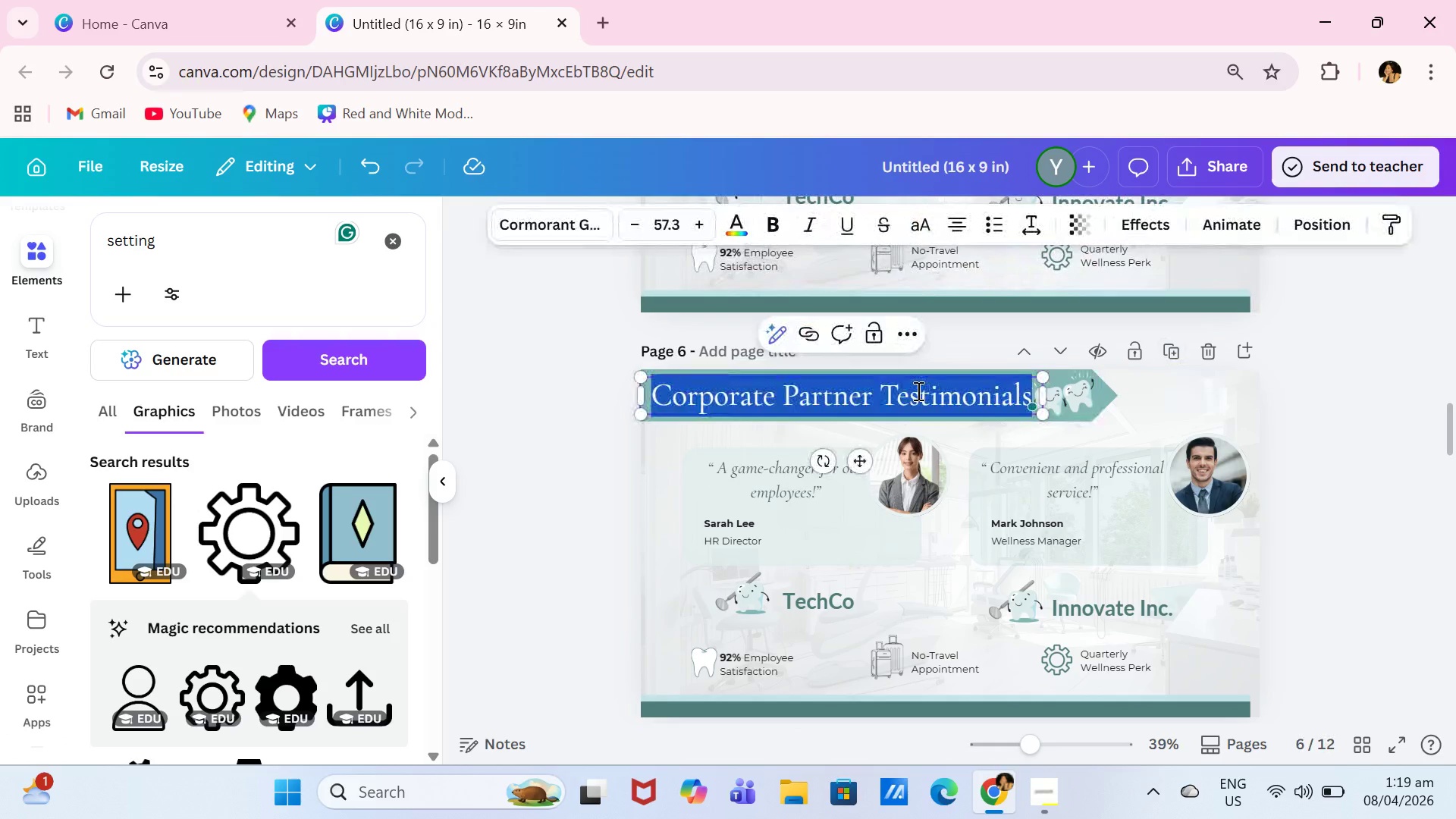 
type(Operational Efficiency)
 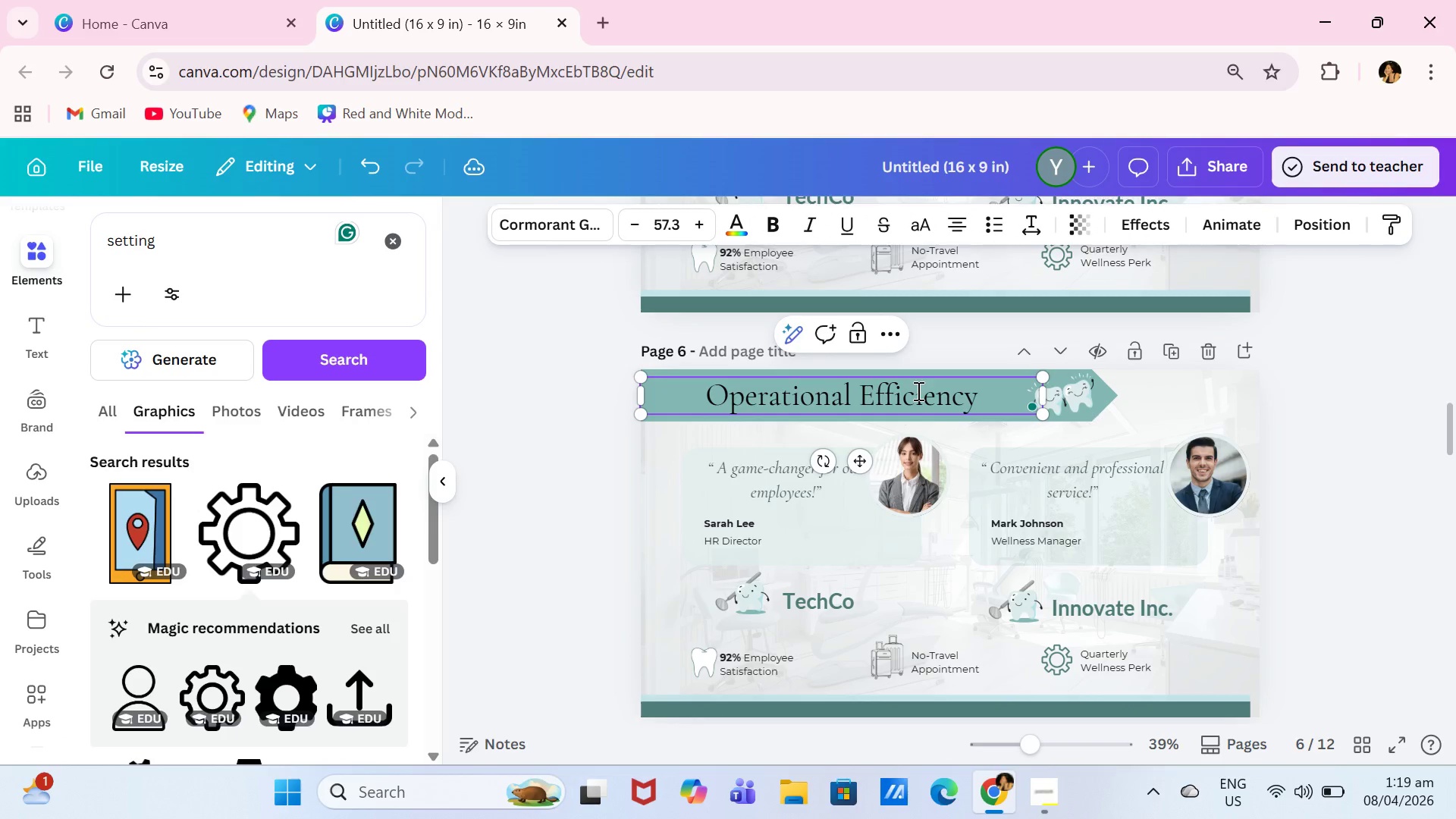 
left_click([1357, 435])
 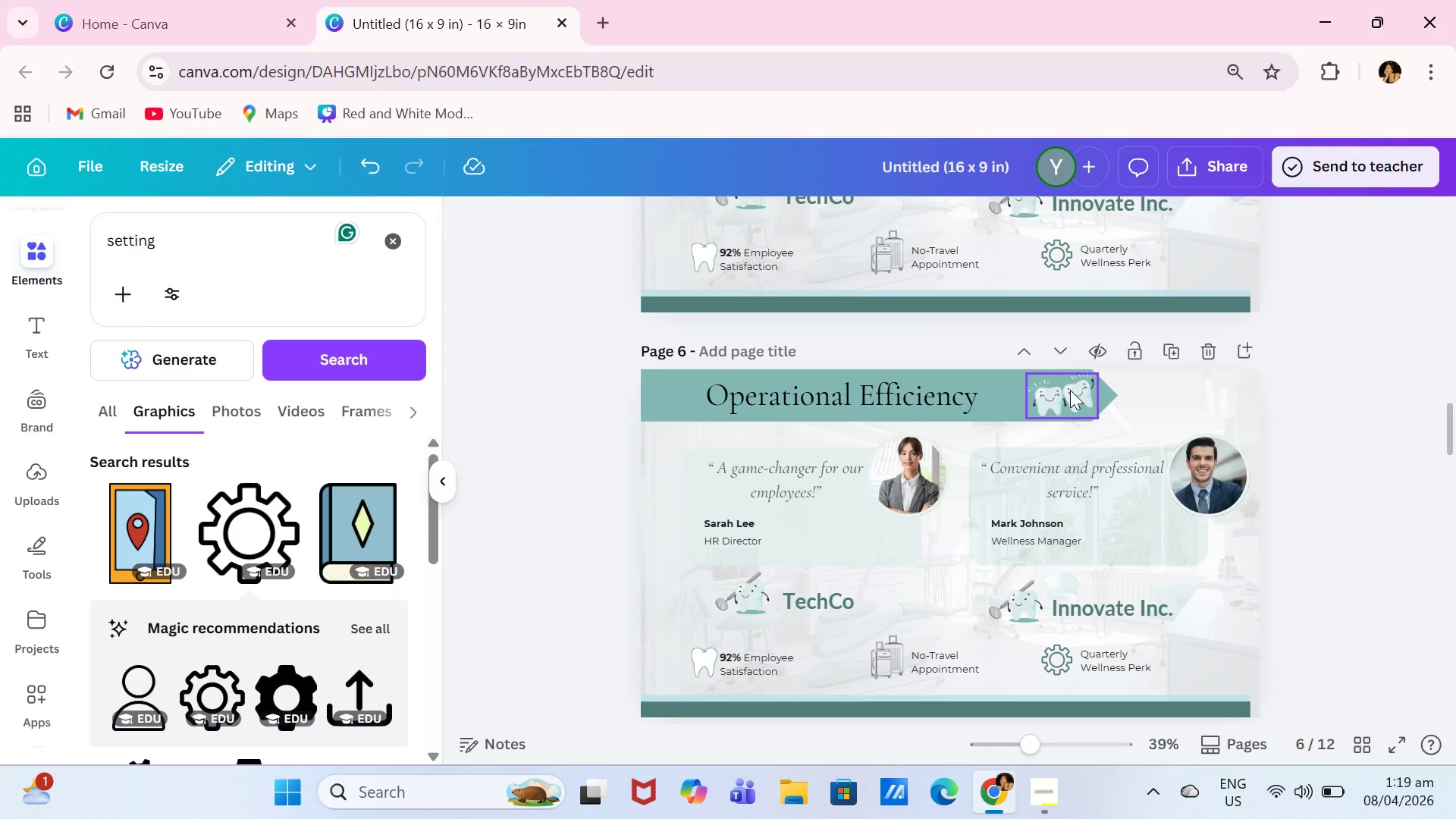 
left_click_drag(start_coordinate=[1071, 392], to_coordinate=[1059, 390])
 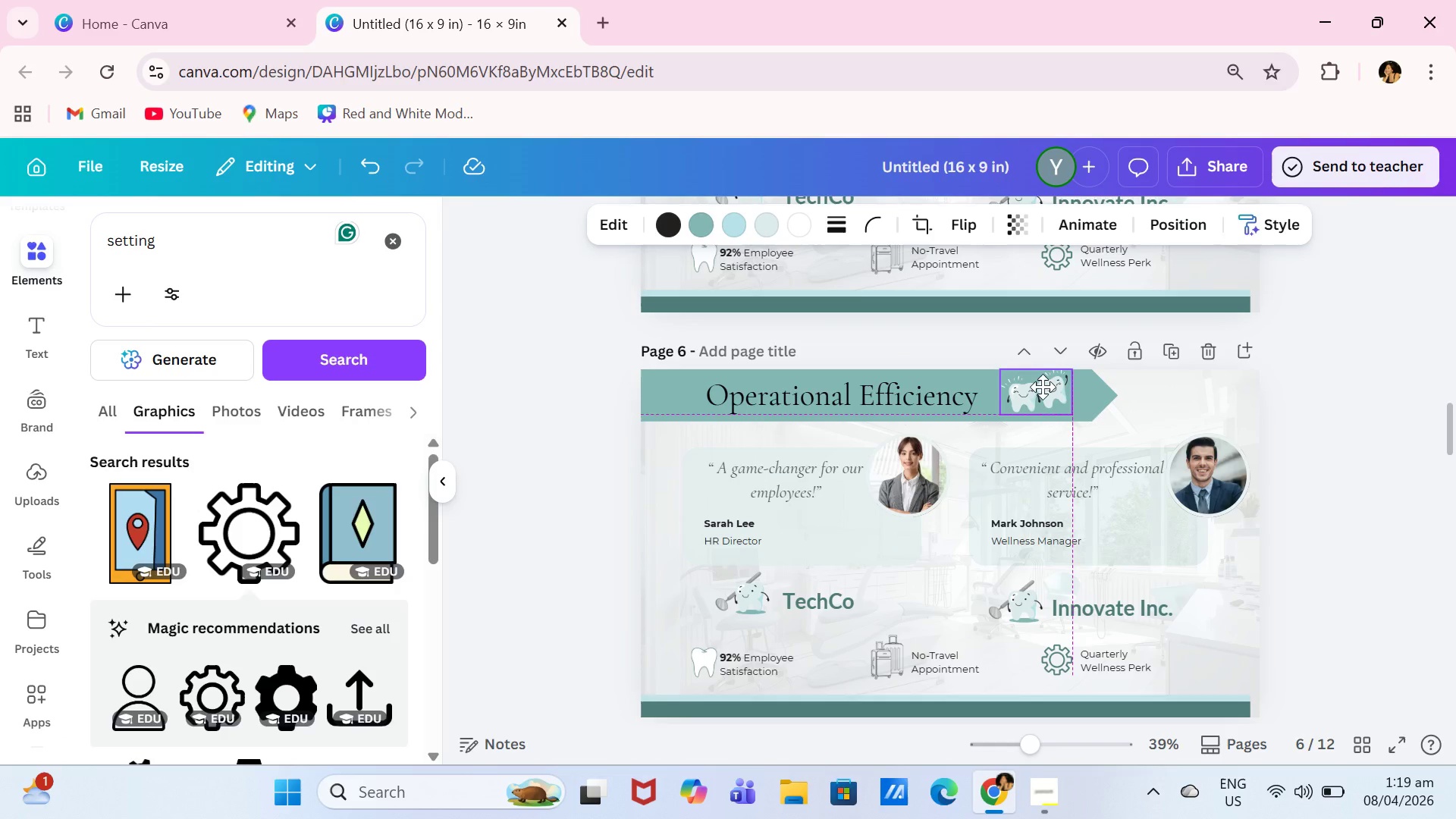 
left_click_drag(start_coordinate=[1056, 389], to_coordinate=[1042, 387])
 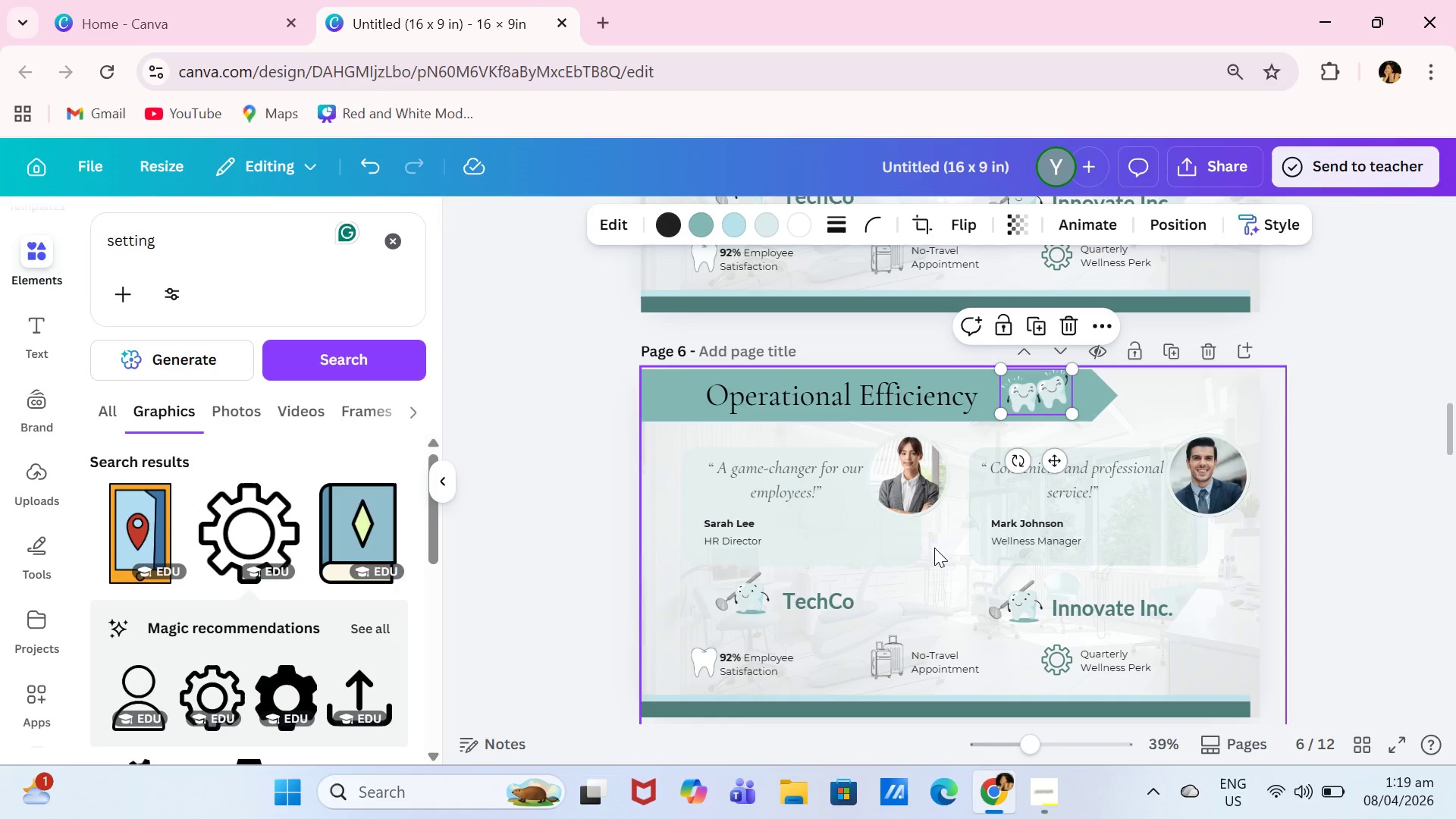 
left_click([820, 479])
 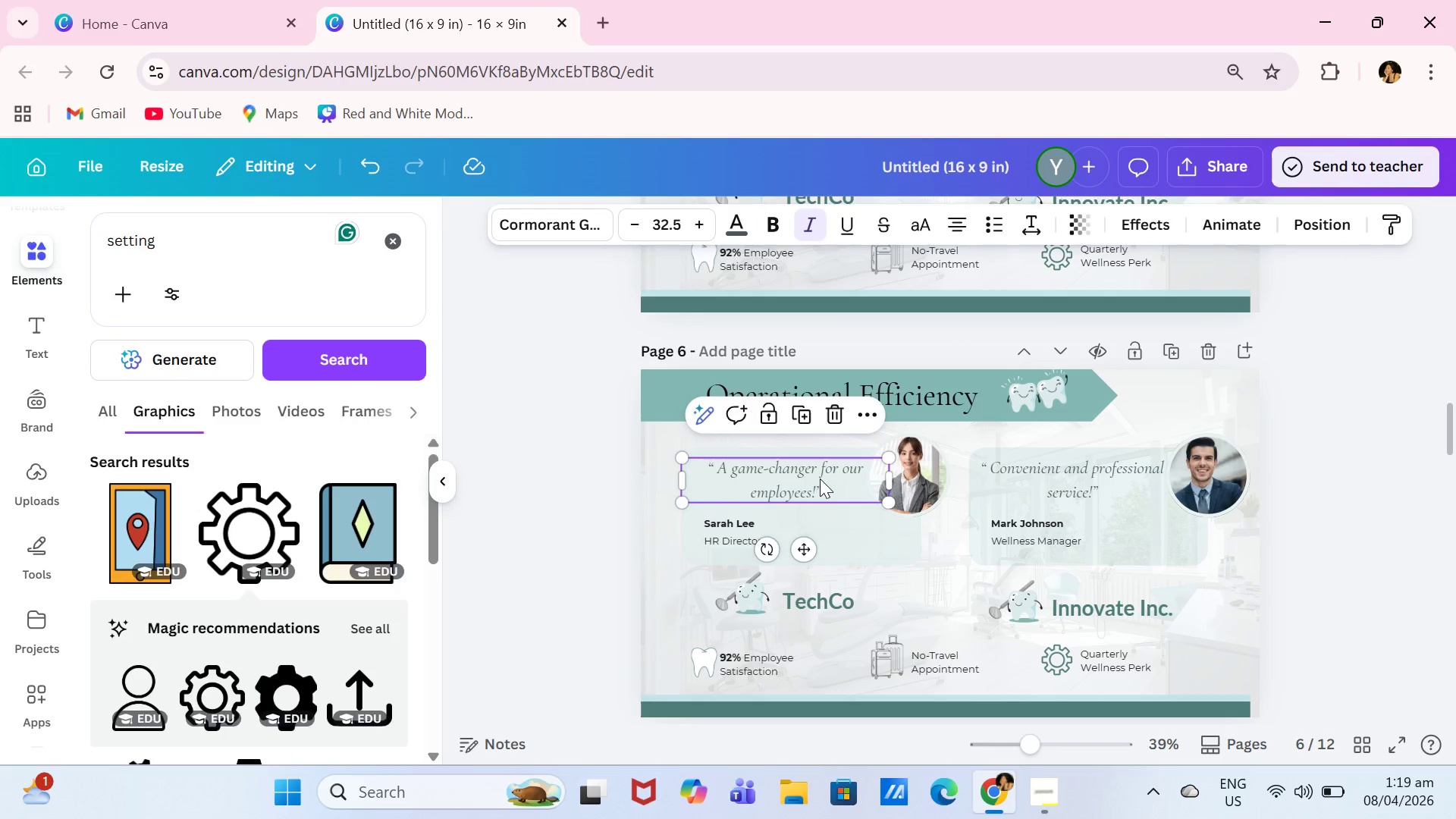 
key(Backspace)
 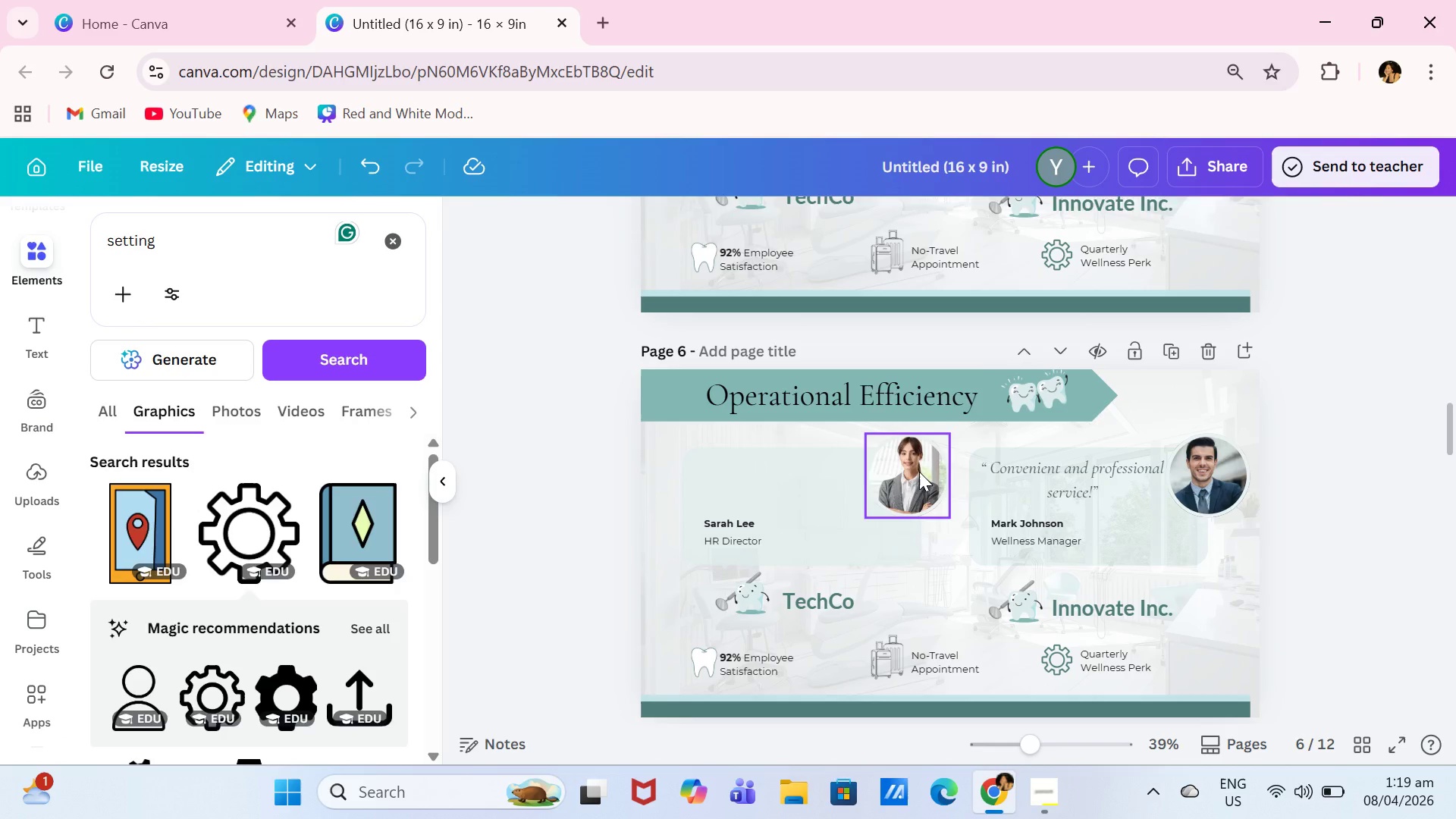 
left_click([919, 472])
 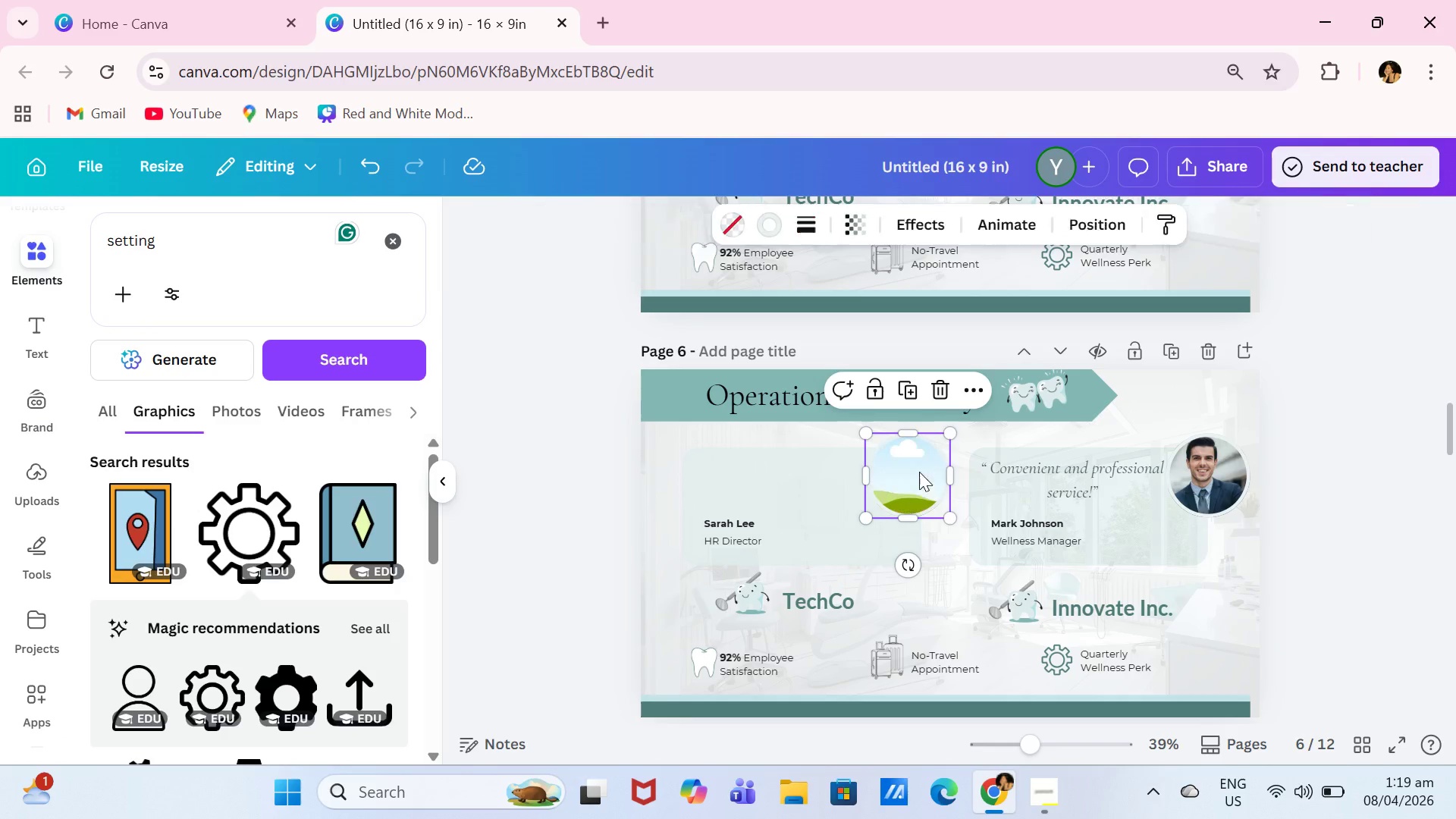 
key(Backspace)
 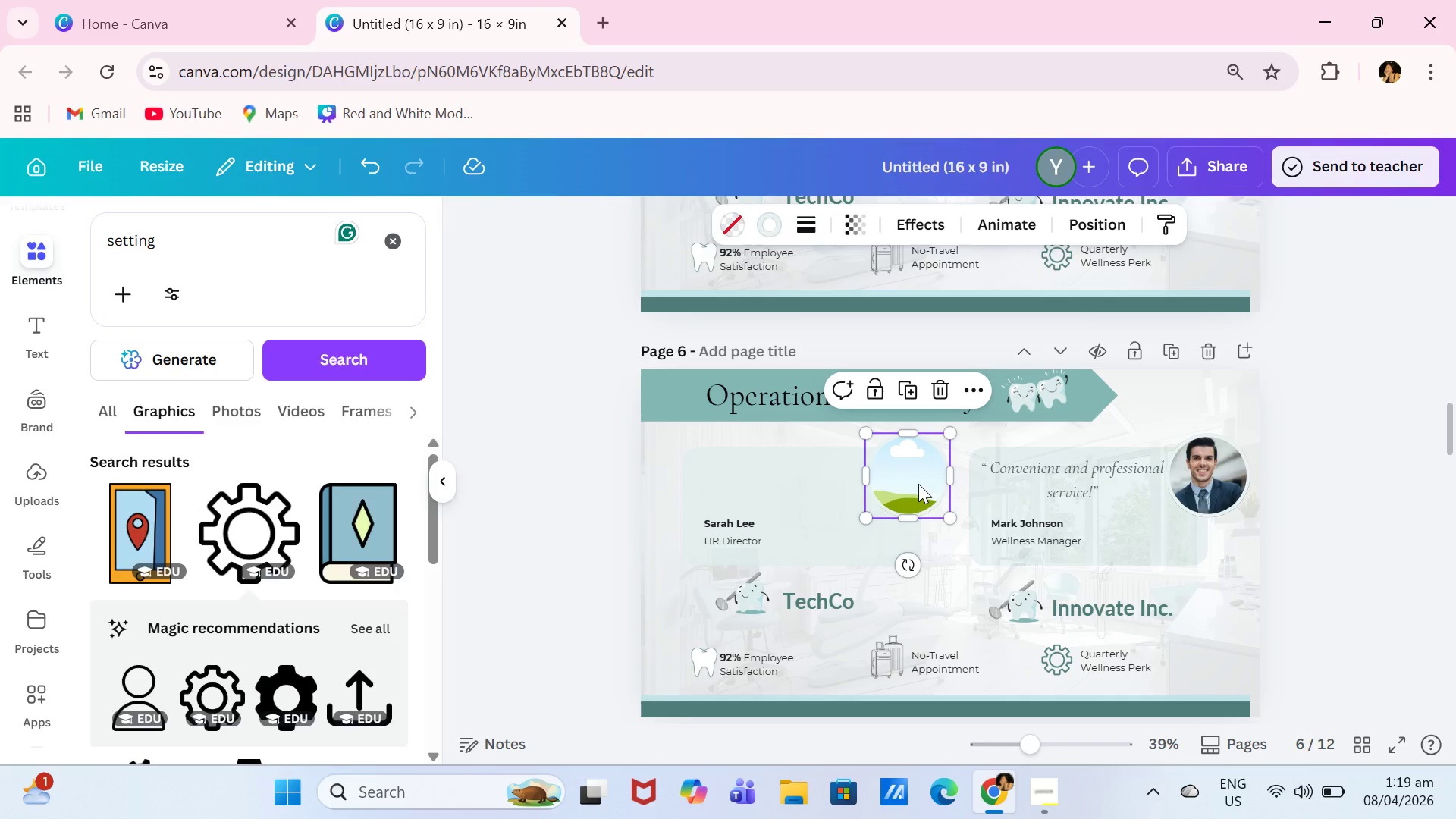 
left_click([918, 484])
 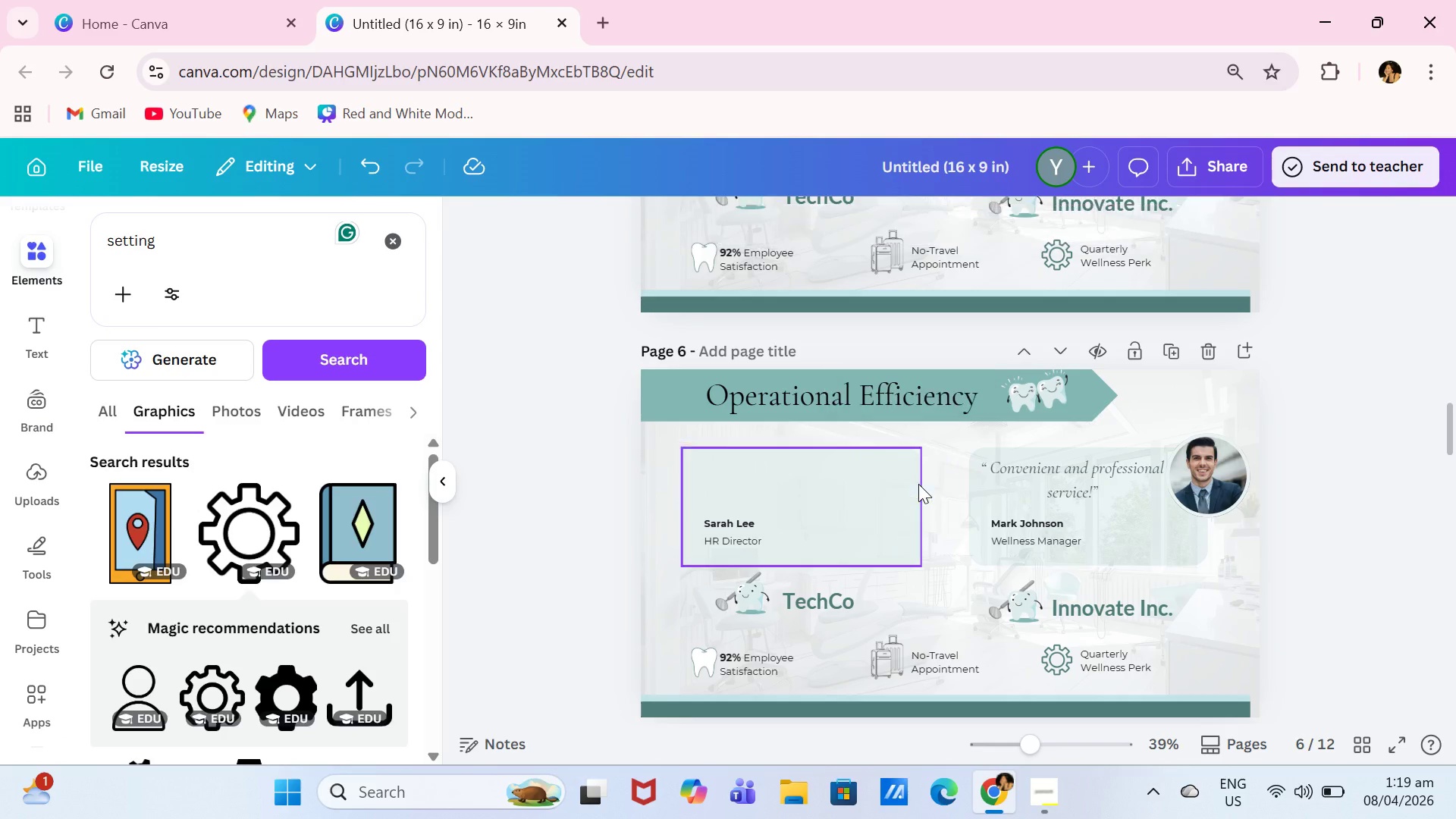 
key(Backspace)
 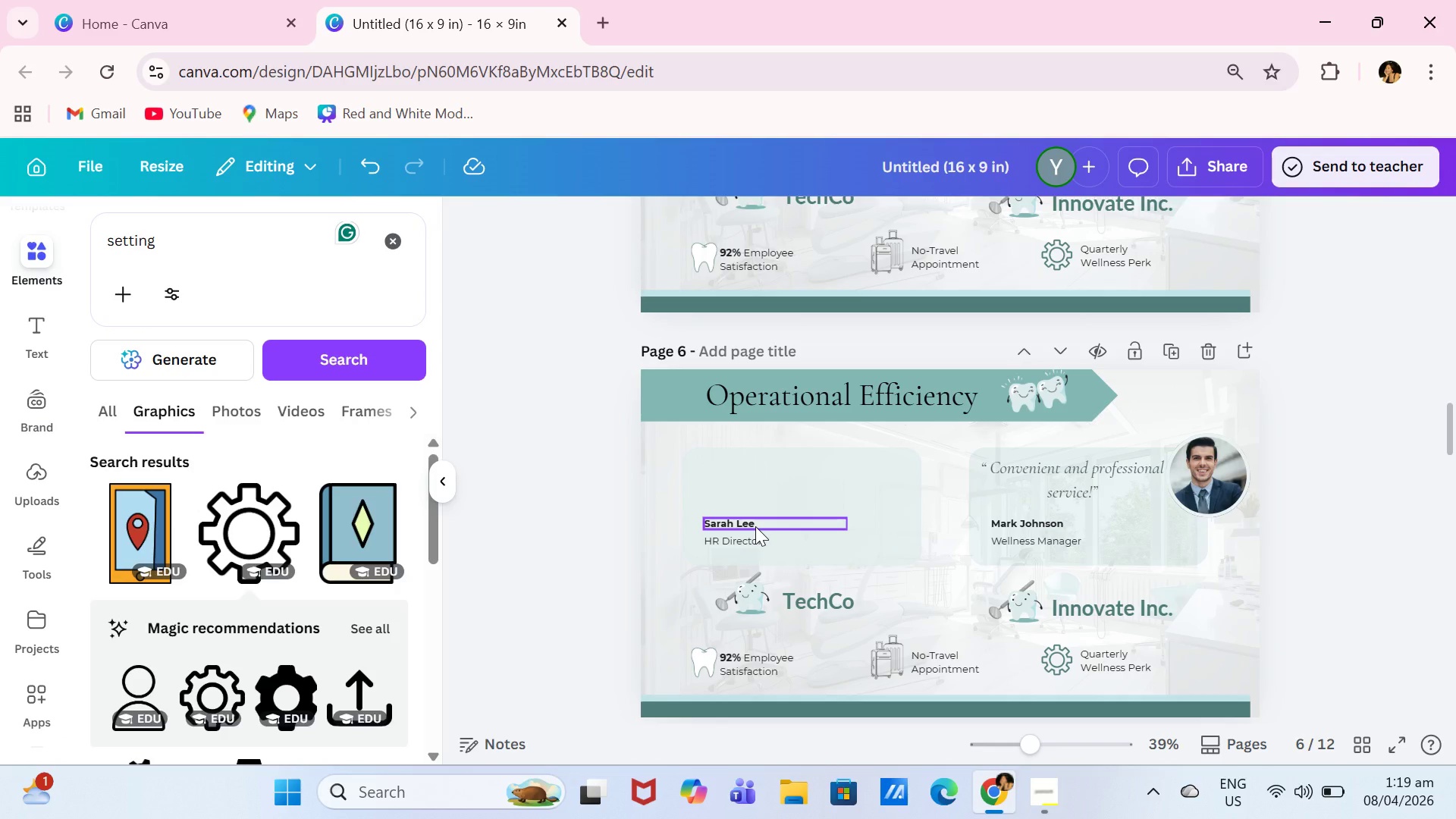 
left_click([755, 526])
 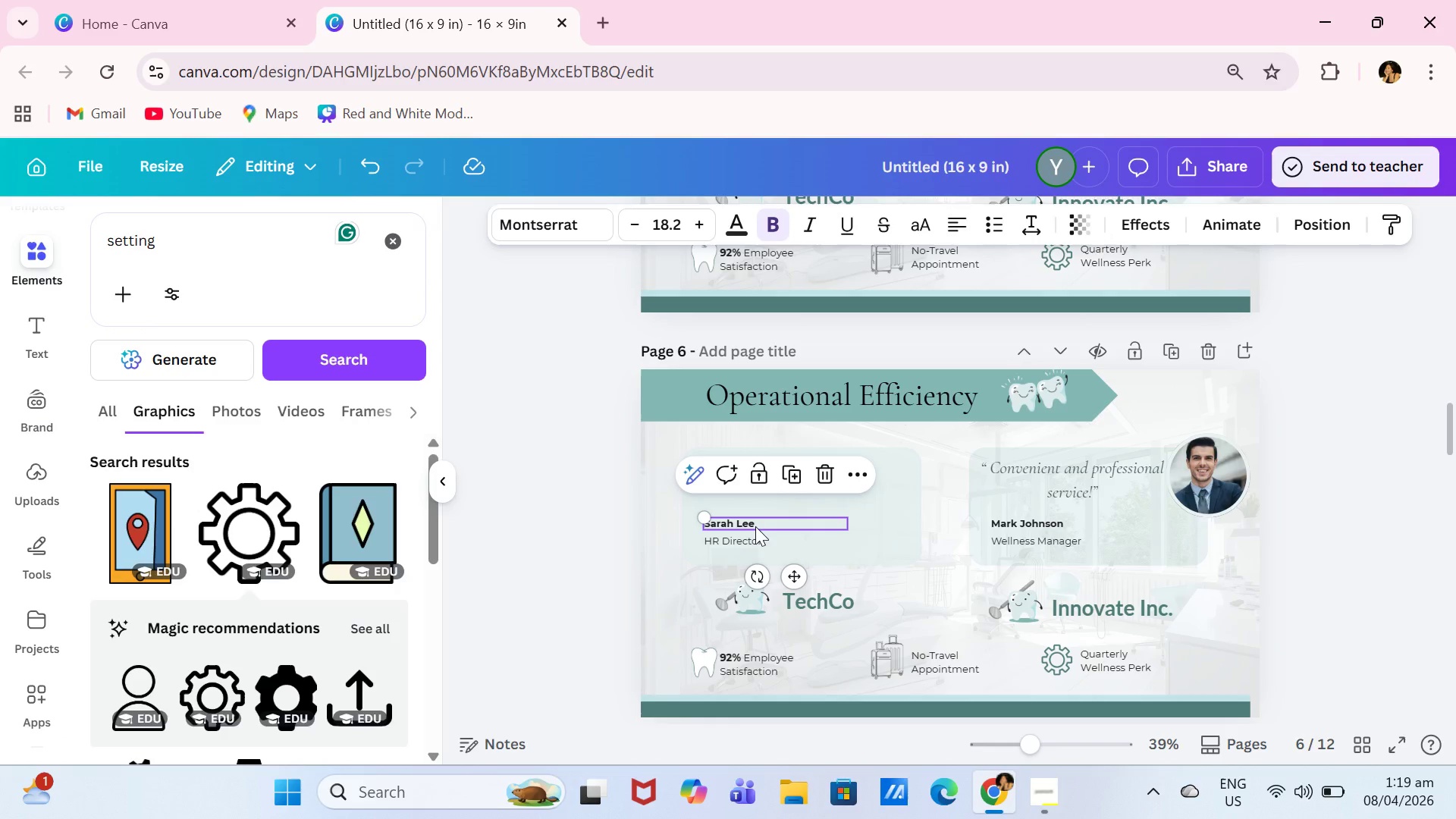 
key(Backspace)
 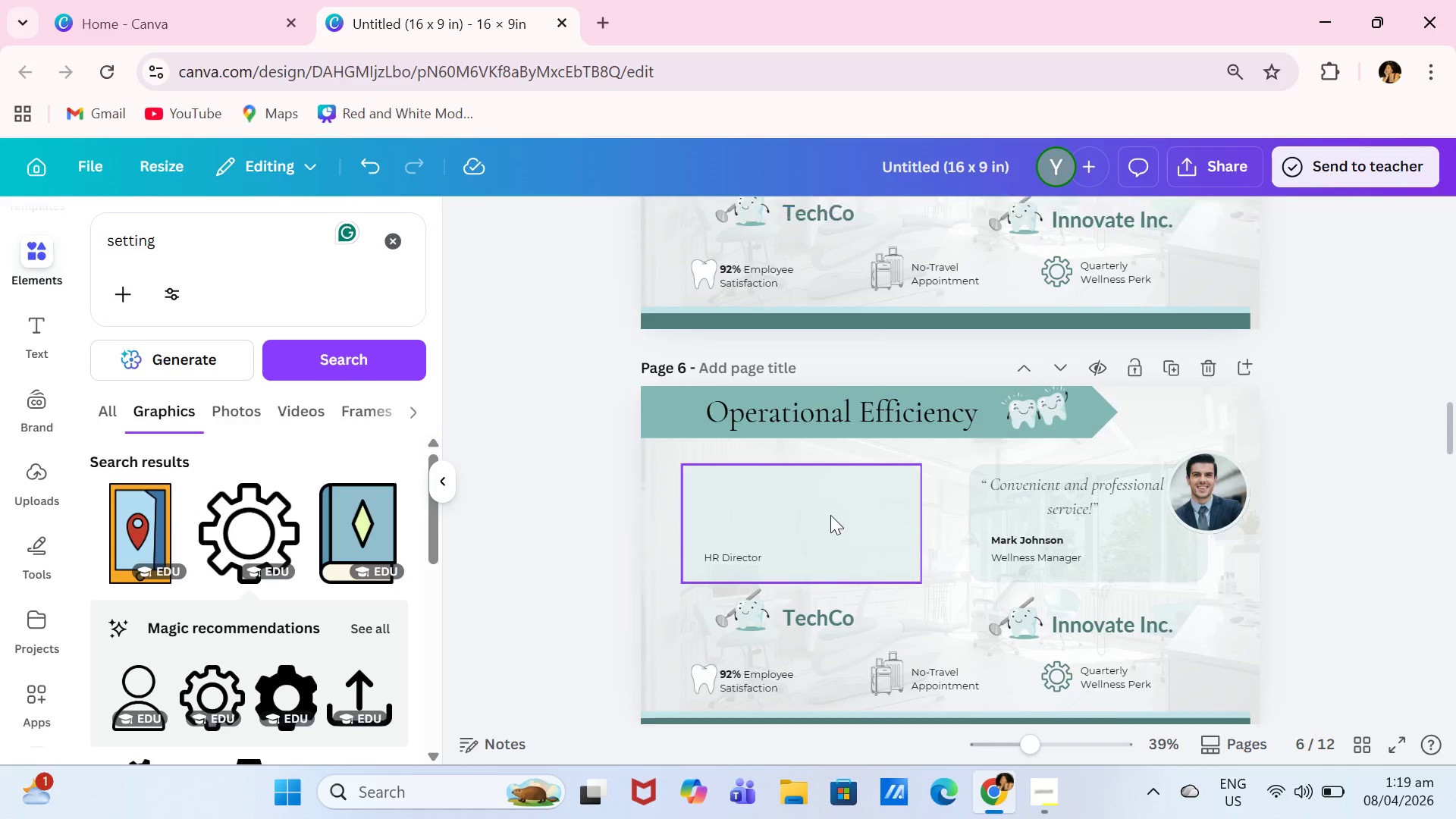 
scroll: coordinate [822, 422], scroll_direction: up, amount: 11.0
 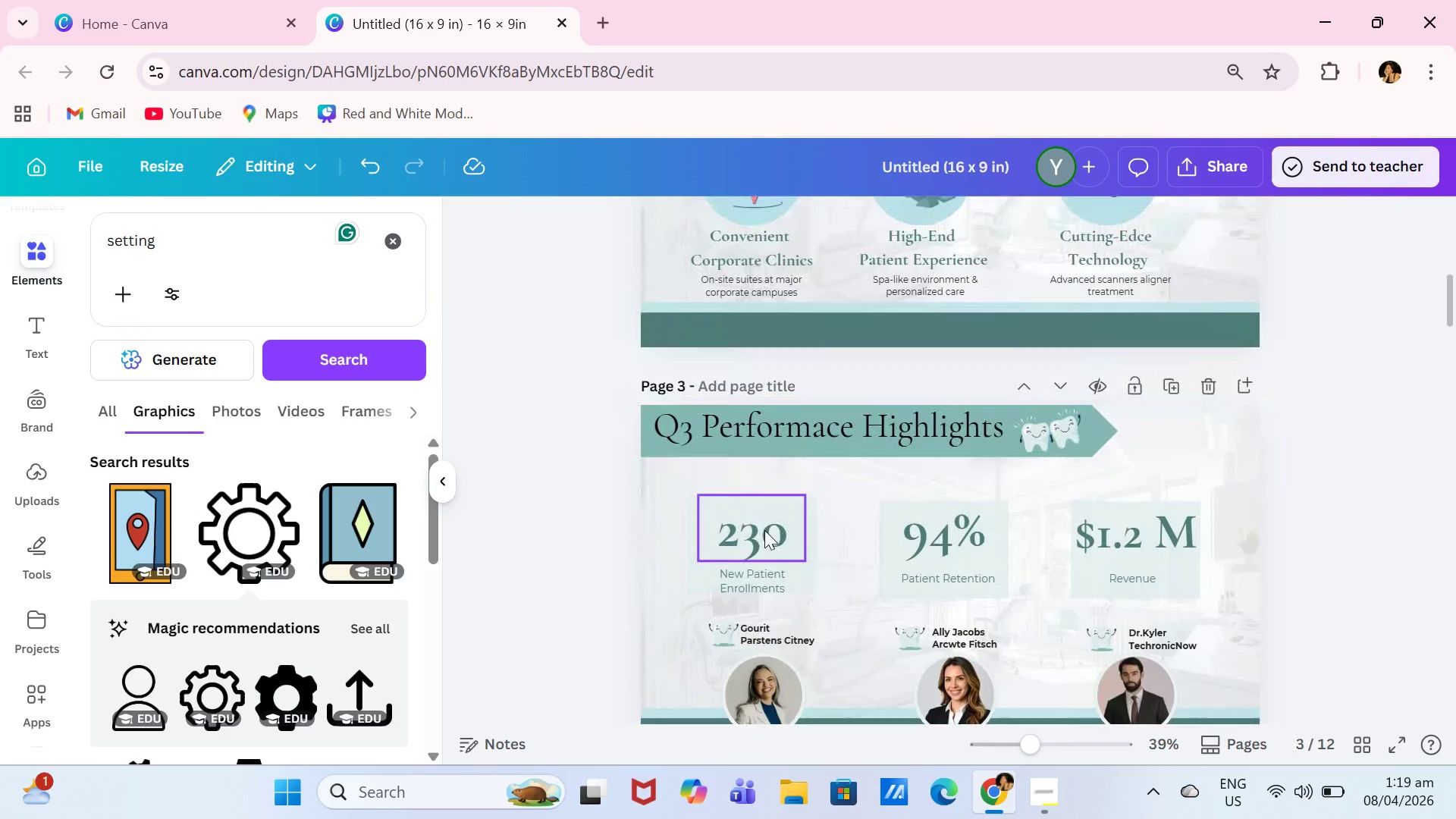 
left_click([764, 530])
 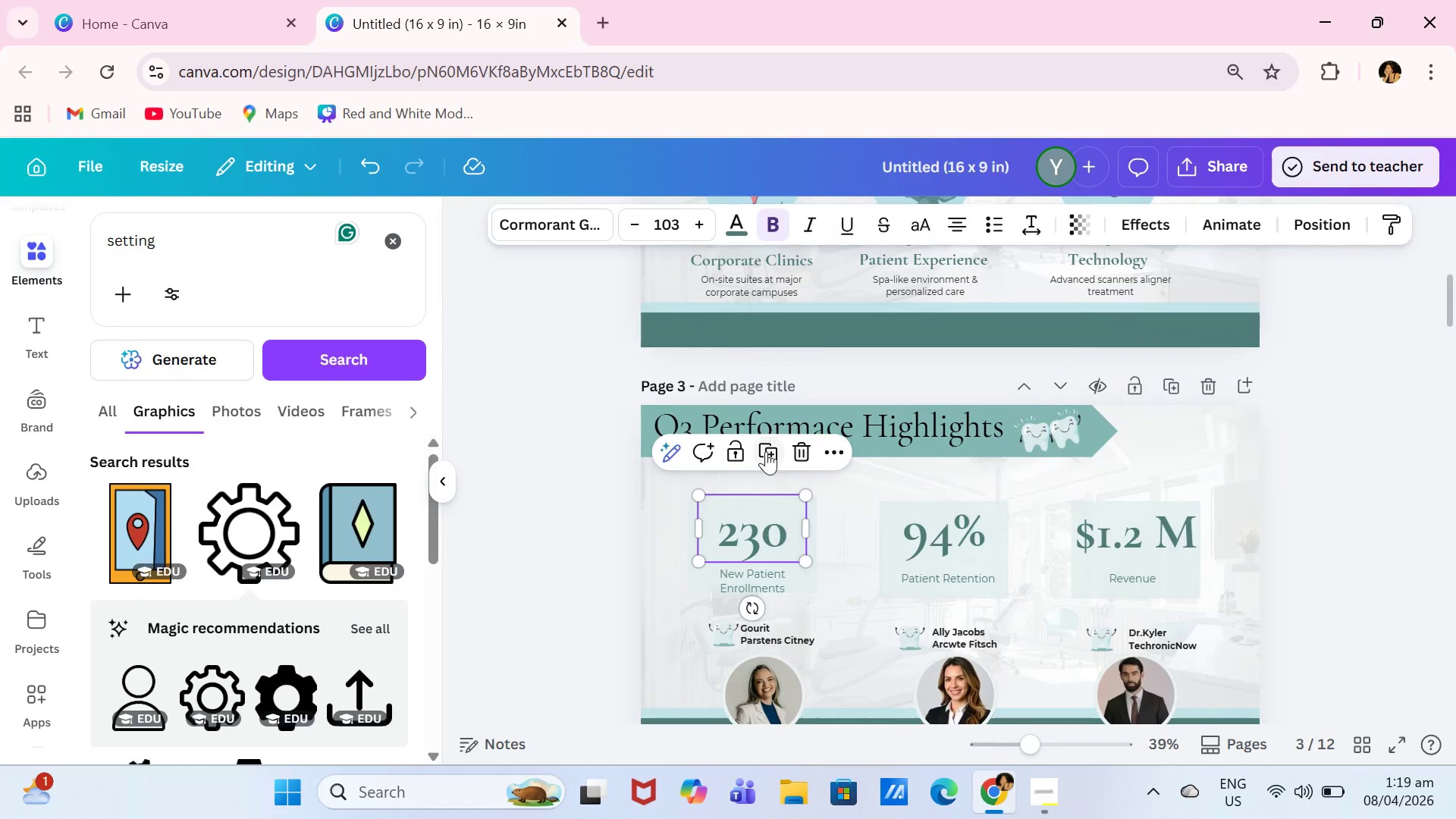 
left_click([770, 448])
 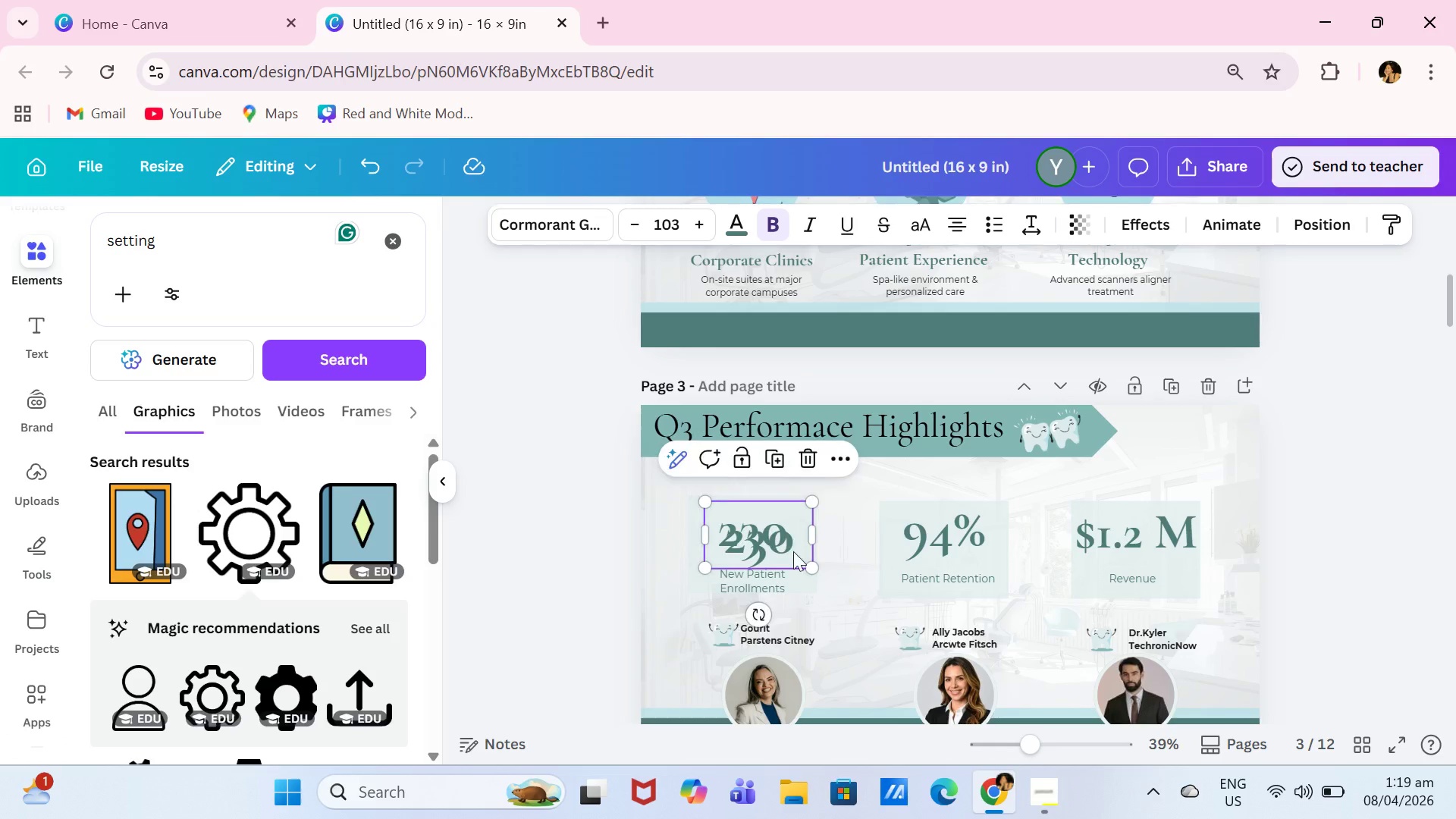 
left_click_drag(start_coordinate=[789, 531], to_coordinate=[874, 771])
 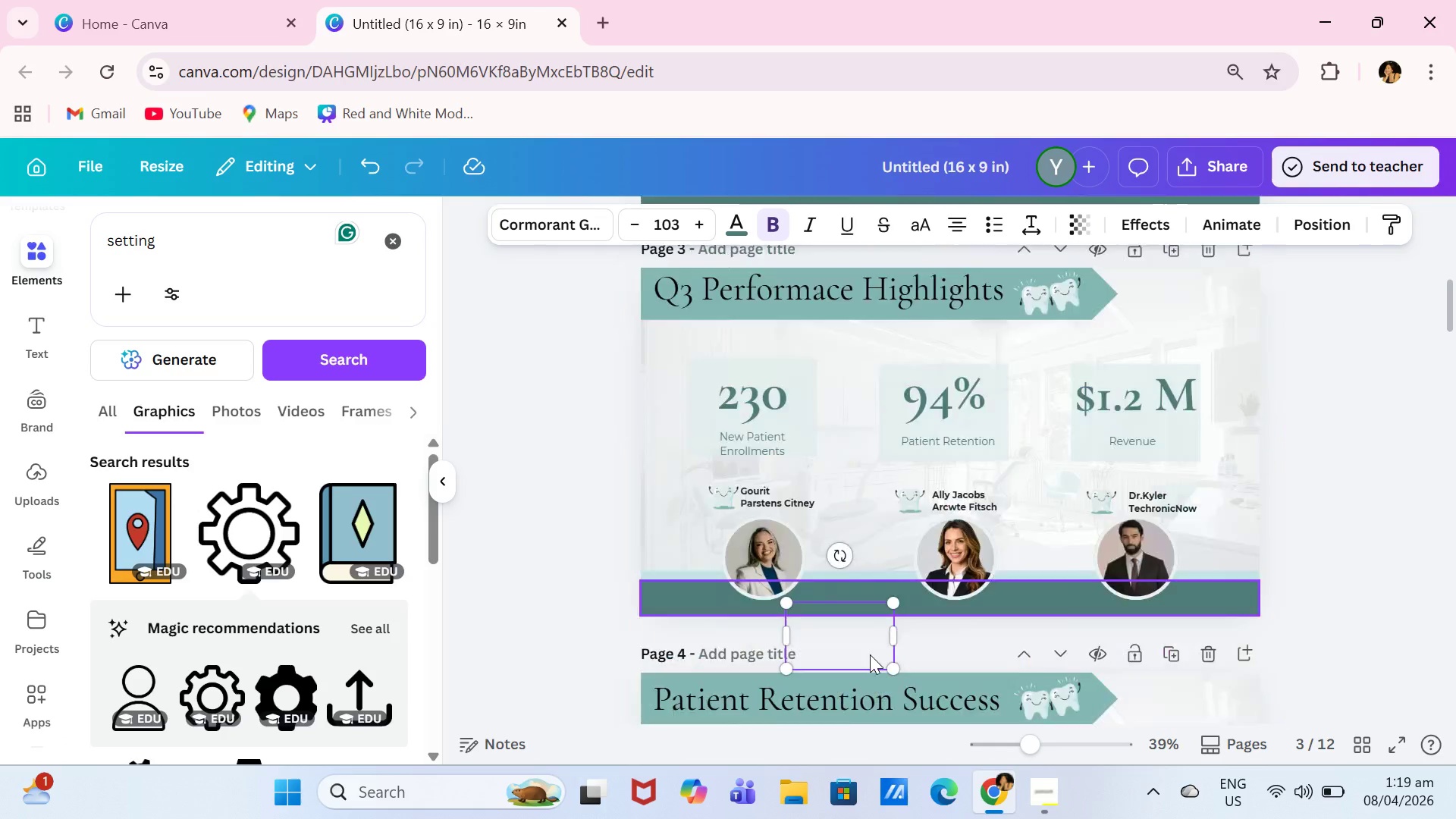 
scroll: coordinate [870, 670], scroll_direction: down, amount: 3.0
 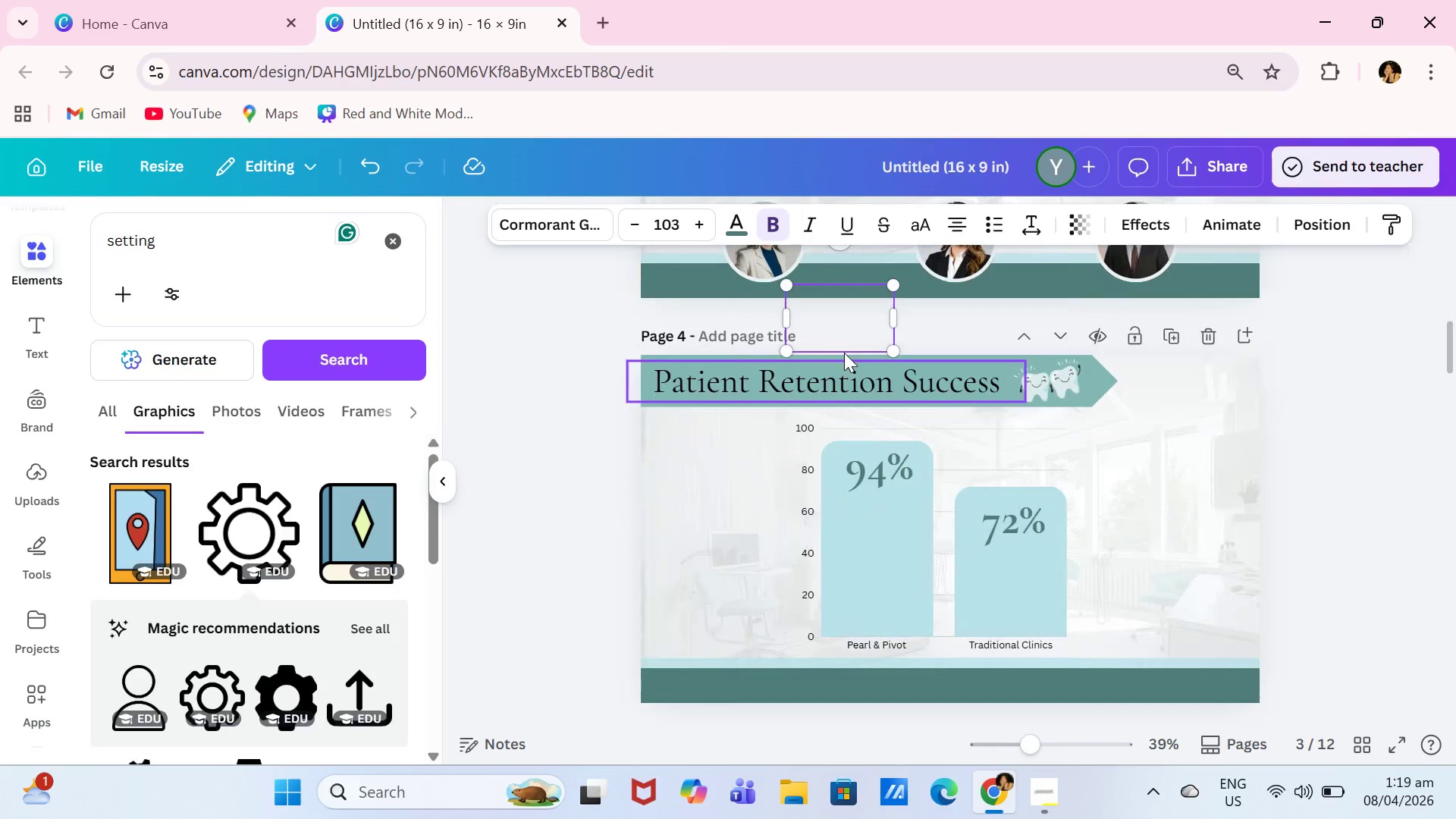 
left_click_drag(start_coordinate=[843, 328], to_coordinate=[862, 484])
 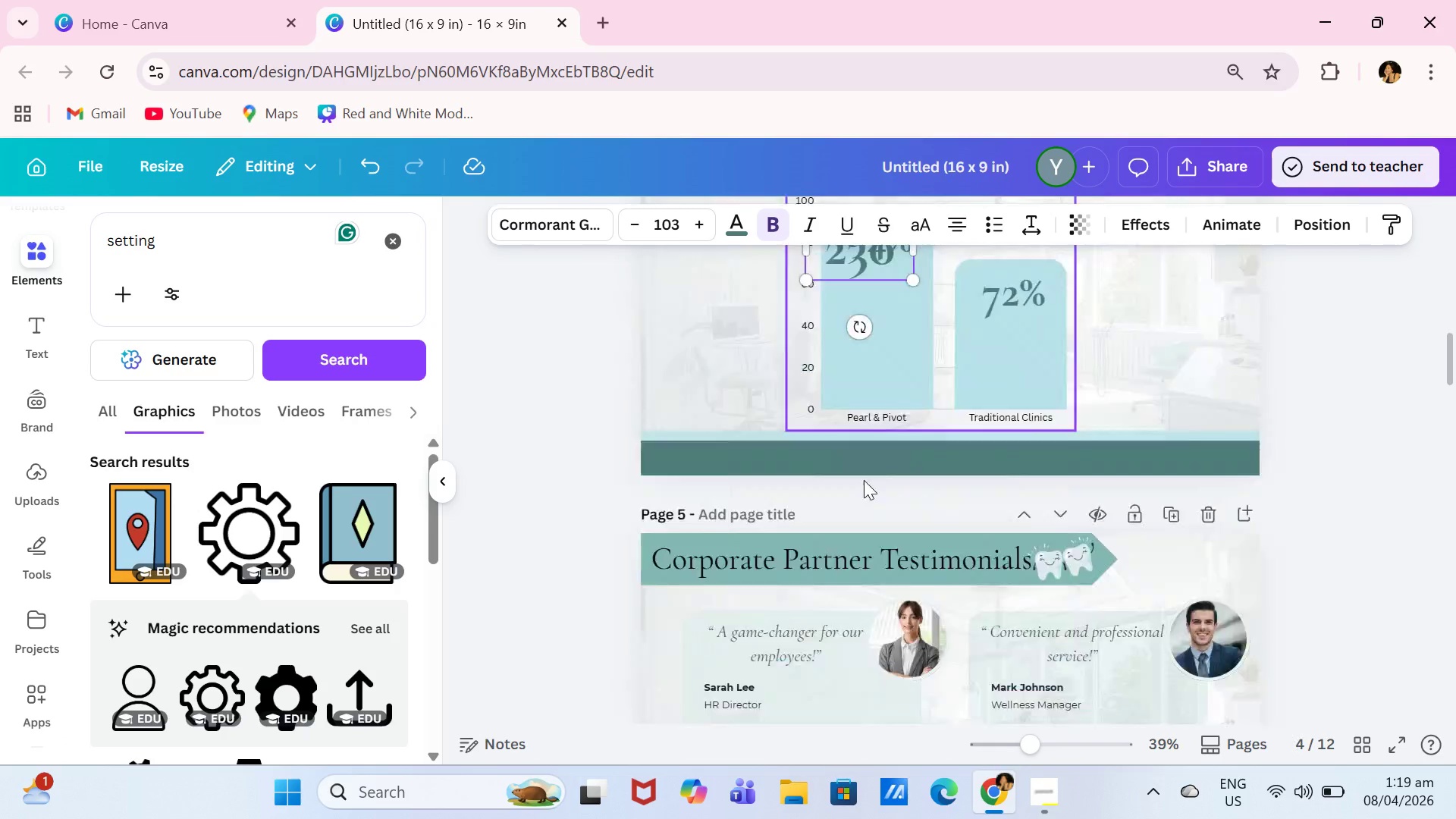 
scroll: coordinate [862, 429], scroll_direction: down, amount: 1.0
 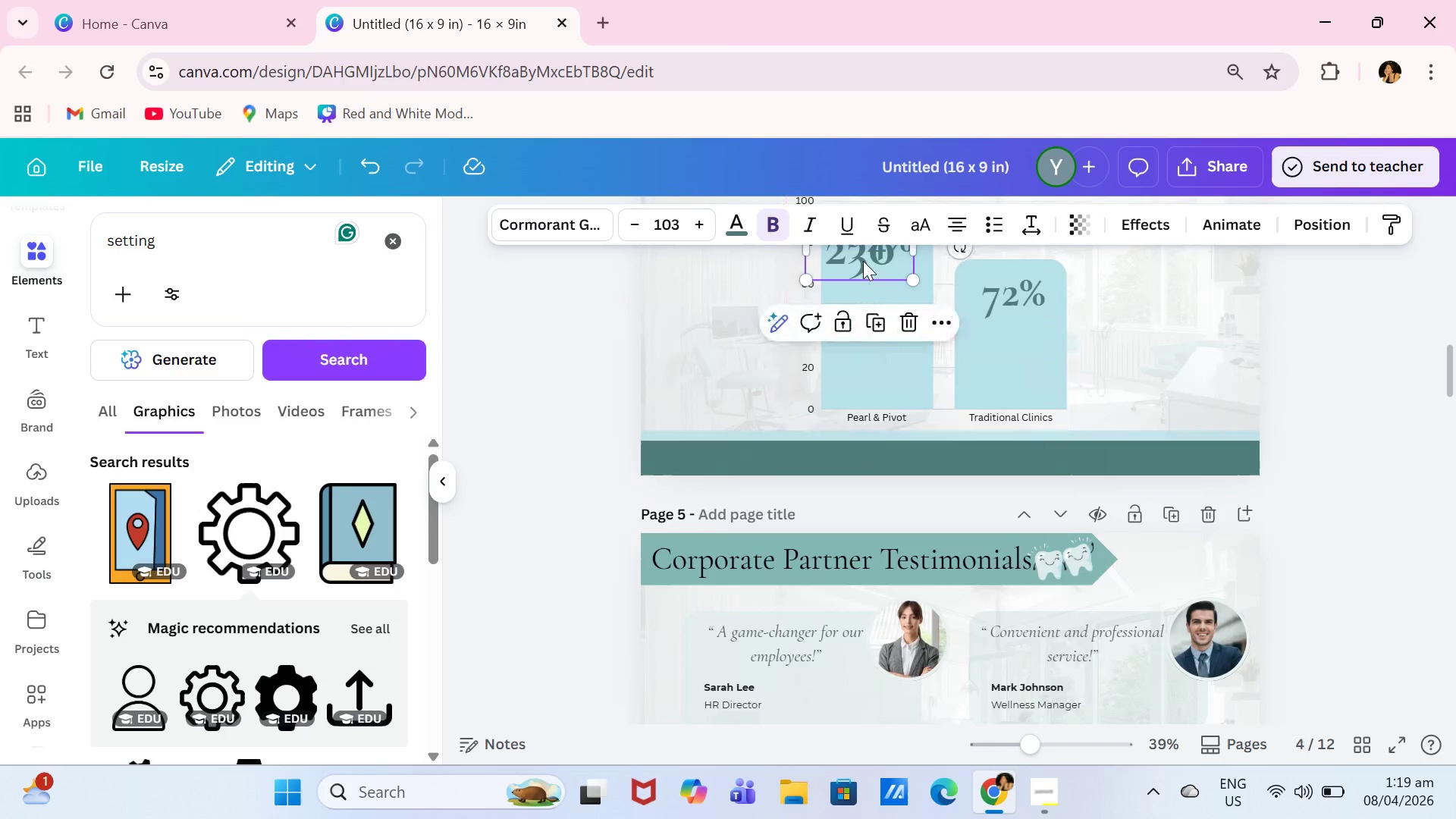 
left_click_drag(start_coordinate=[863, 261], to_coordinate=[858, 686])
 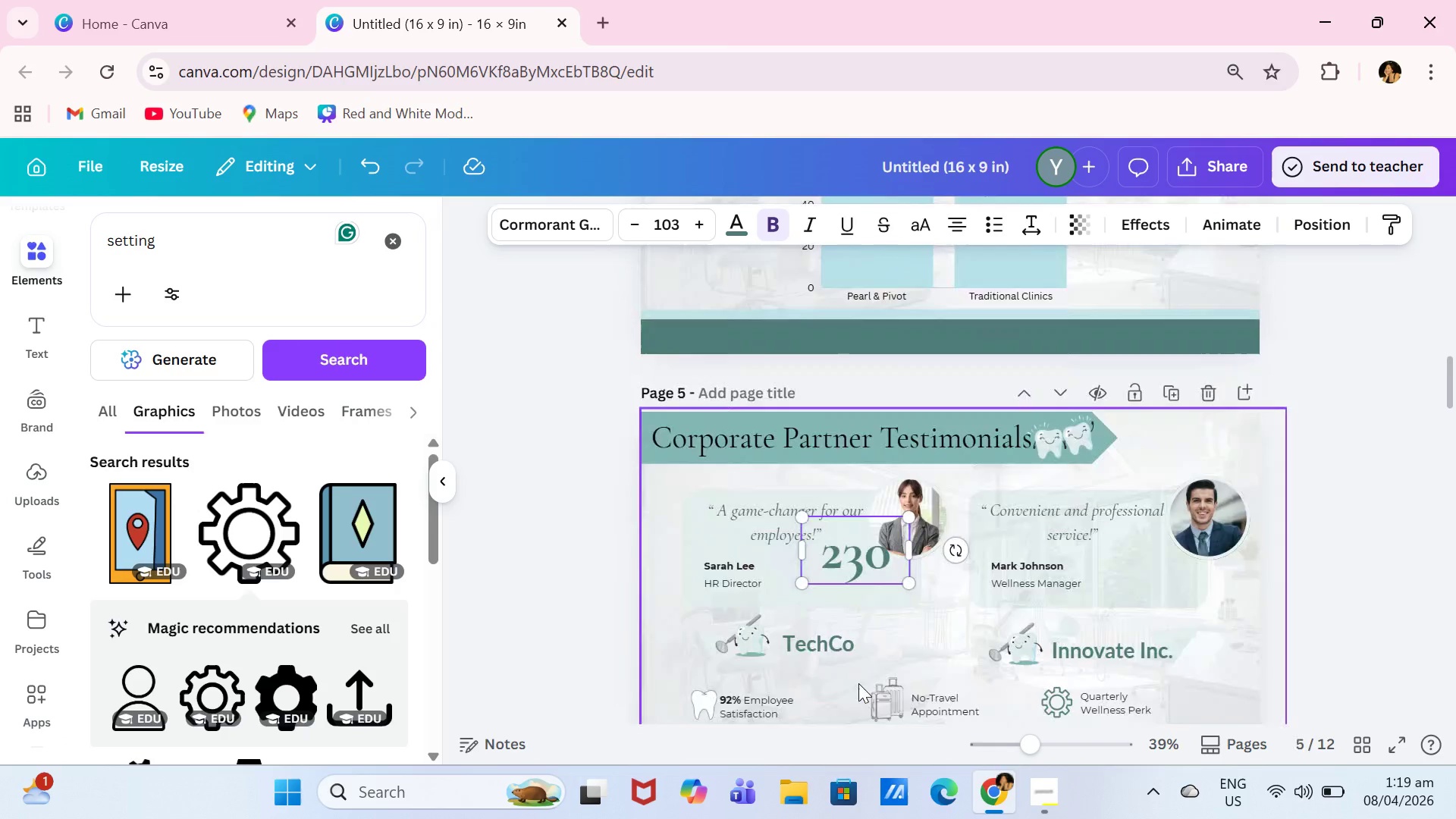 
scroll: coordinate [858, 683], scroll_direction: down, amount: 2.0
 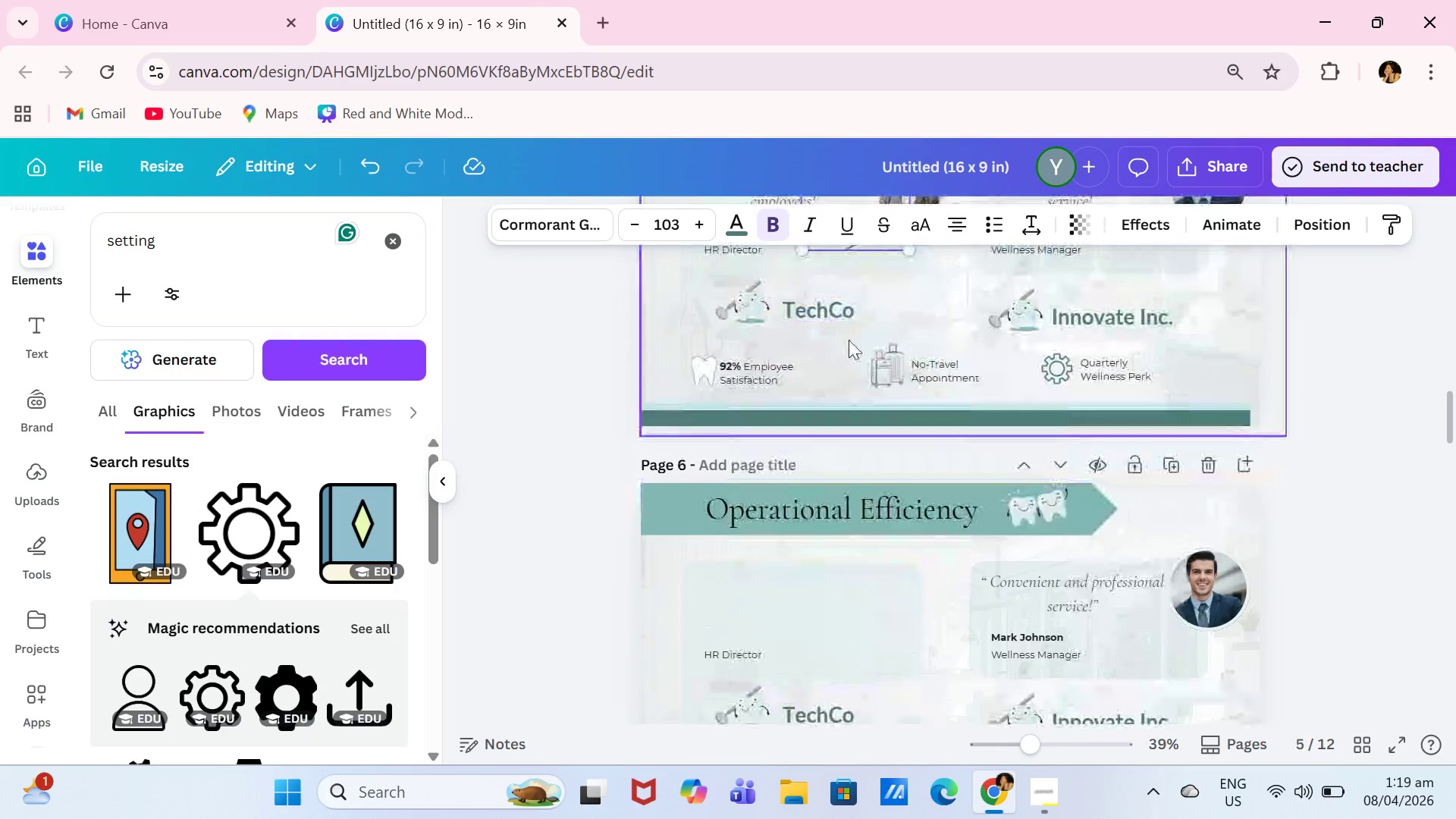 
scroll: coordinate [849, 340], scroll_direction: up, amount: 1.0
 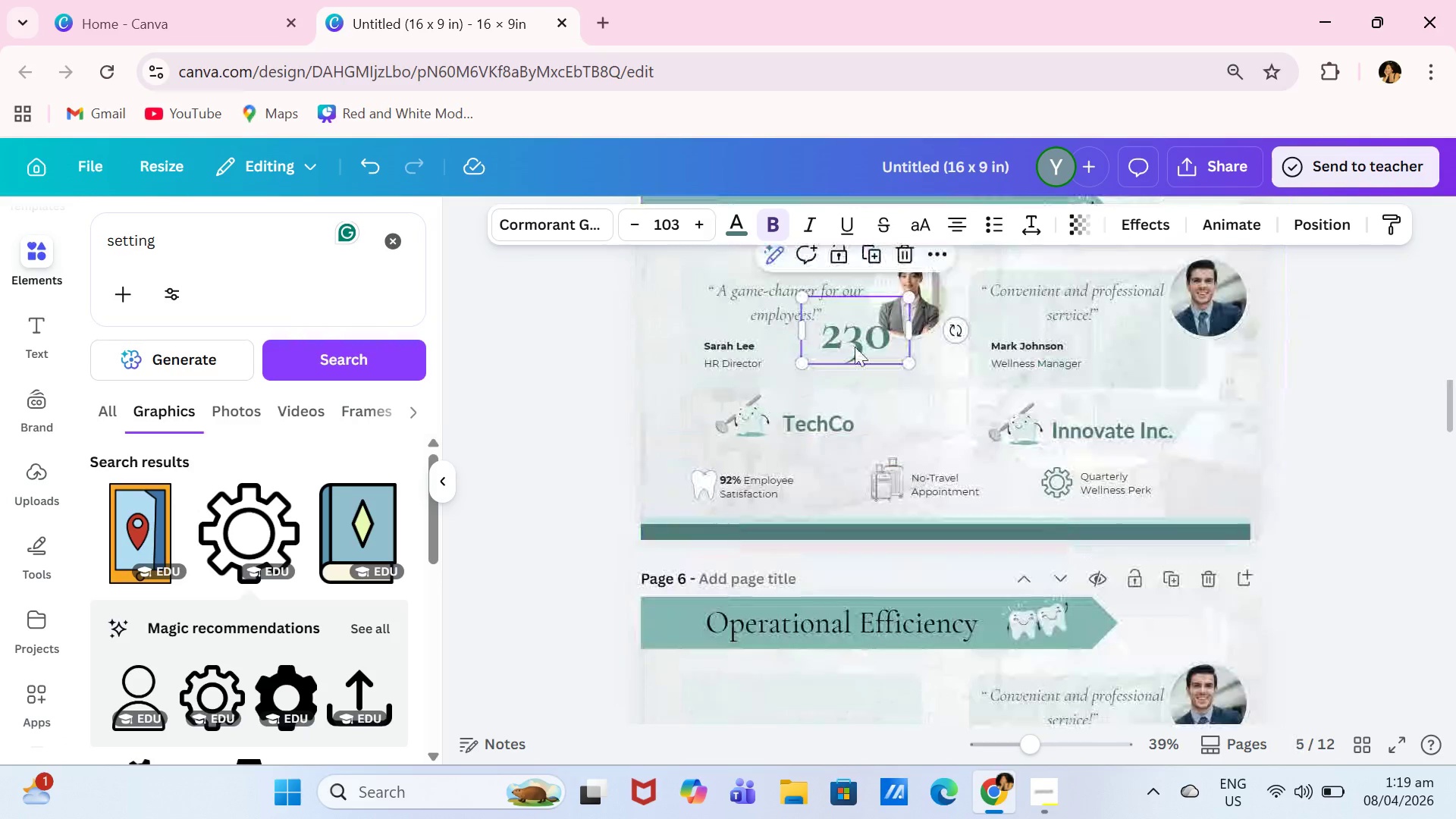 
left_click_drag(start_coordinate=[855, 335], to_coordinate=[818, 727])
 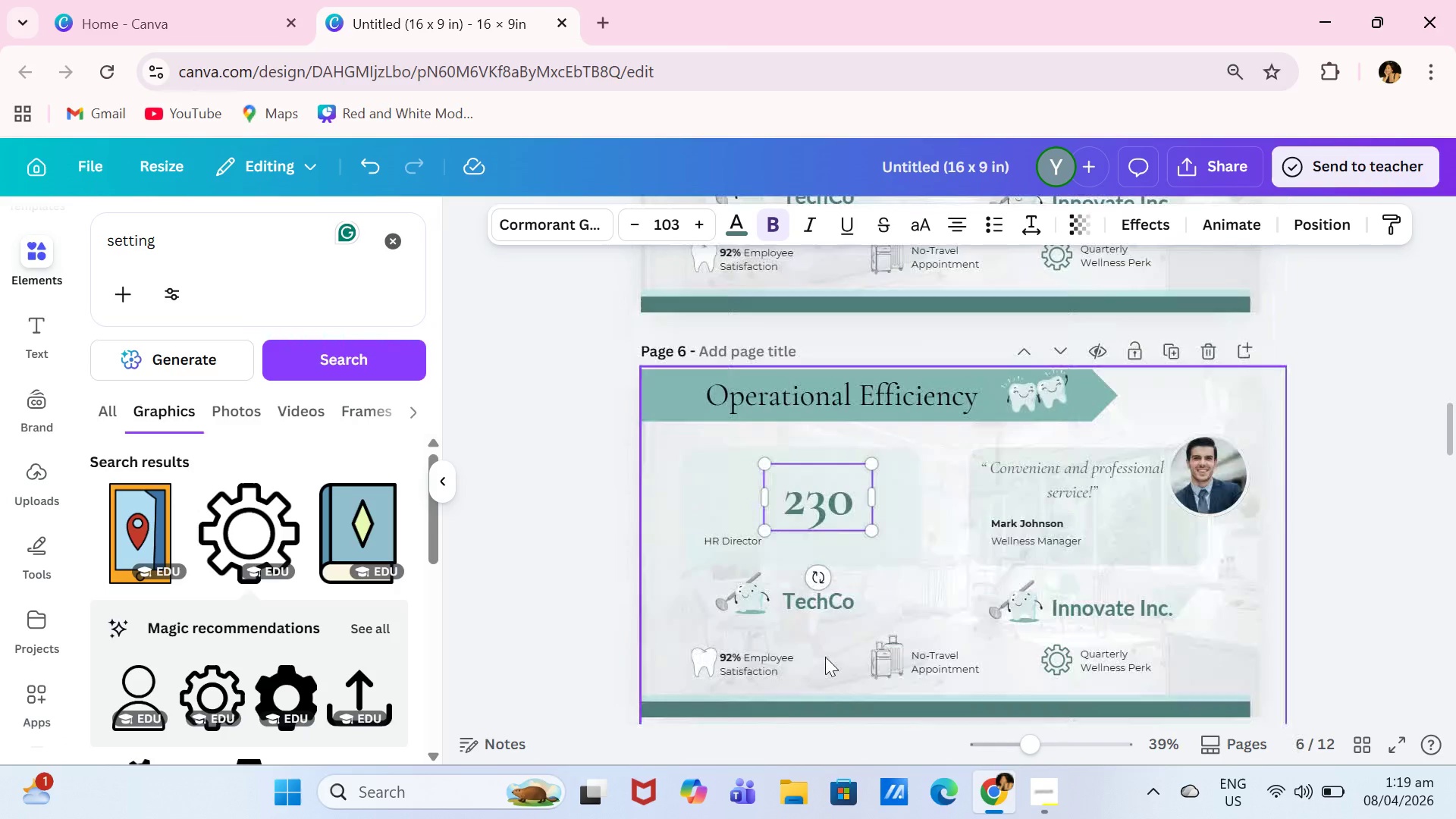 
scroll: coordinate [829, 693], scroll_direction: down, amount: 1.0
 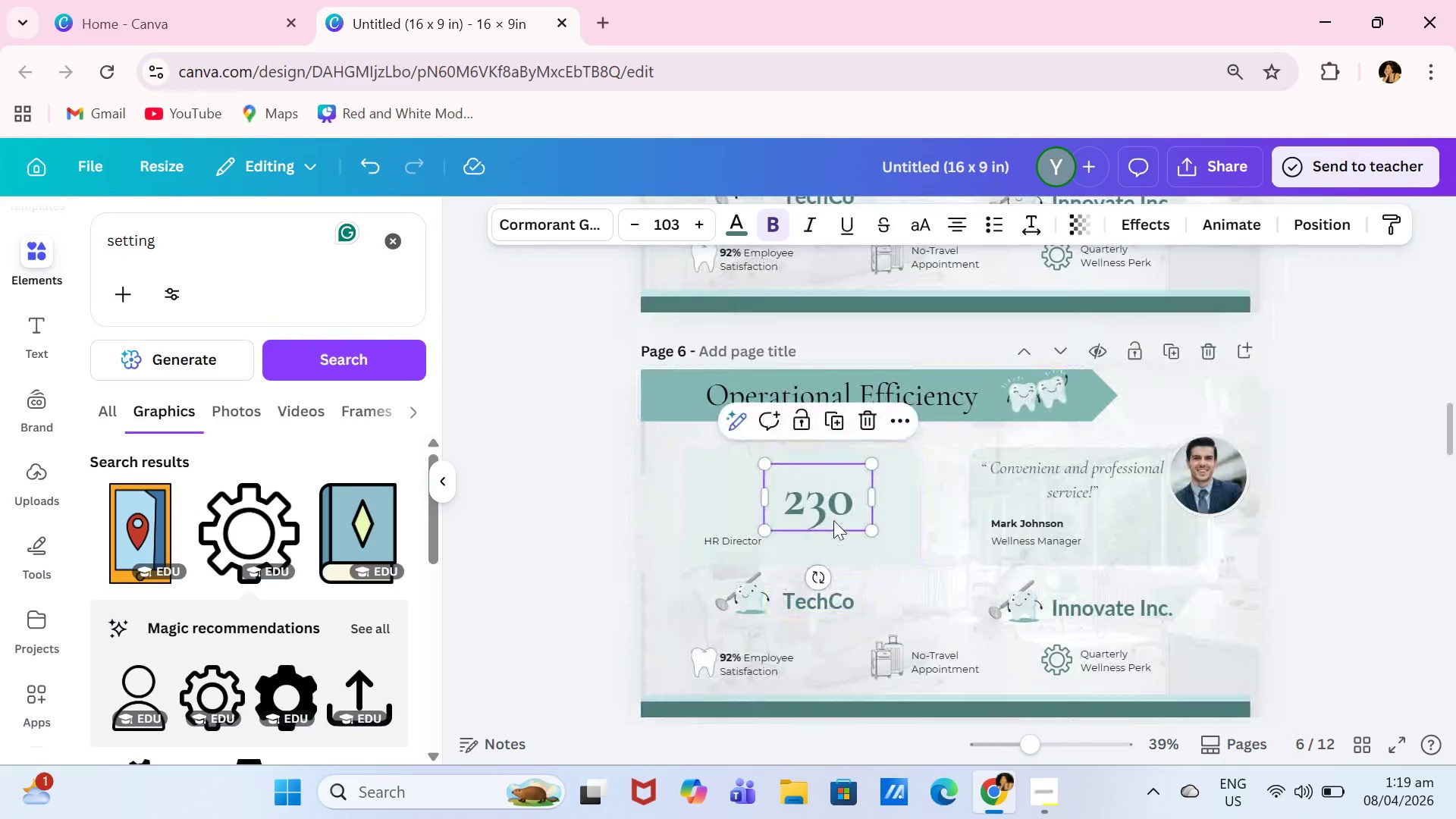 
left_click_drag(start_coordinate=[833, 520], to_coordinate=[821, 502])
 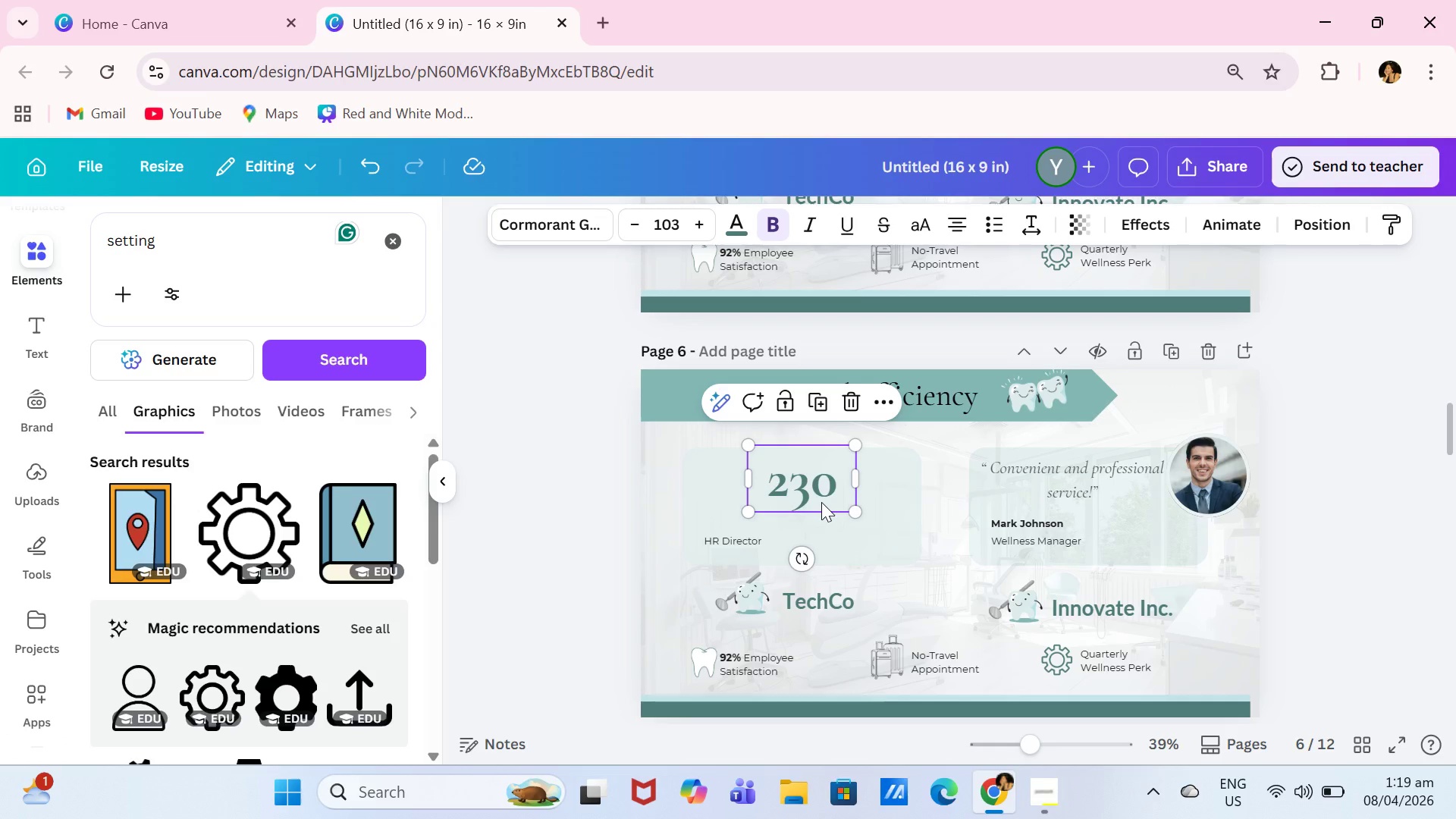 
left_click([821, 502])
 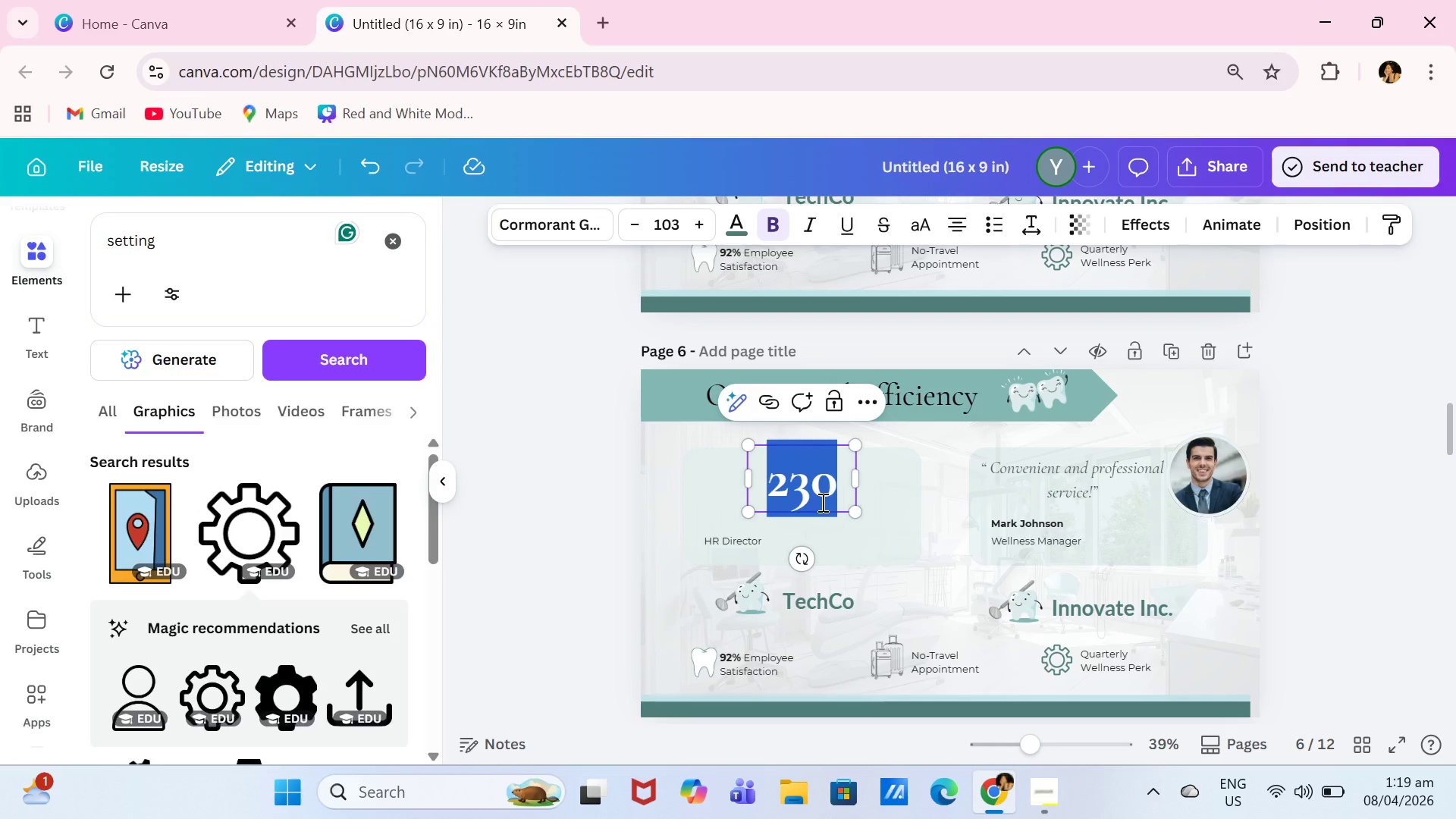 
type(35 %)
 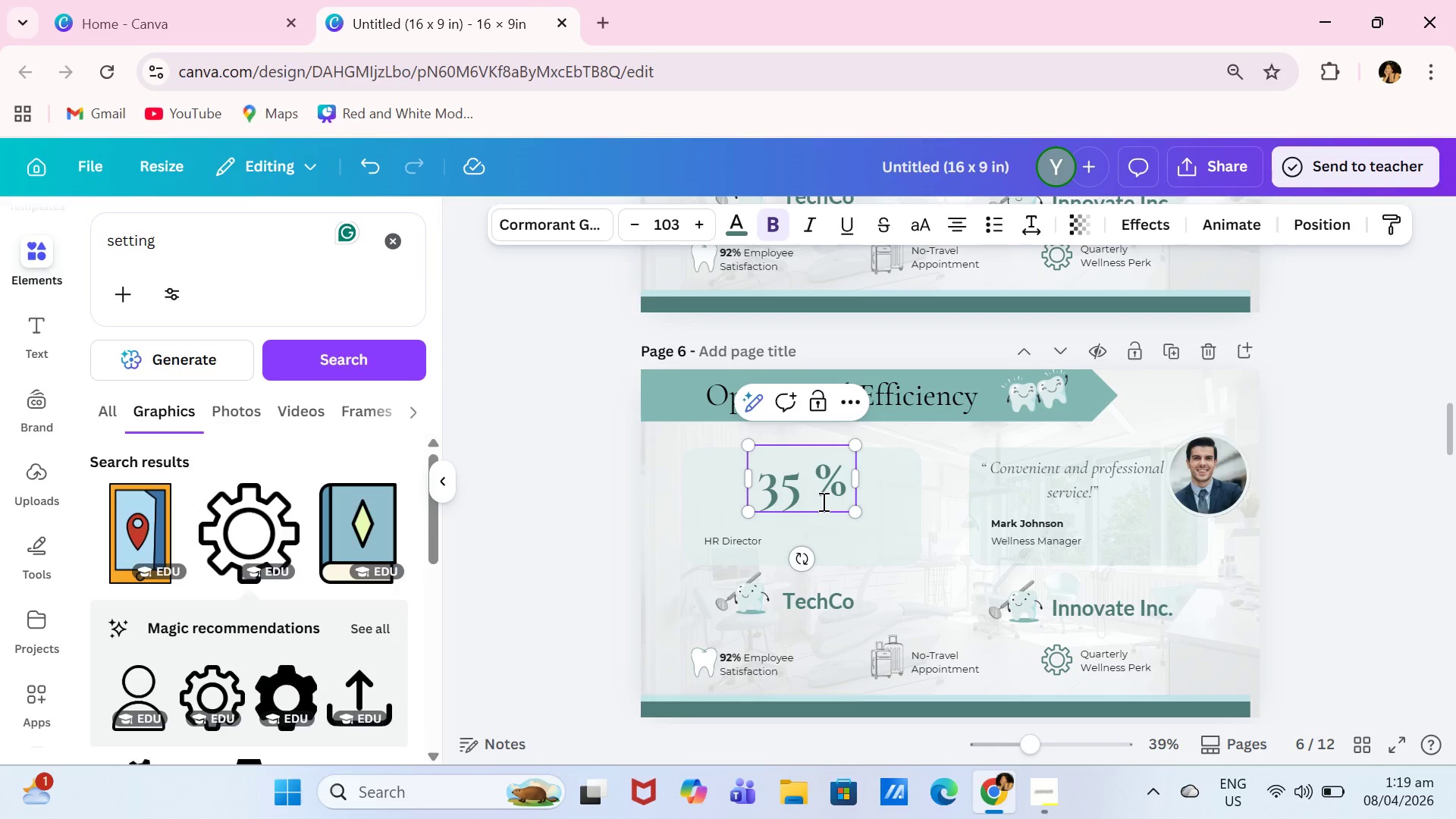 
double_click([763, 538])
 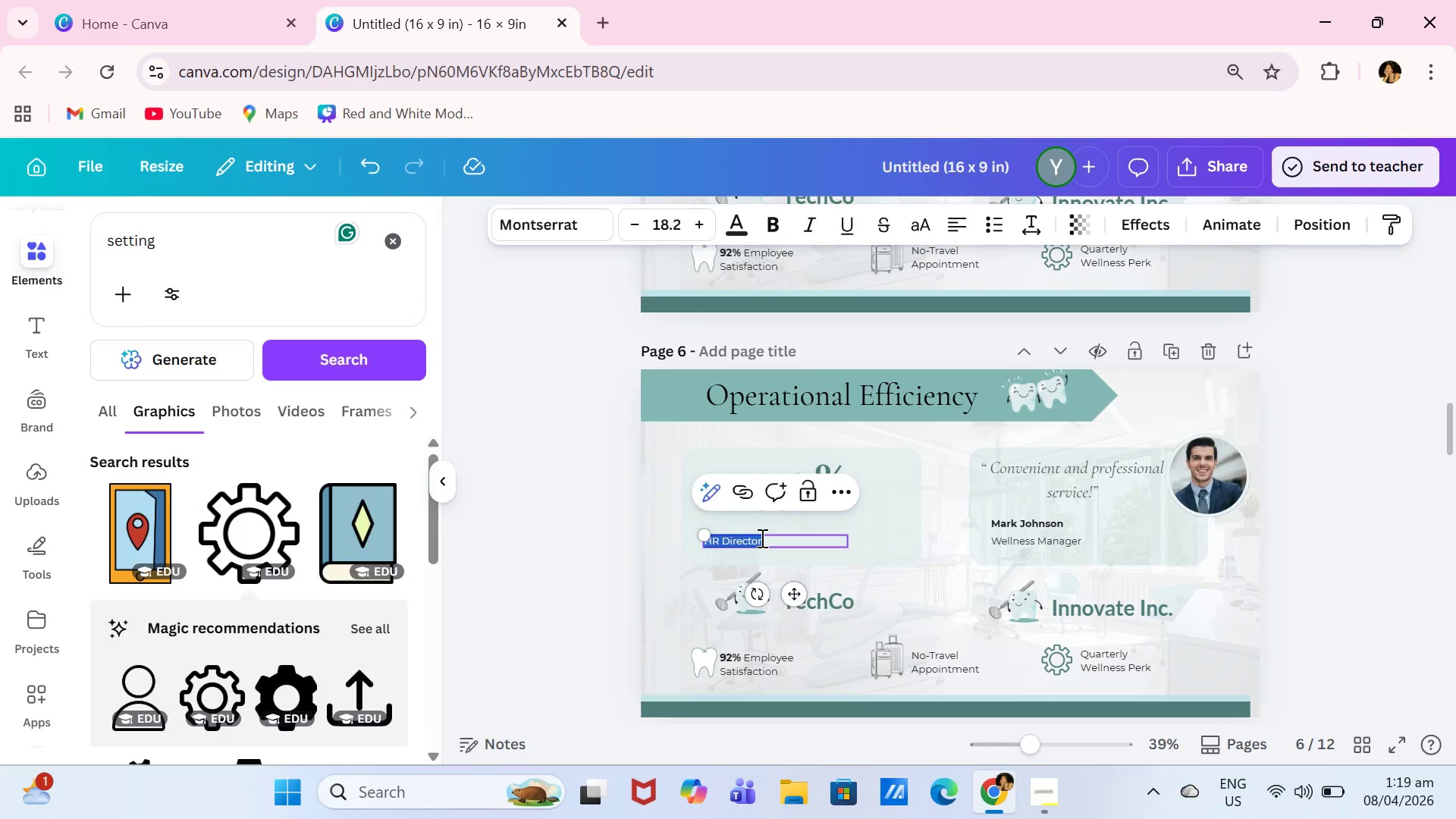 
type(Faster Treatment times)
 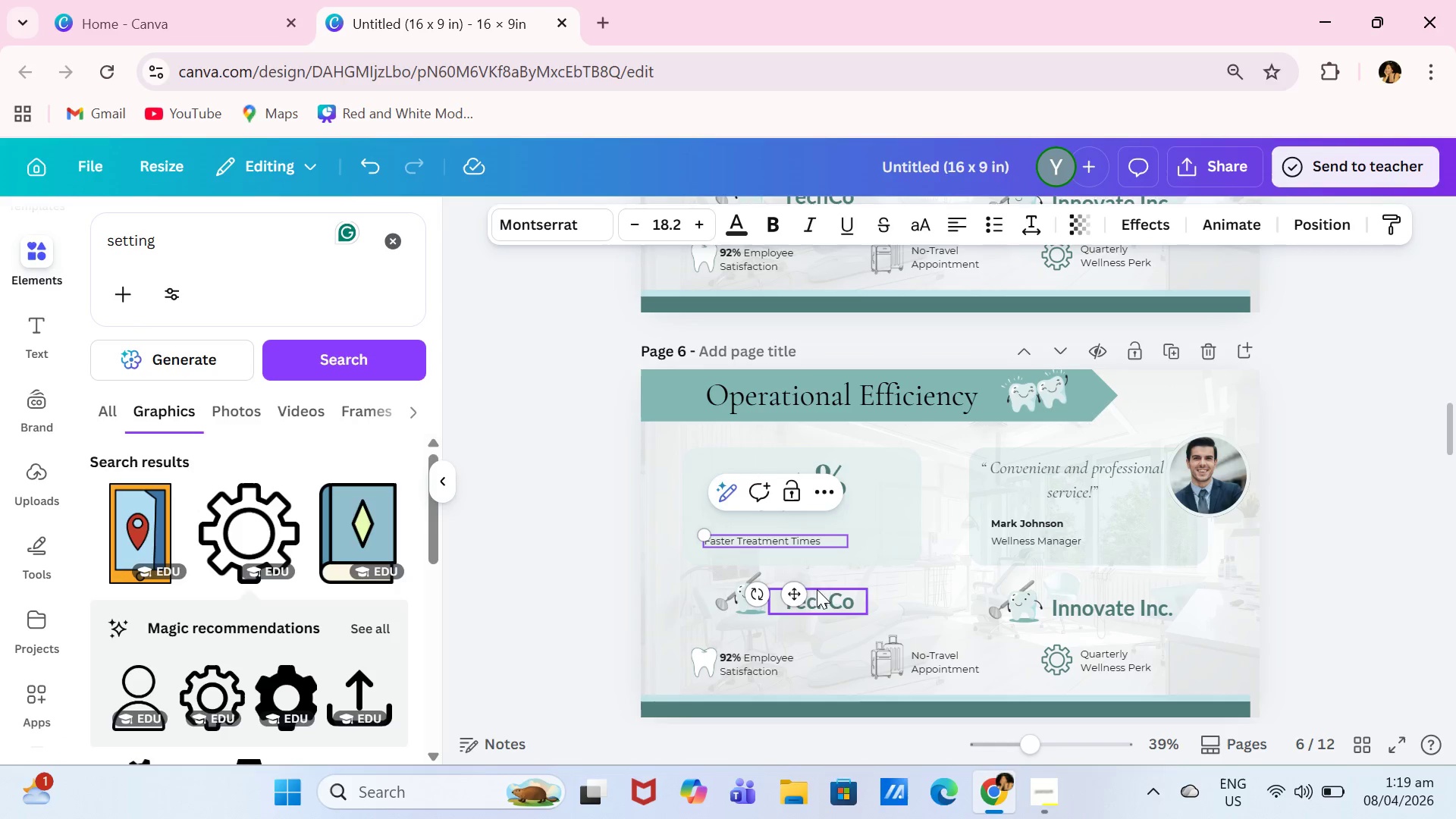 
left_click_drag(start_coordinate=[799, 592], to_coordinate=[833, 578])
 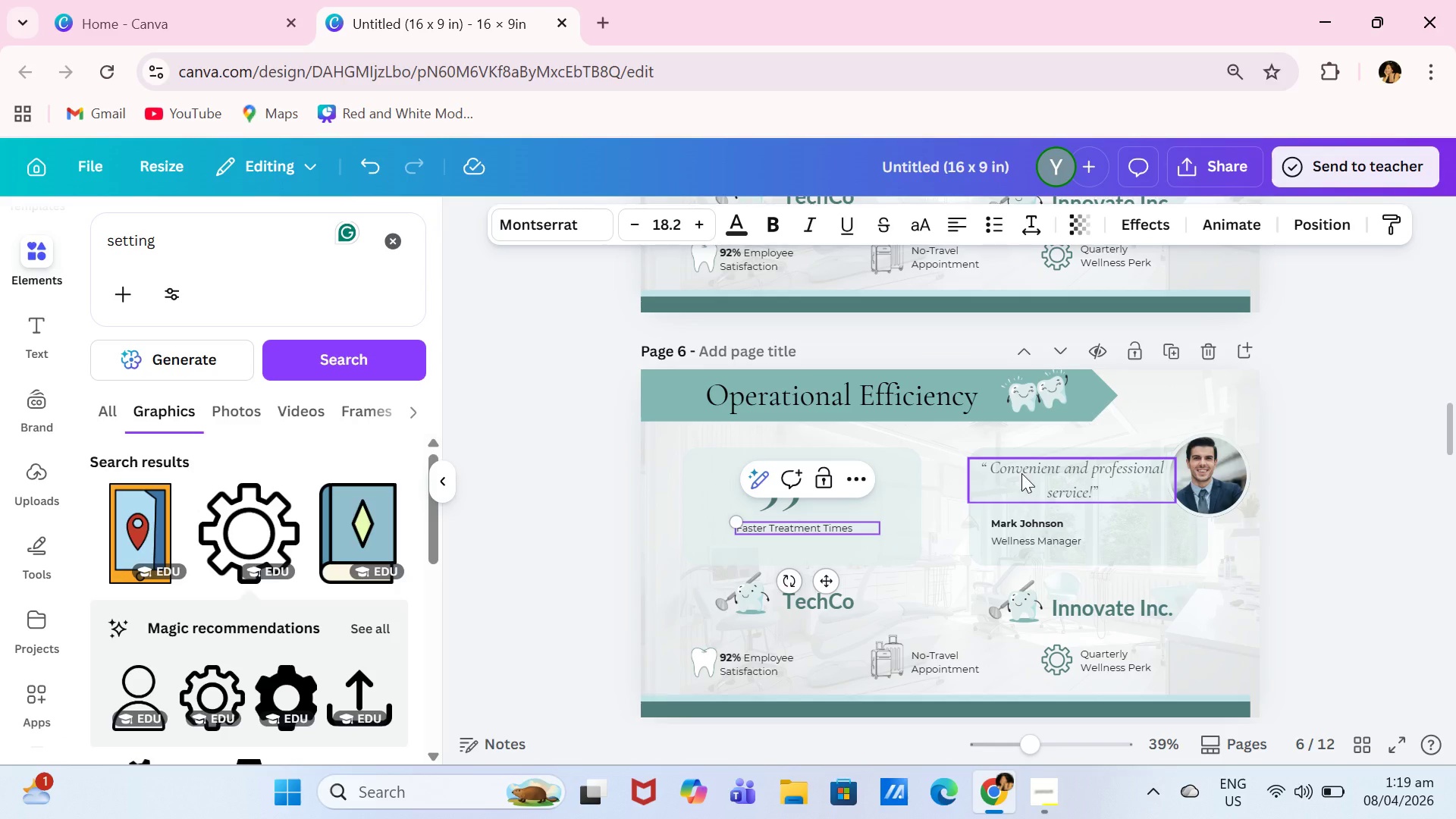 
left_click([1023, 473])
 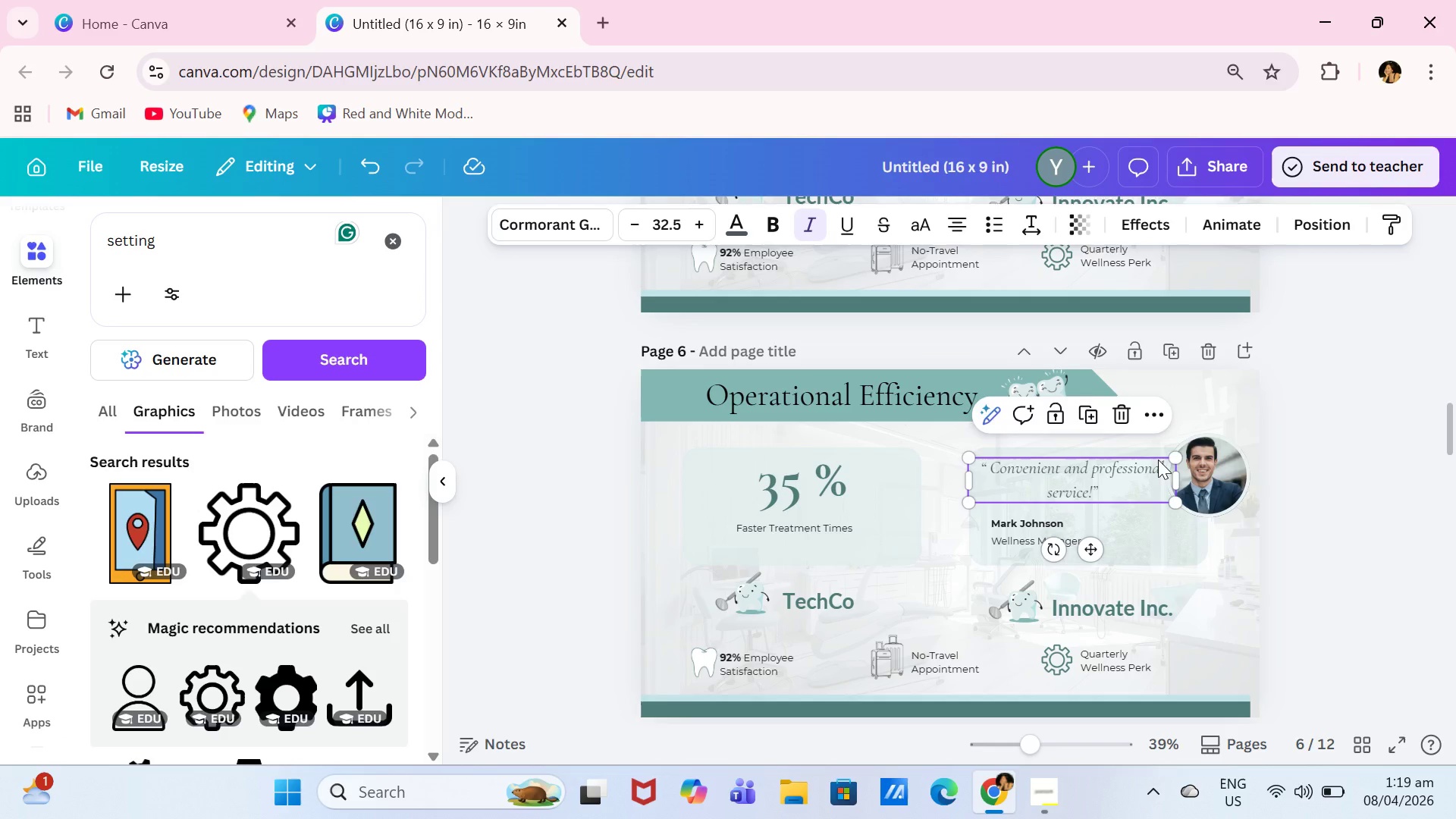 
key(Backspace)
 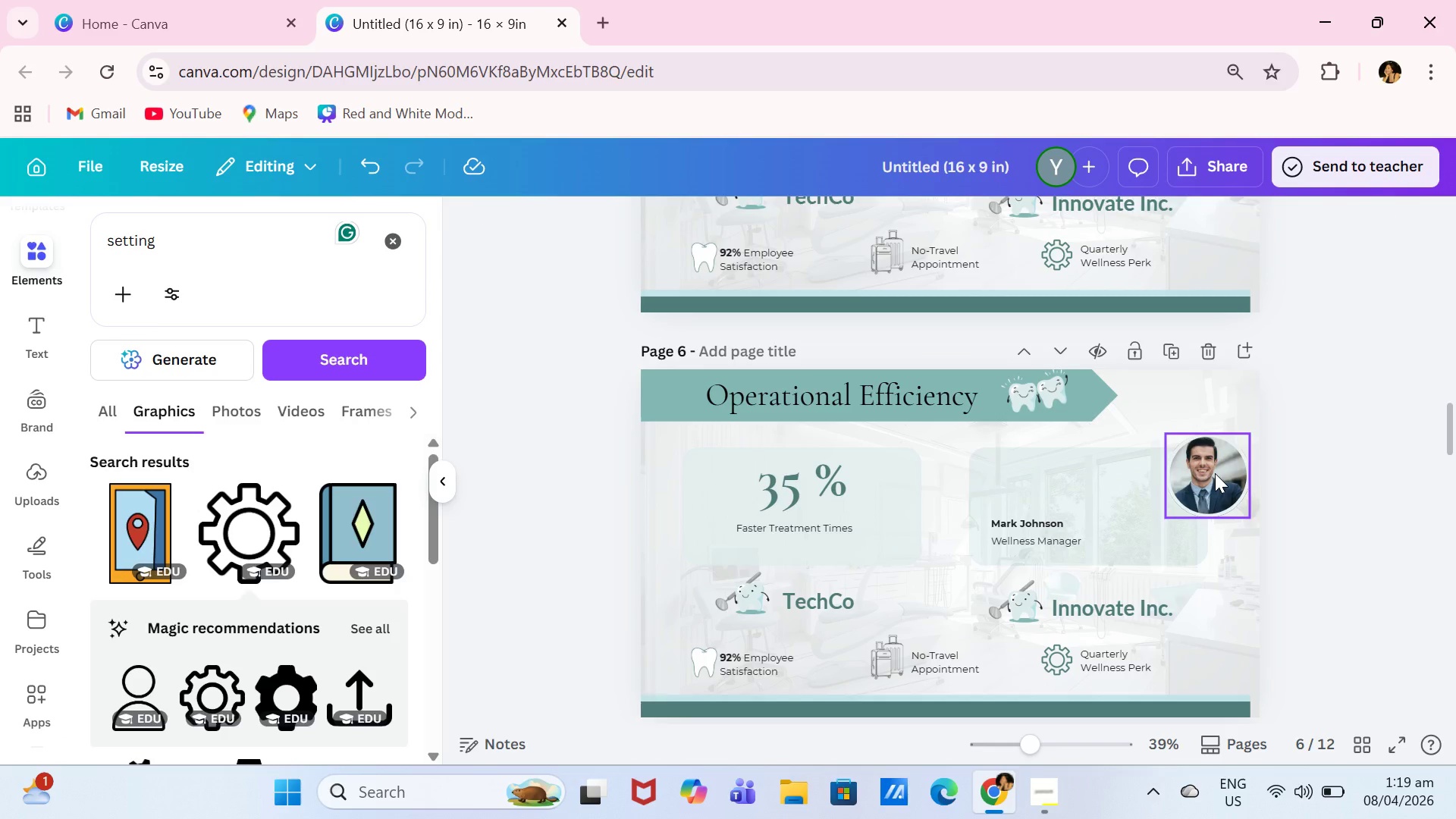 
left_click([1215, 473])
 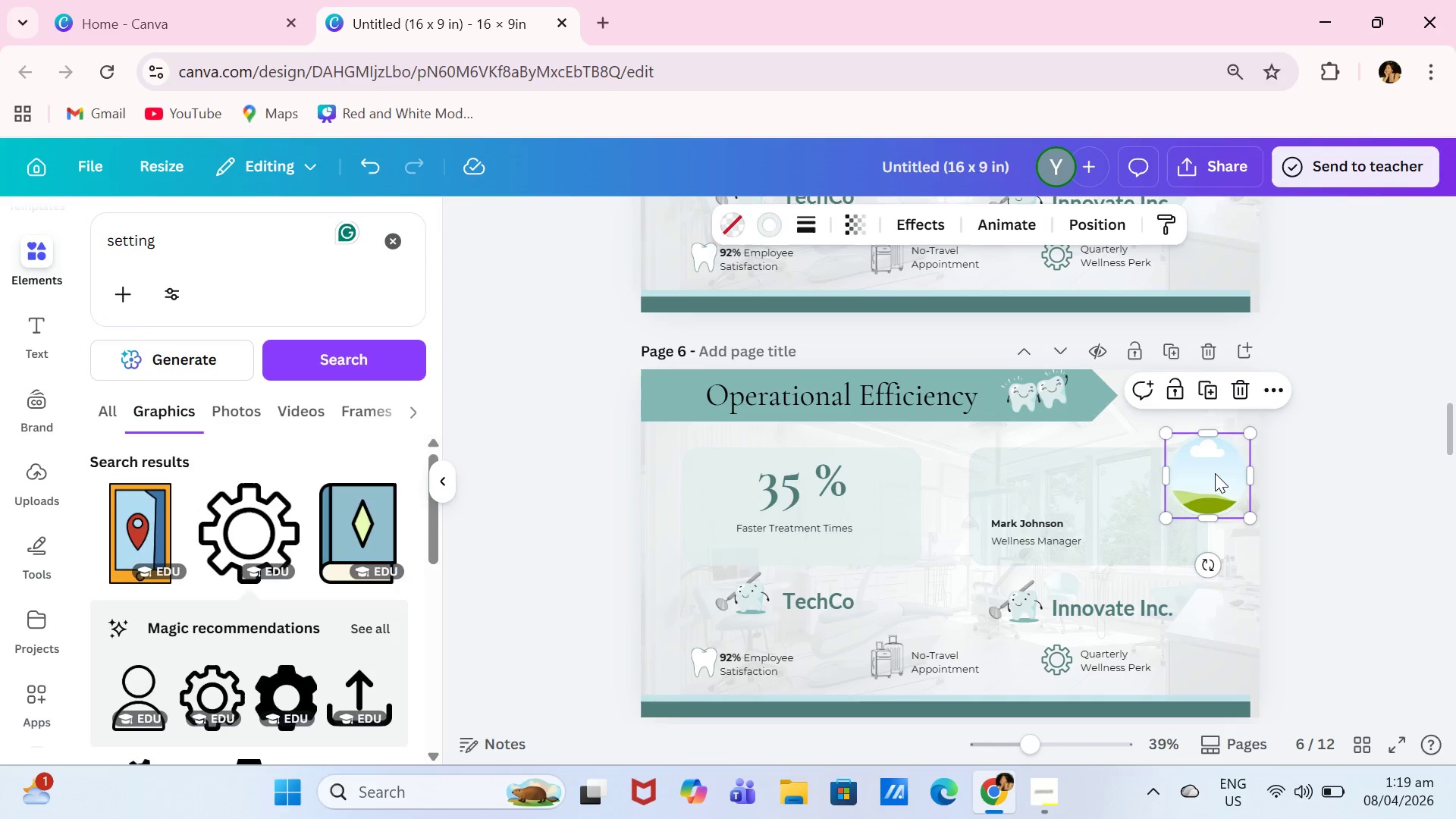 
key(Backspace)
 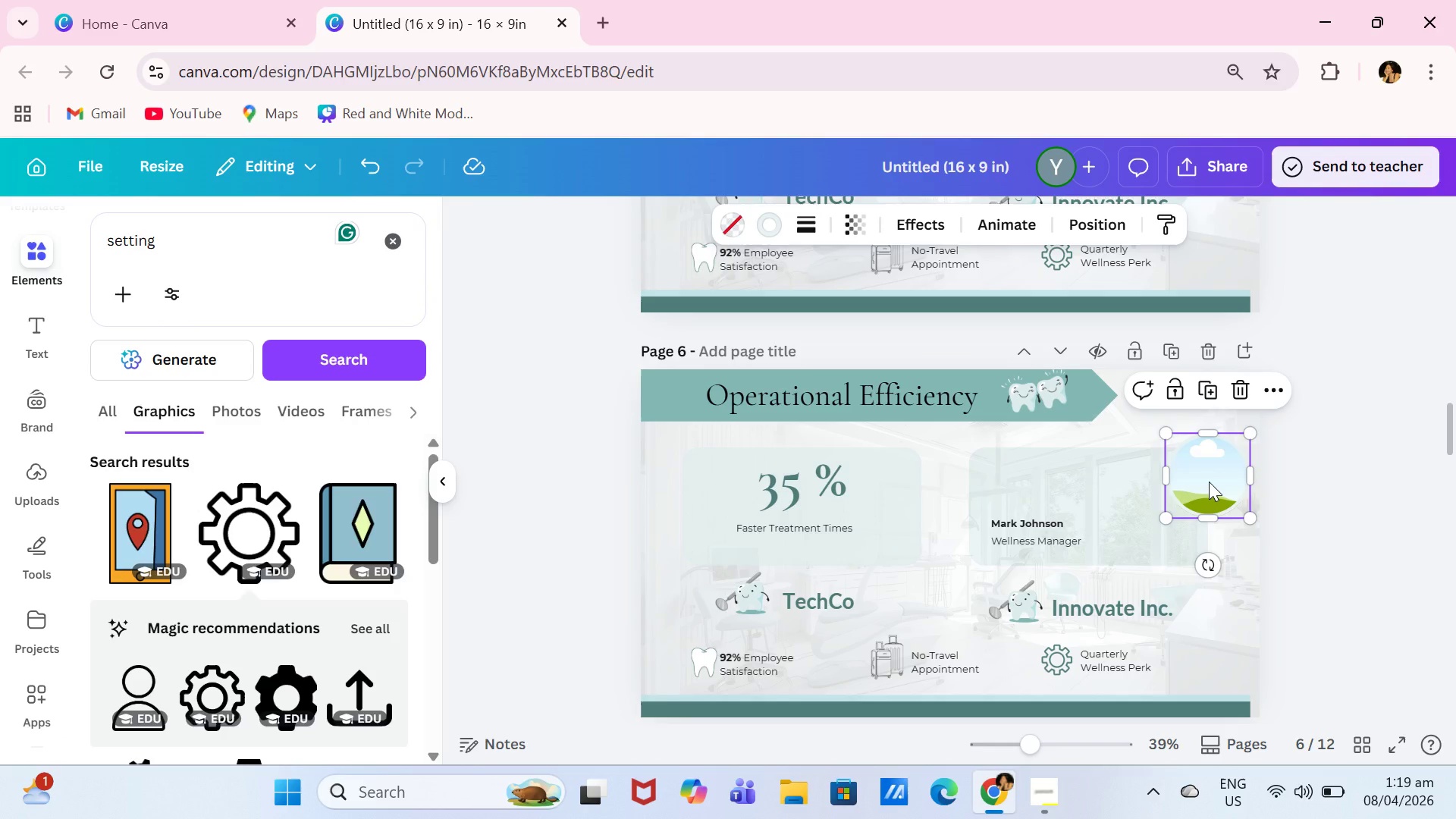 
left_click([1209, 482])
 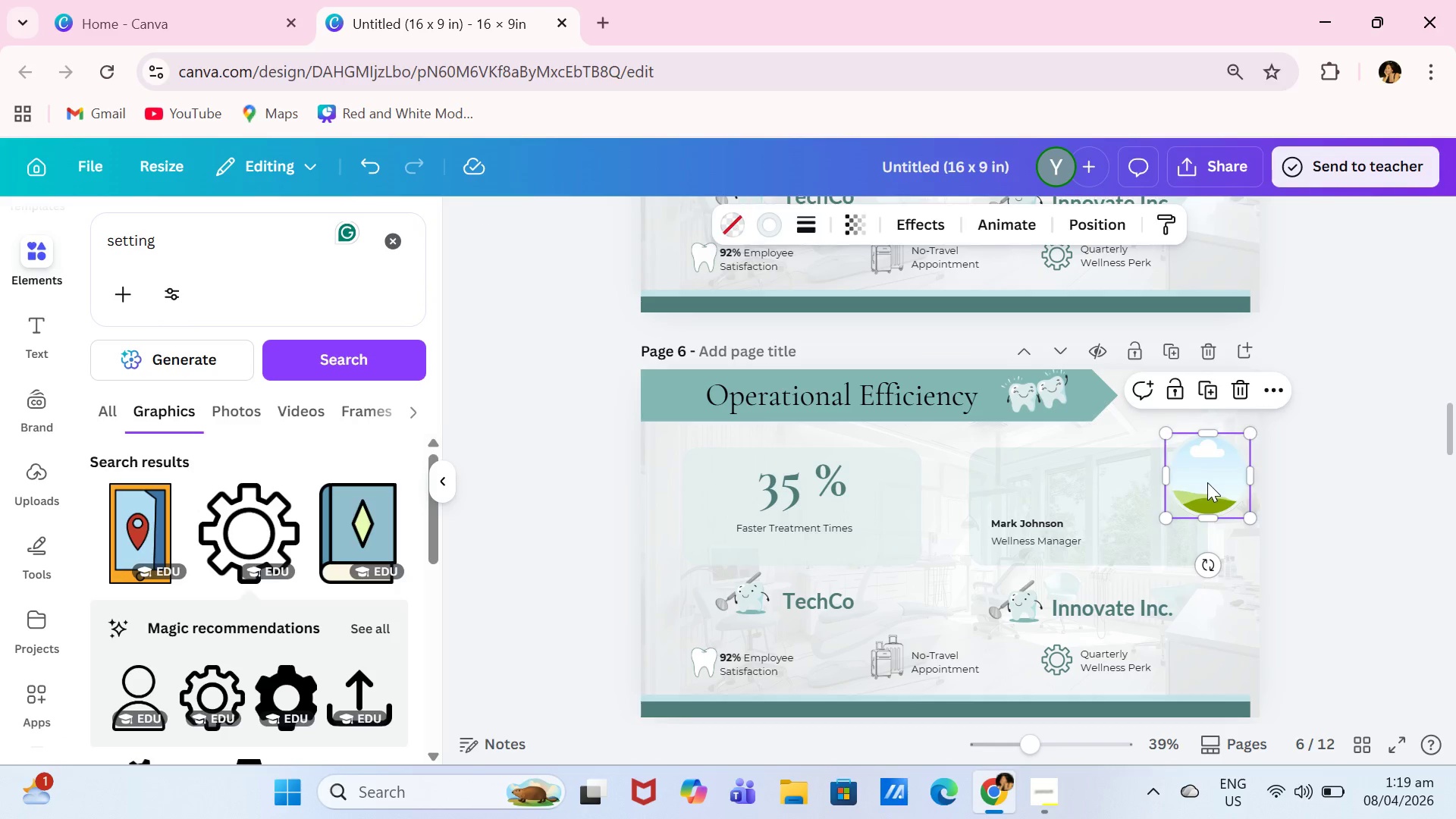 
key(Backspace)
 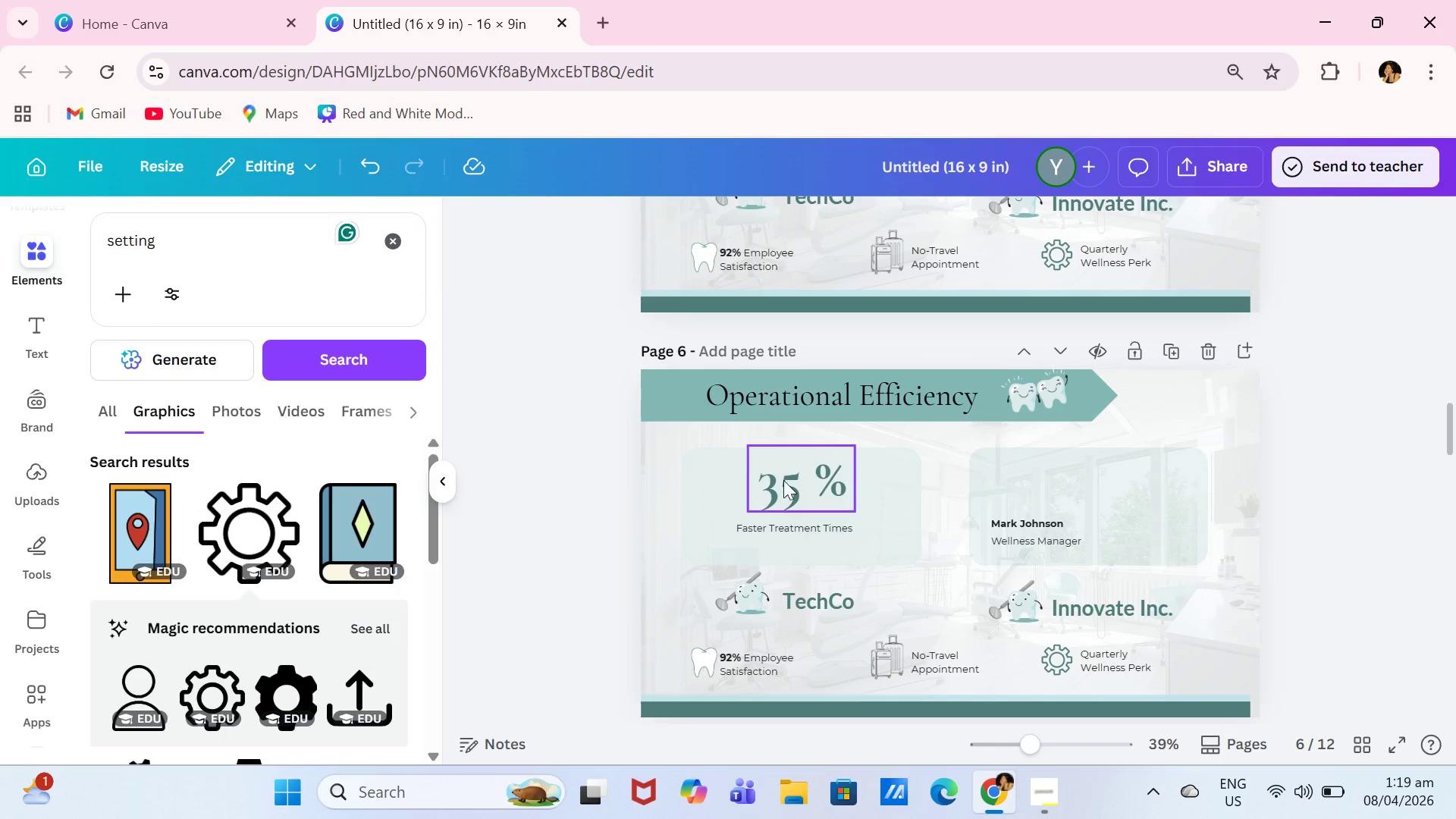 
left_click([783, 482])
 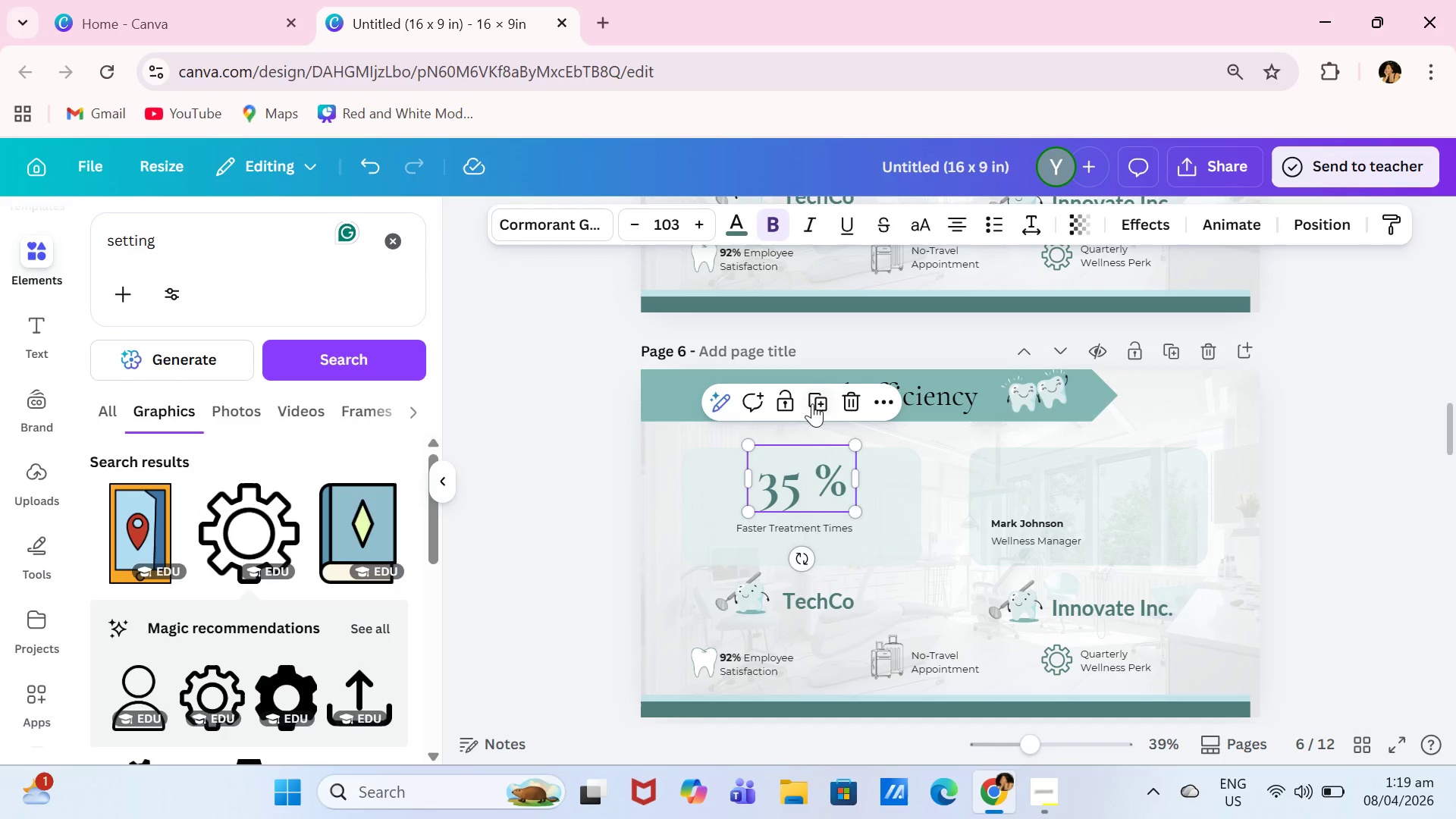 
left_click([812, 403])
 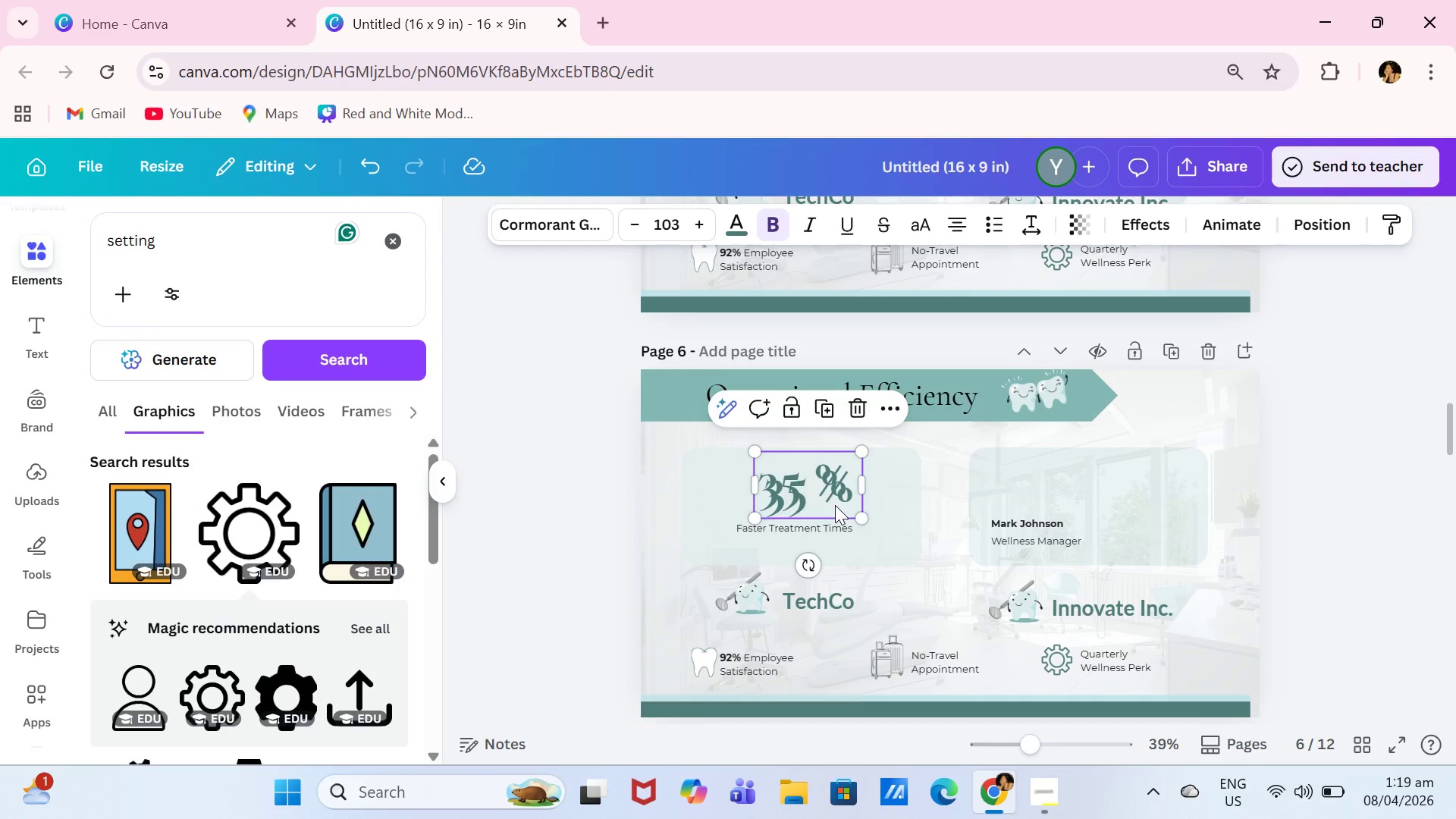 
left_click_drag(start_coordinate=[820, 504], to_coordinate=[1084, 507])
 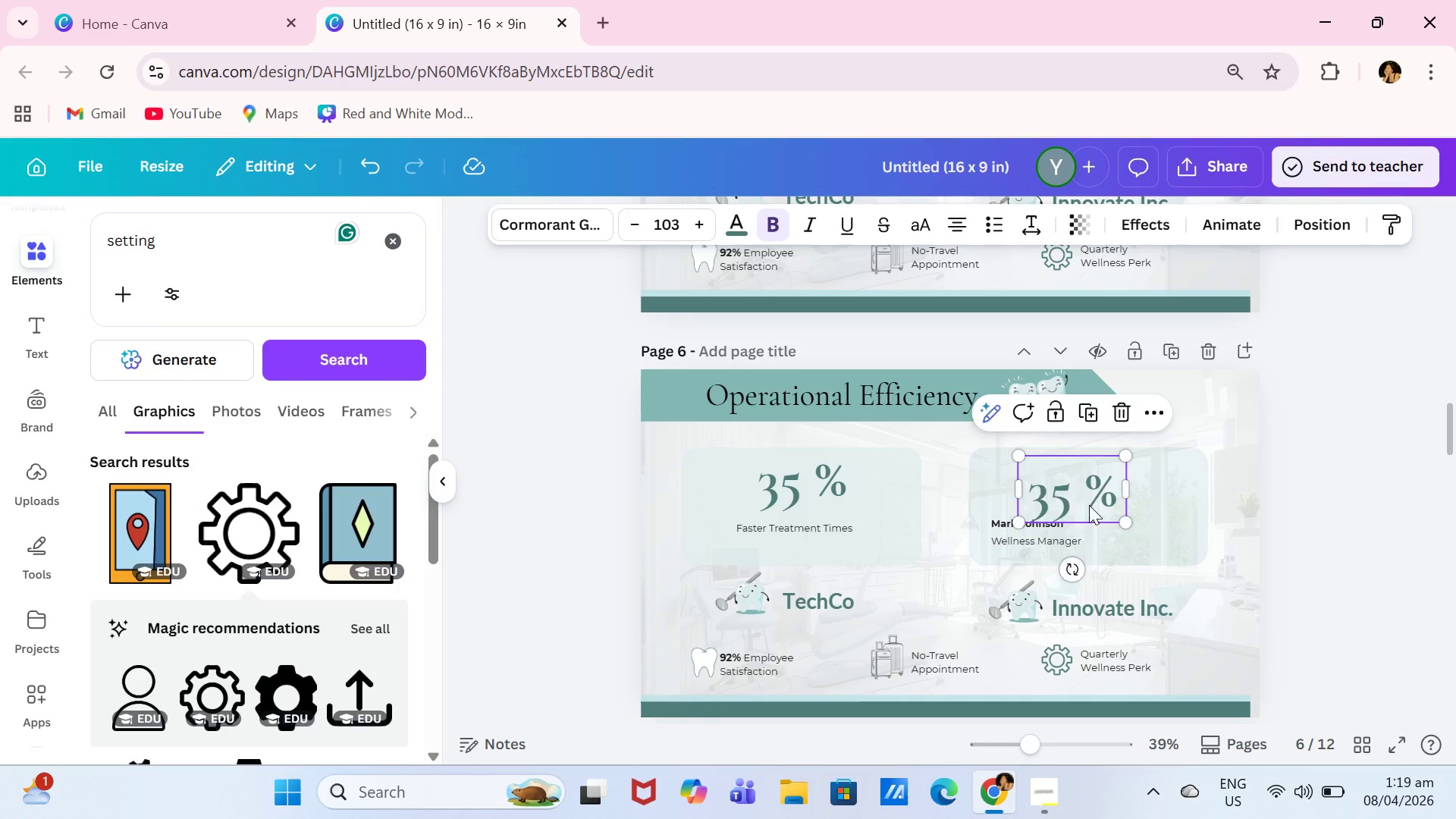 
left_click([1089, 505])
 